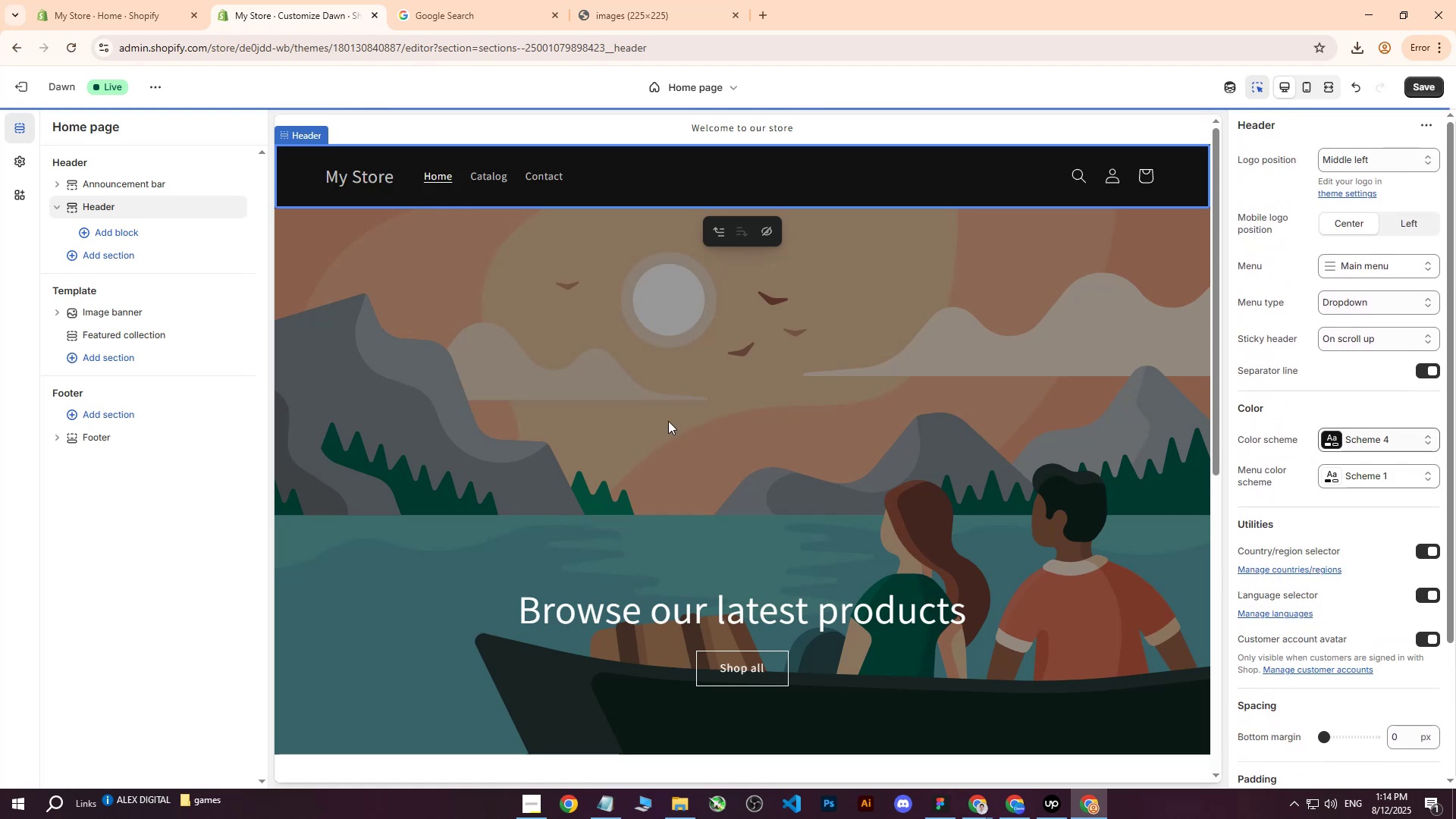 
left_click([391, 349])
 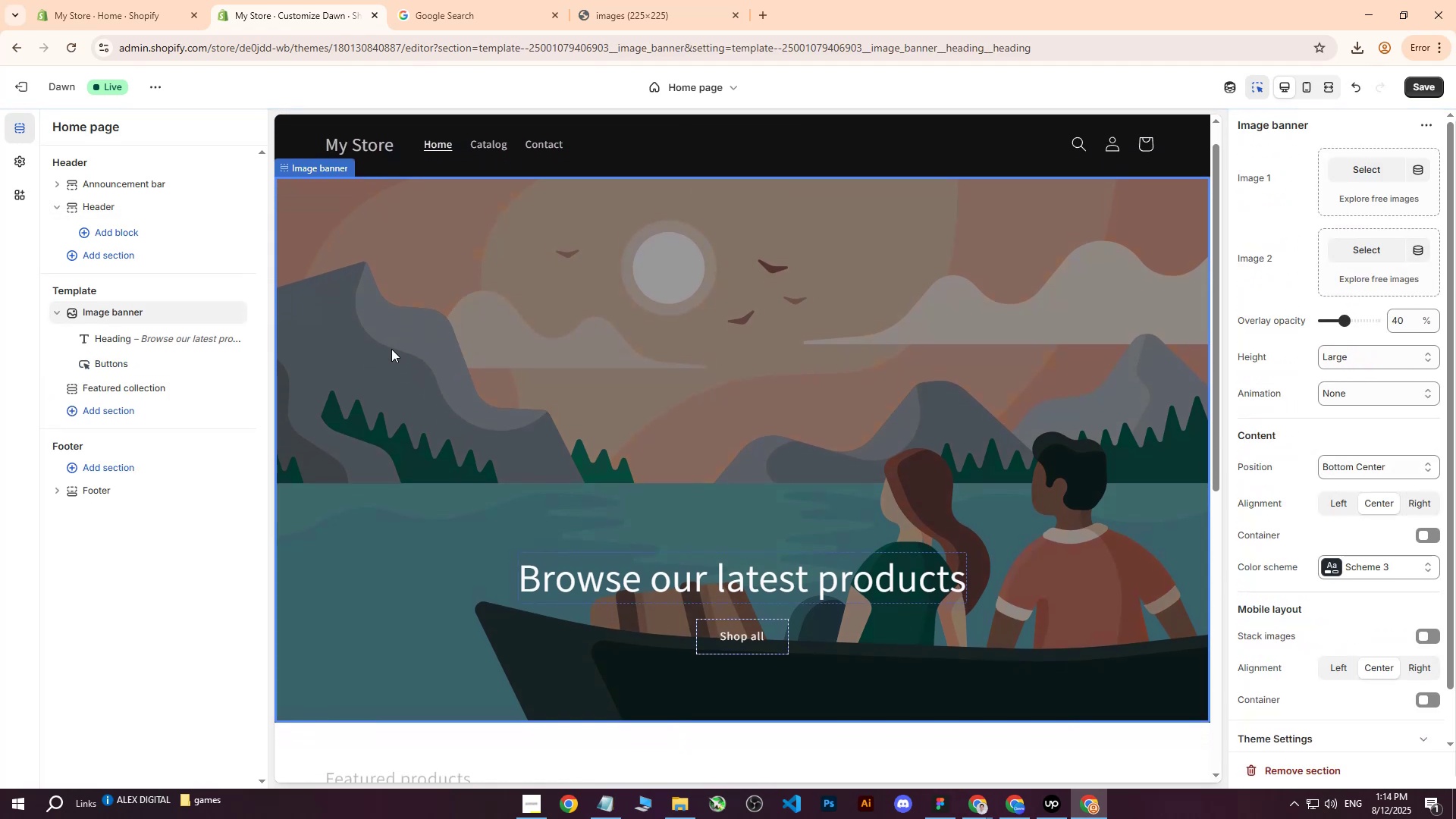 
scroll: coordinate [445, 379], scroll_direction: down, amount: 6.0
 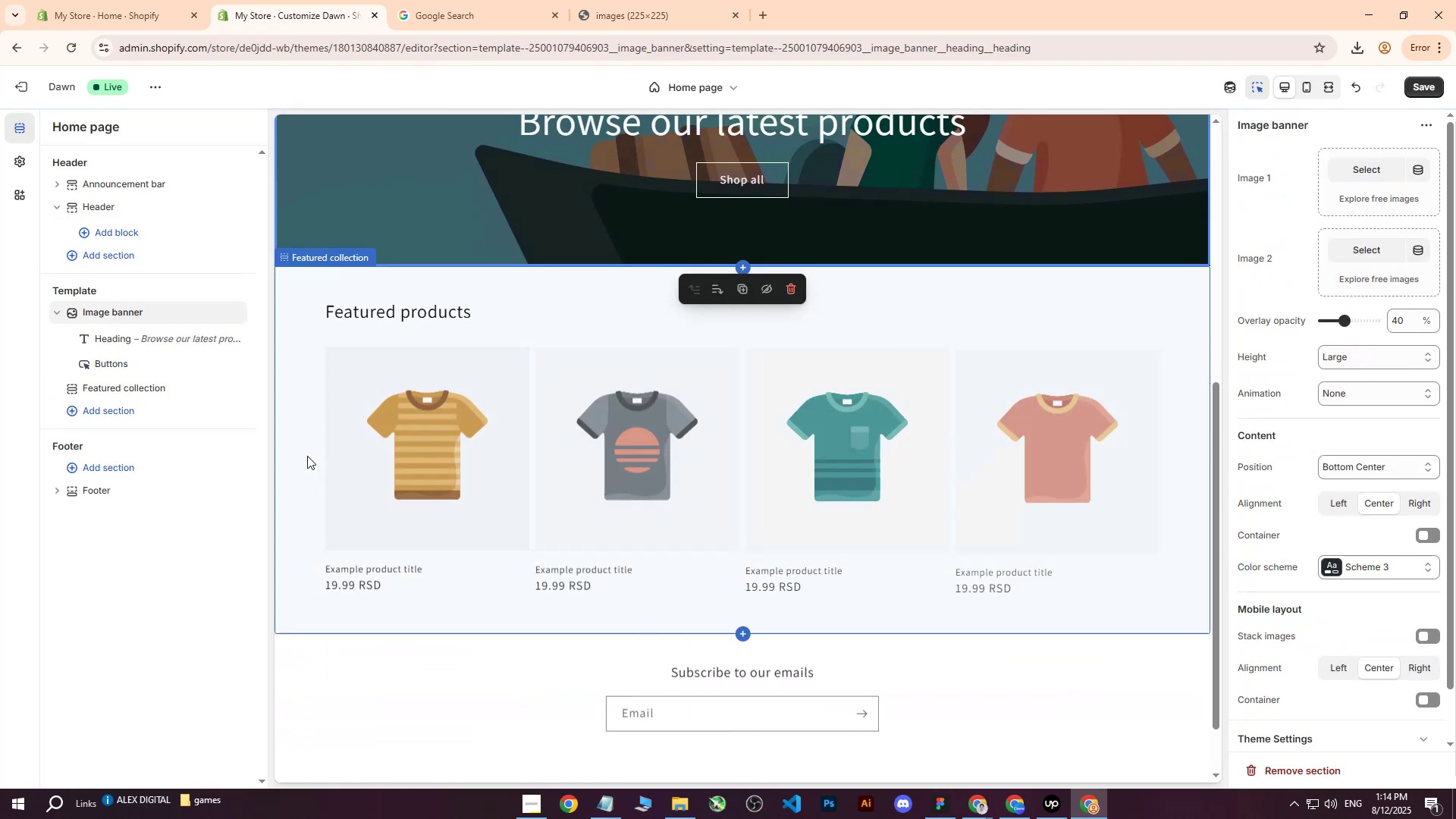 
left_click([299, 445])
 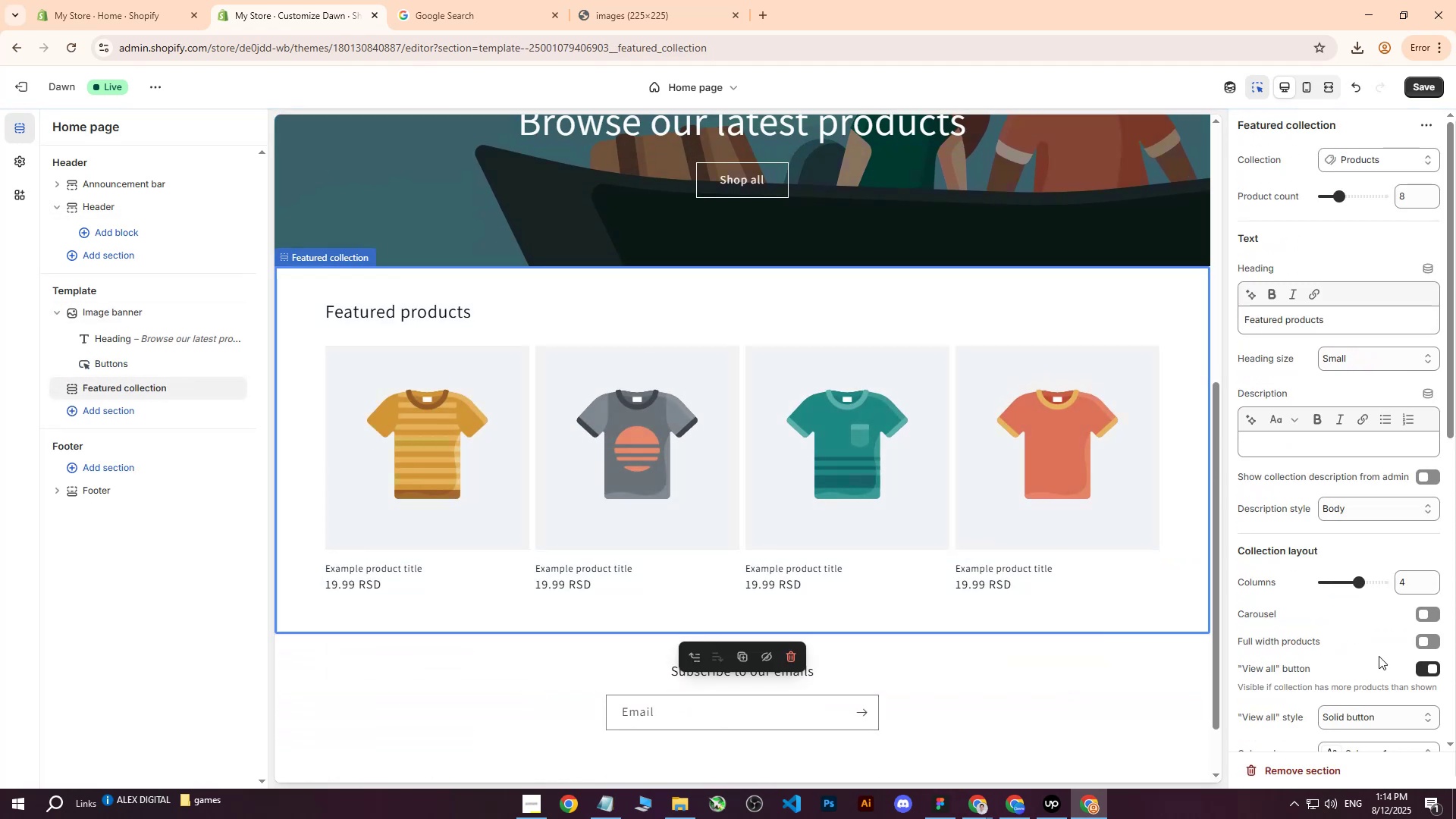 
scroll: coordinate [1367, 697], scroll_direction: down, amount: 2.0
 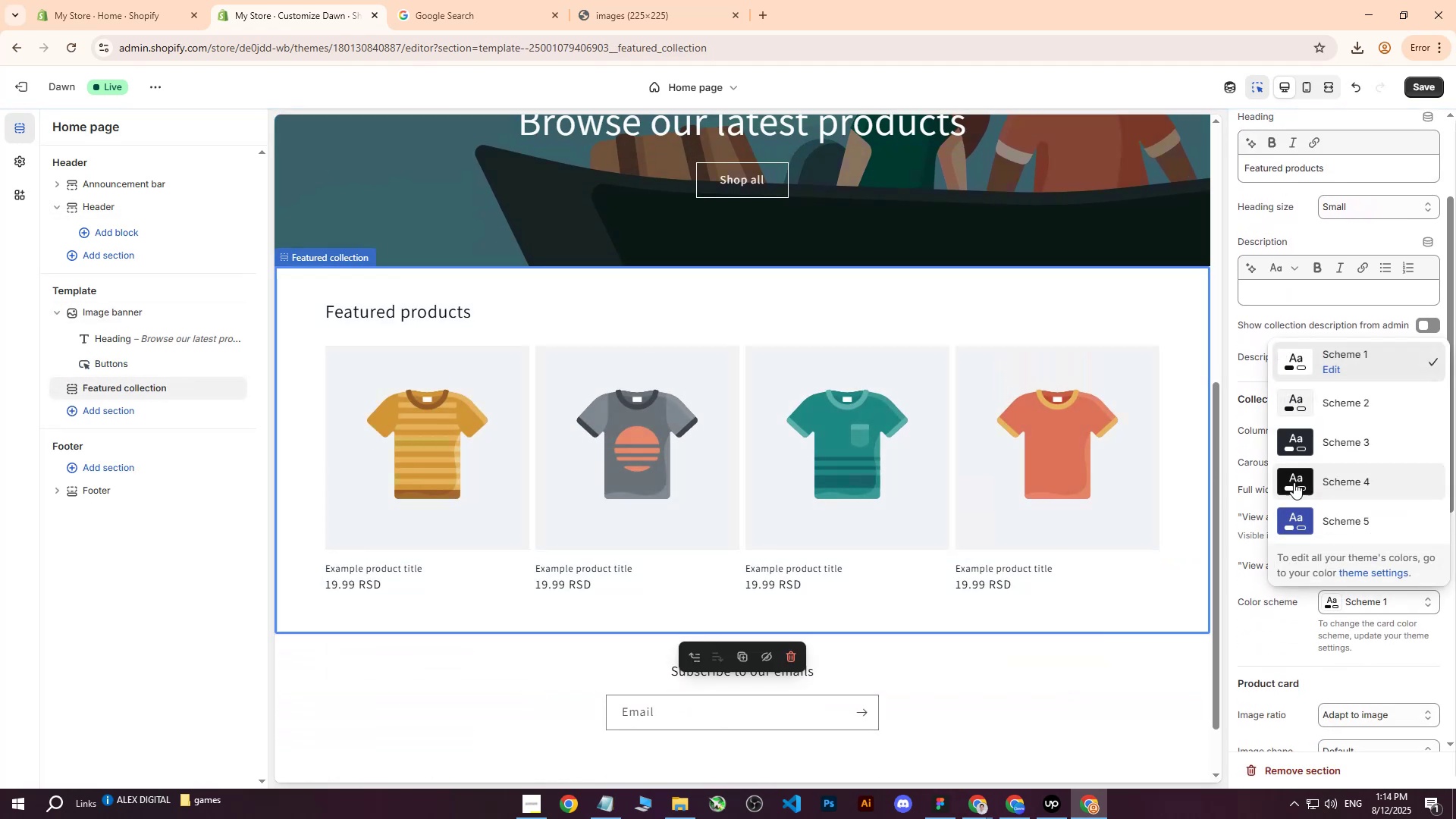 
left_click([1294, 473])
 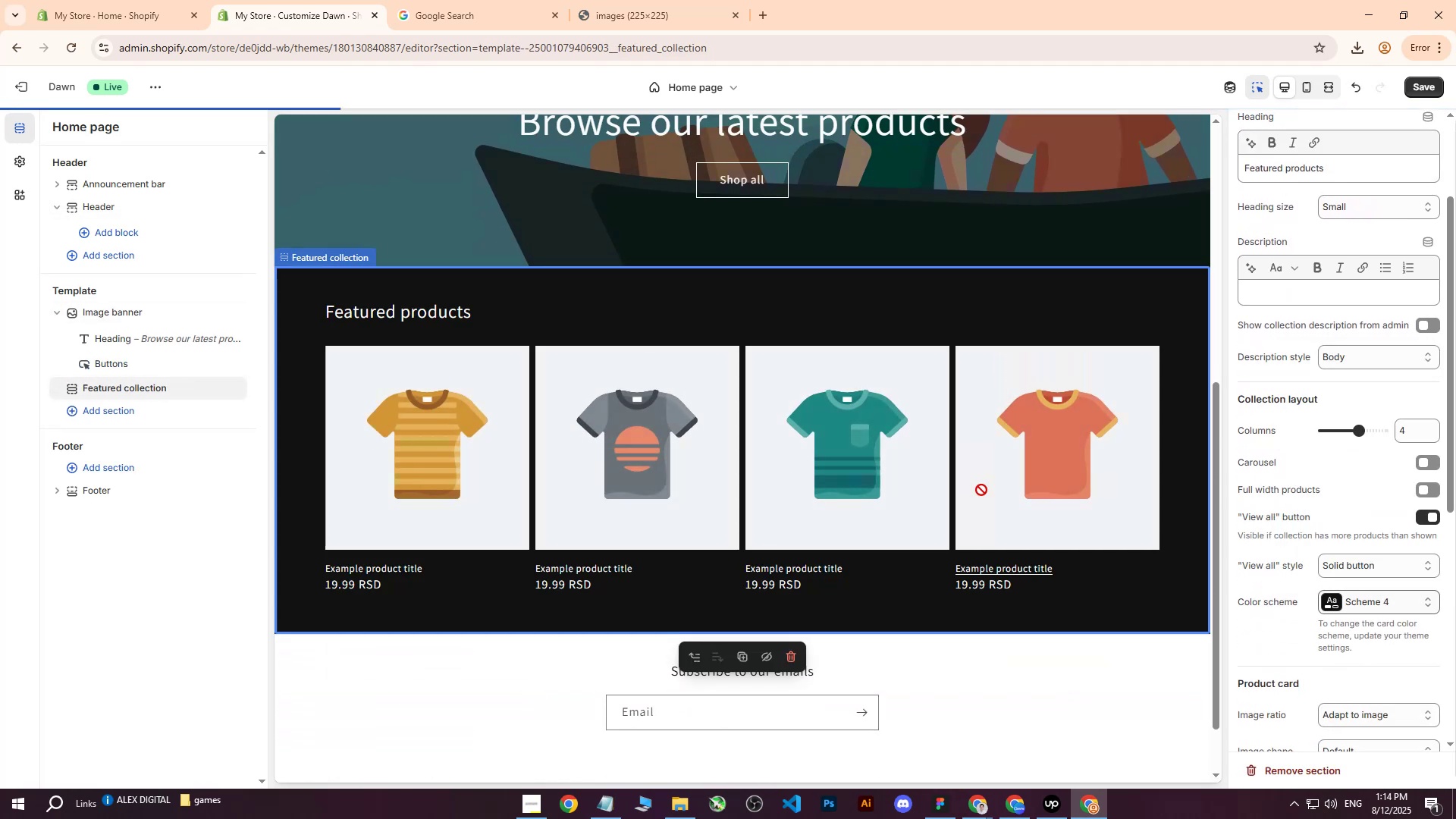 
scroll: coordinate [777, 498], scroll_direction: down, amount: 4.0
 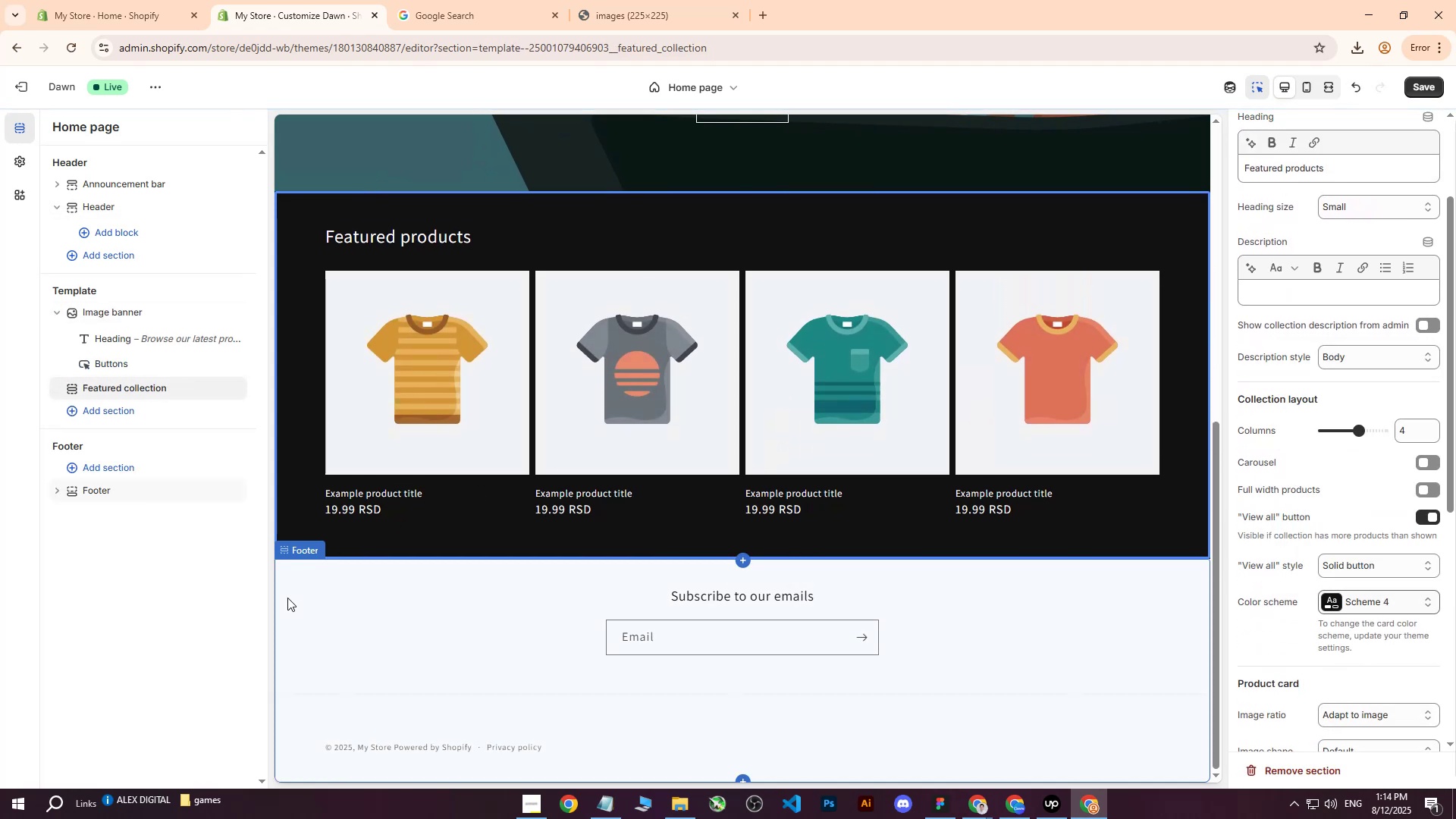 
left_click([316, 599])
 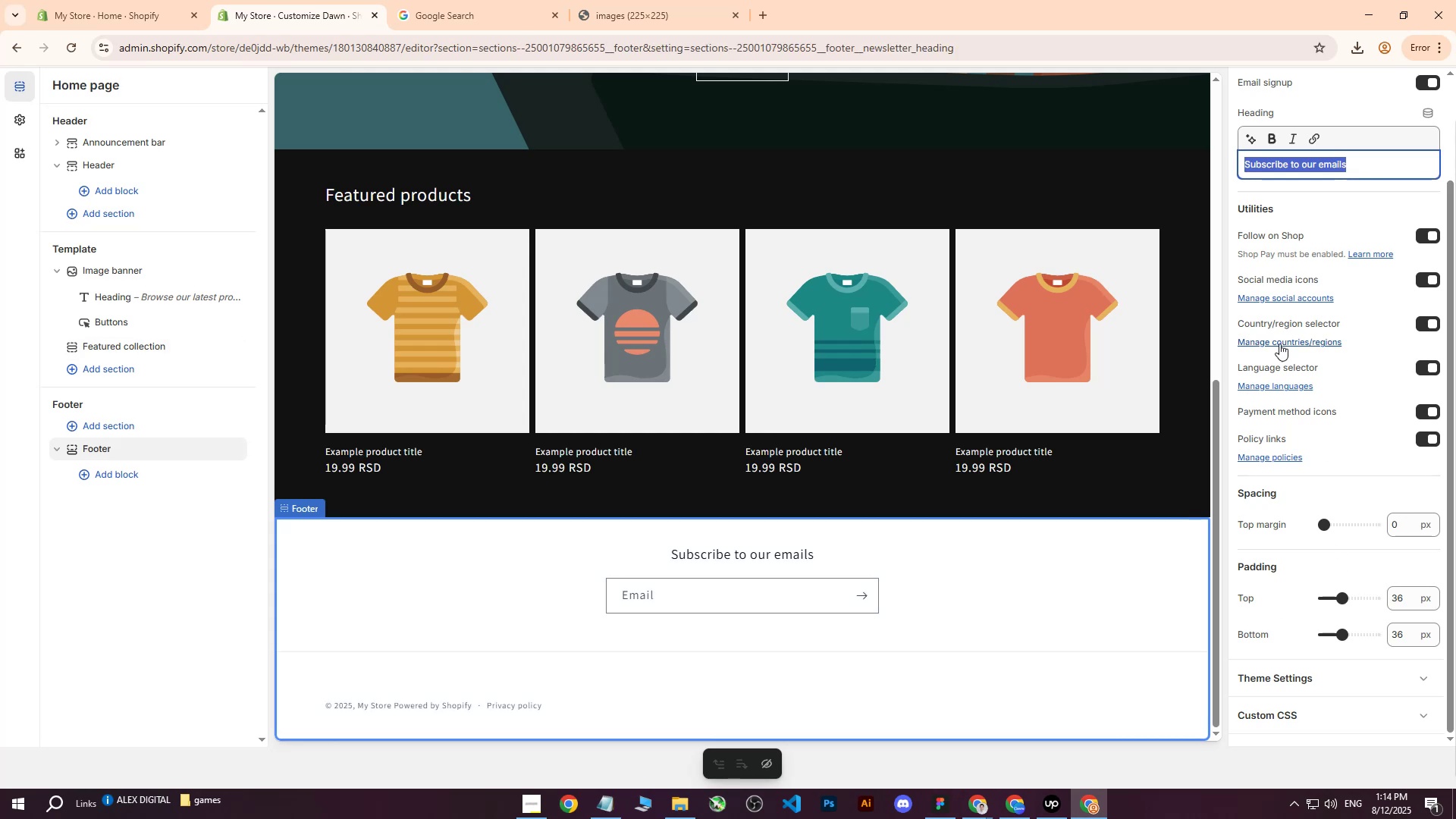 
left_click([416, 587])
 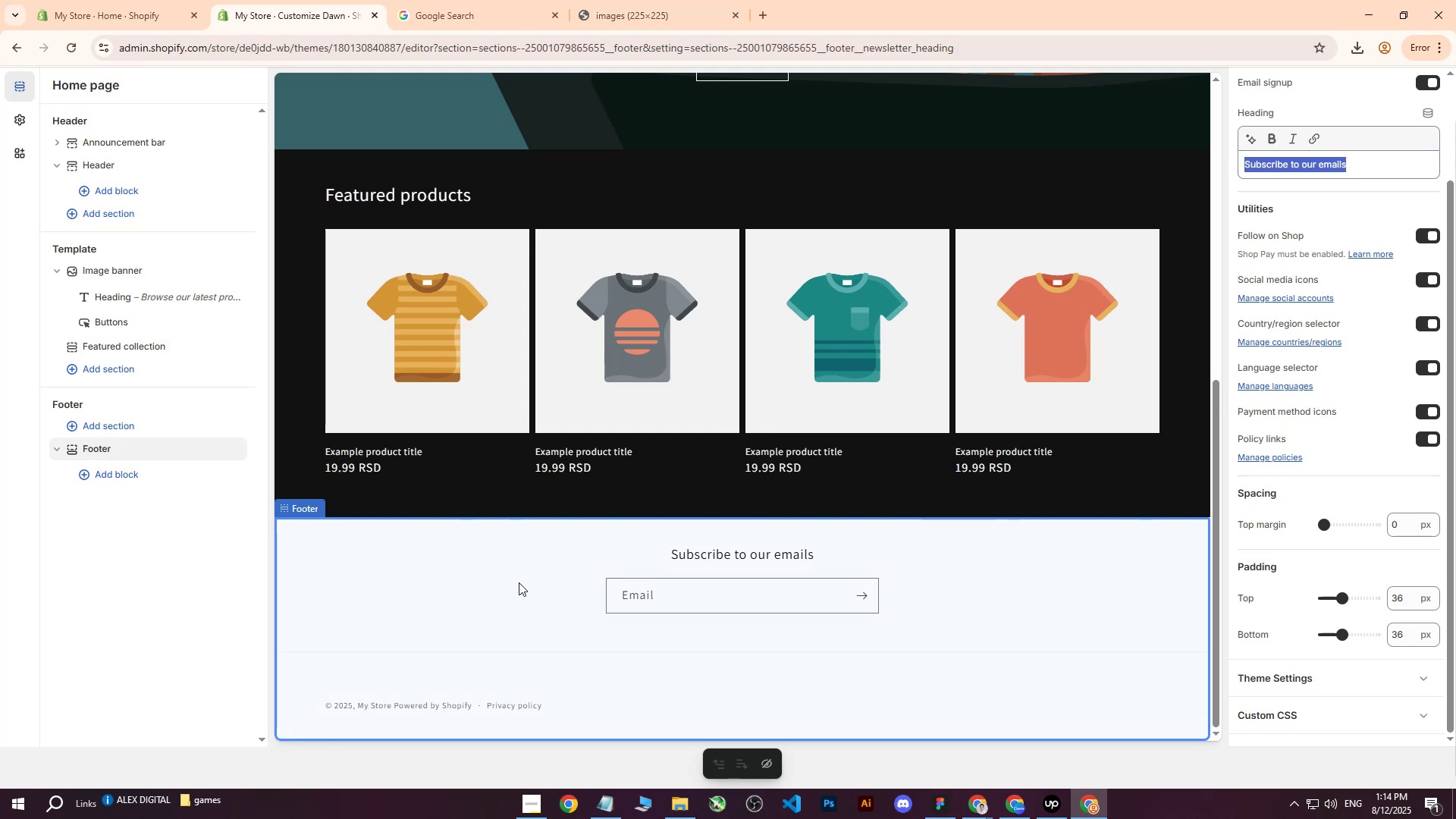 
scroll: coordinate [1308, 540], scroll_direction: down, amount: 2.0
 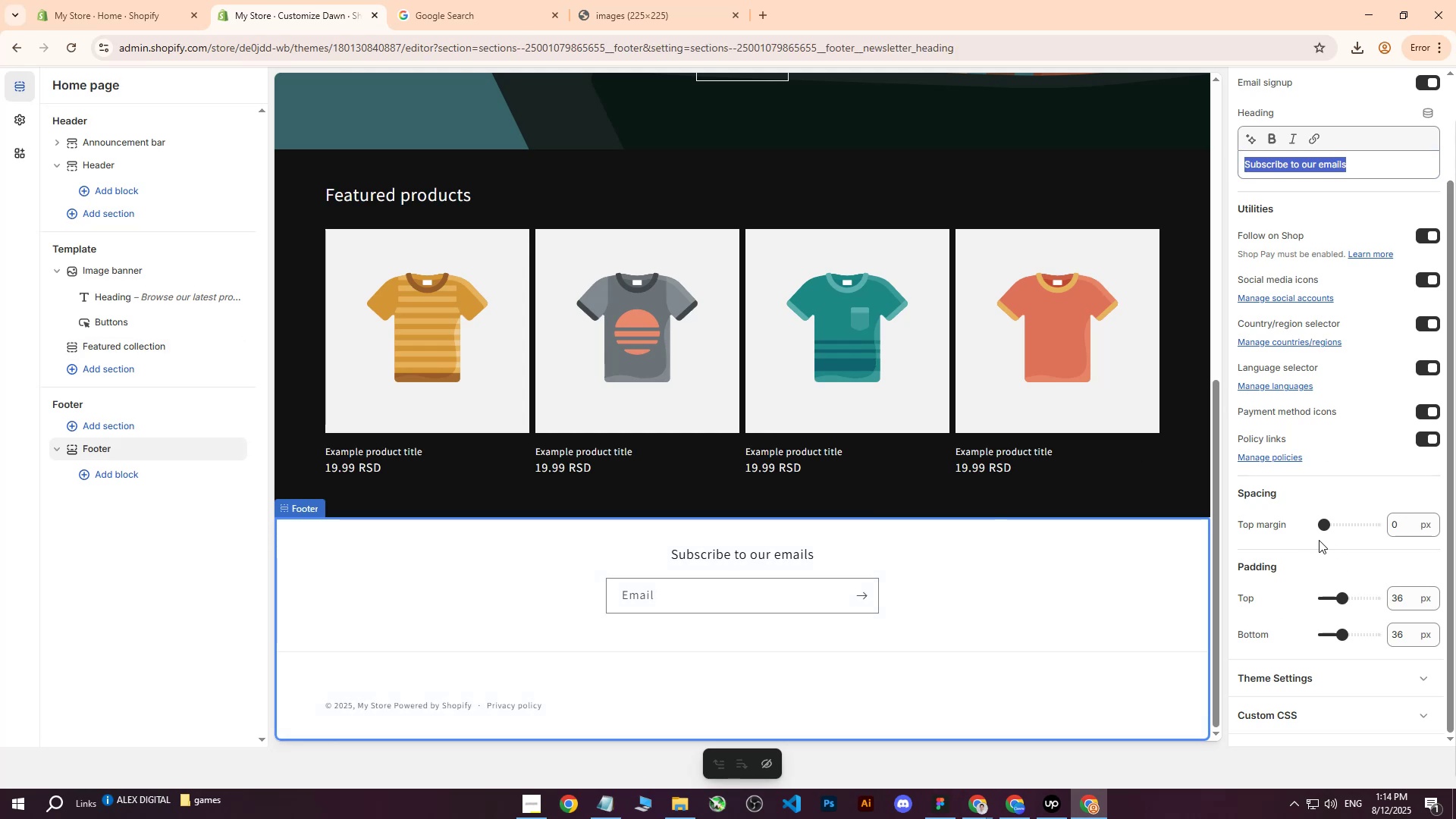 
scroll: coordinate [1319, 540], scroll_direction: up, amount: 4.0
 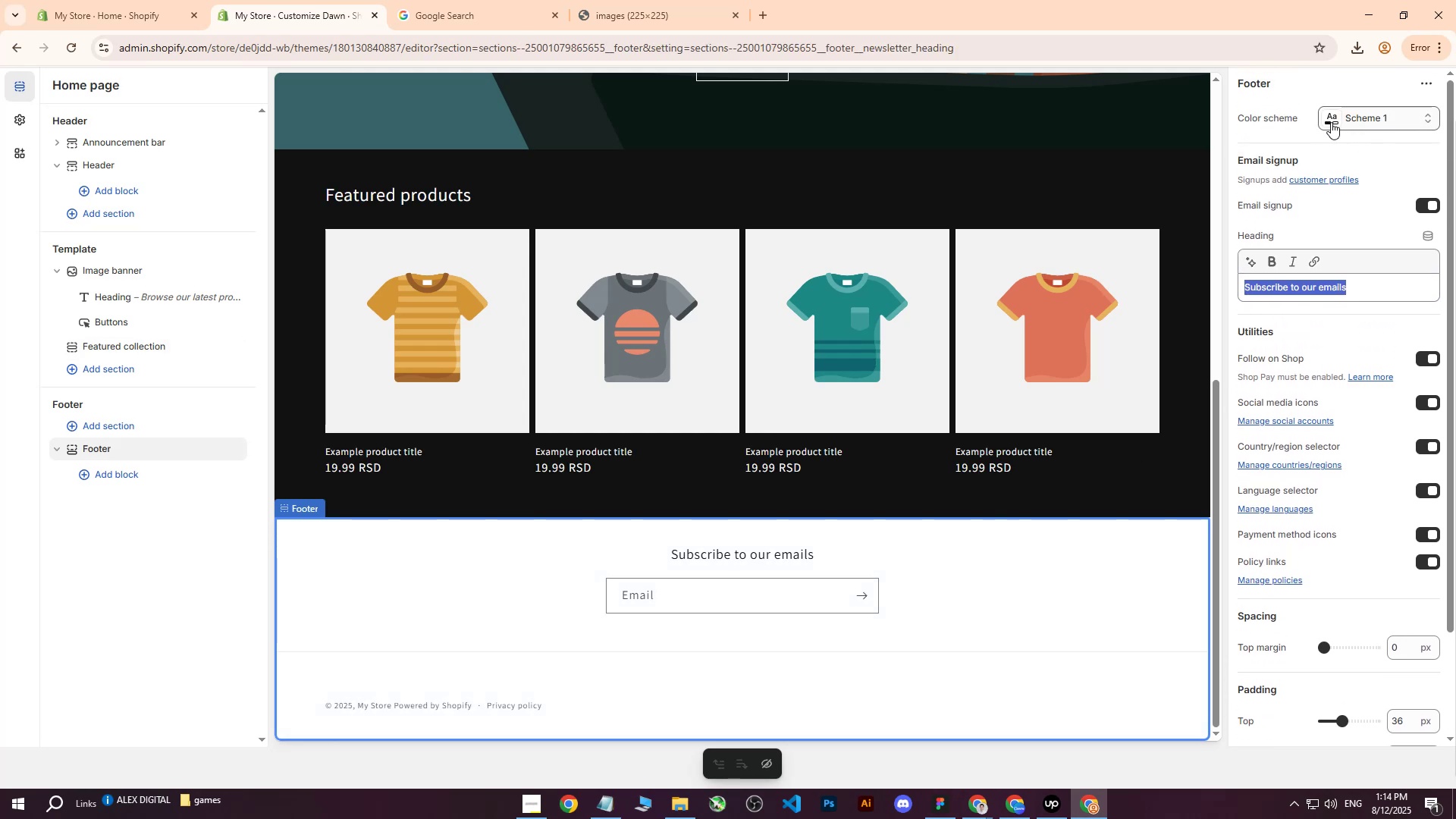 
left_click([1327, 122])
 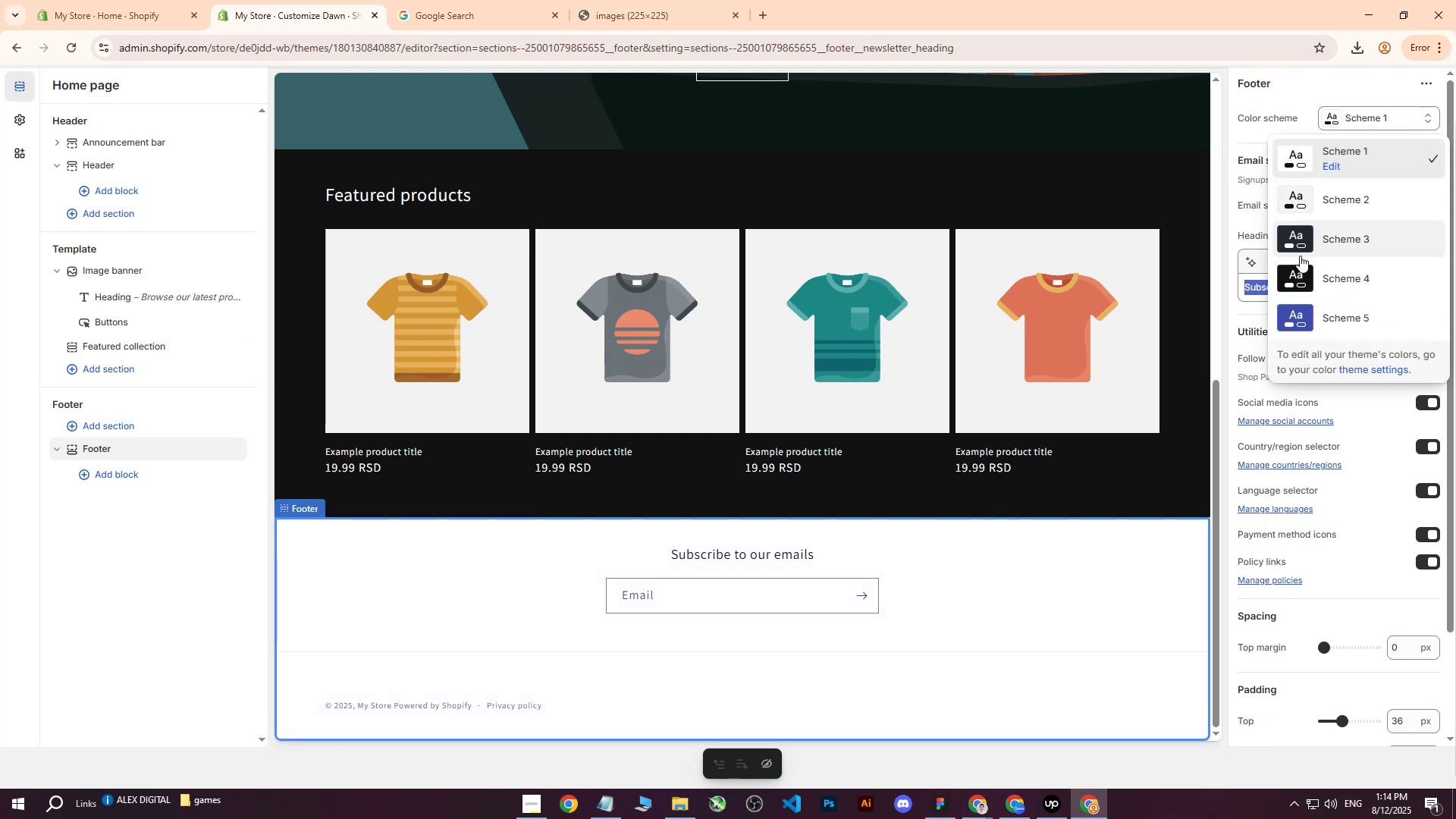 
left_click([1295, 282])
 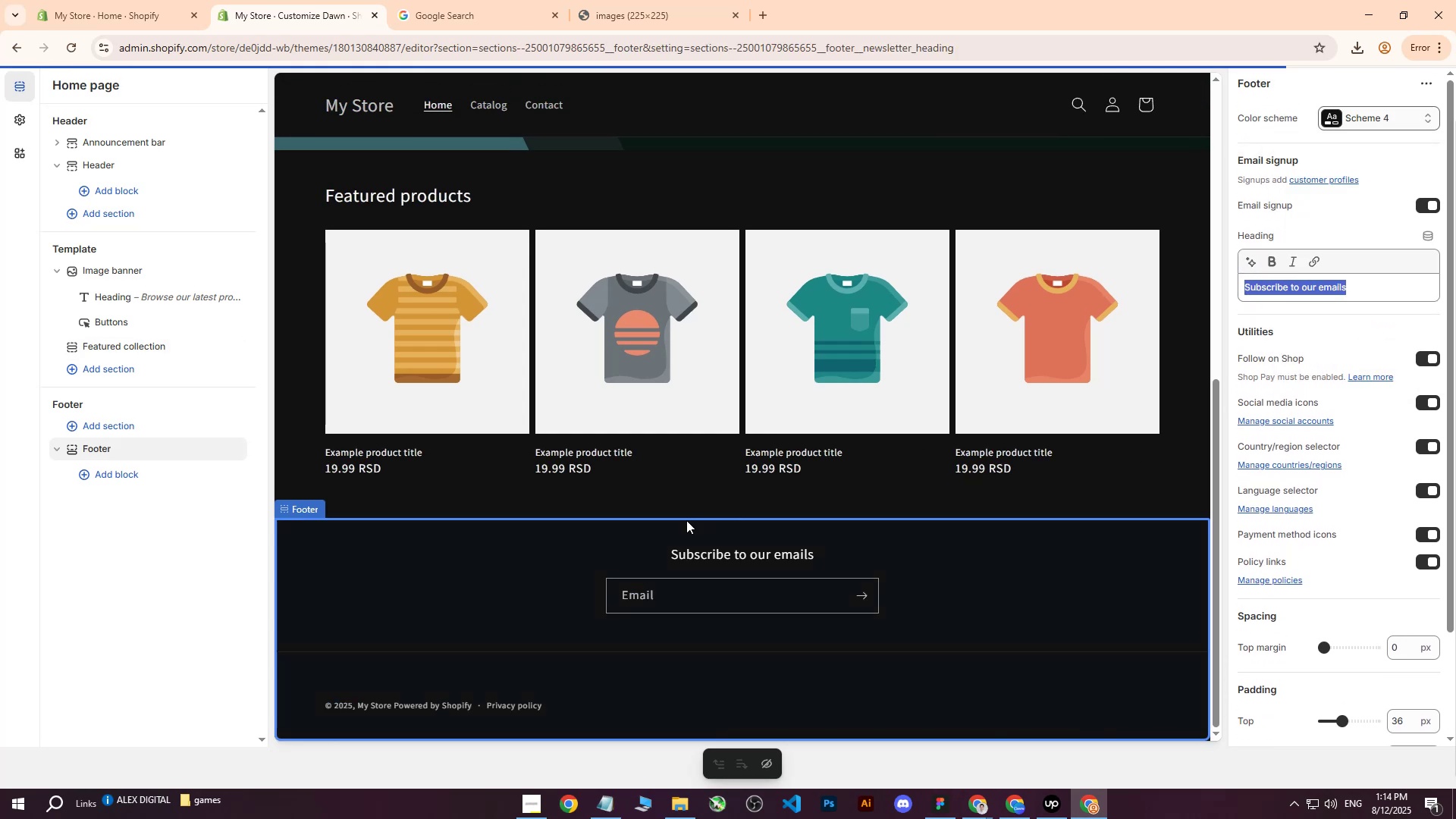 
scroll: coordinate [673, 512], scroll_direction: up, amount: 14.0
 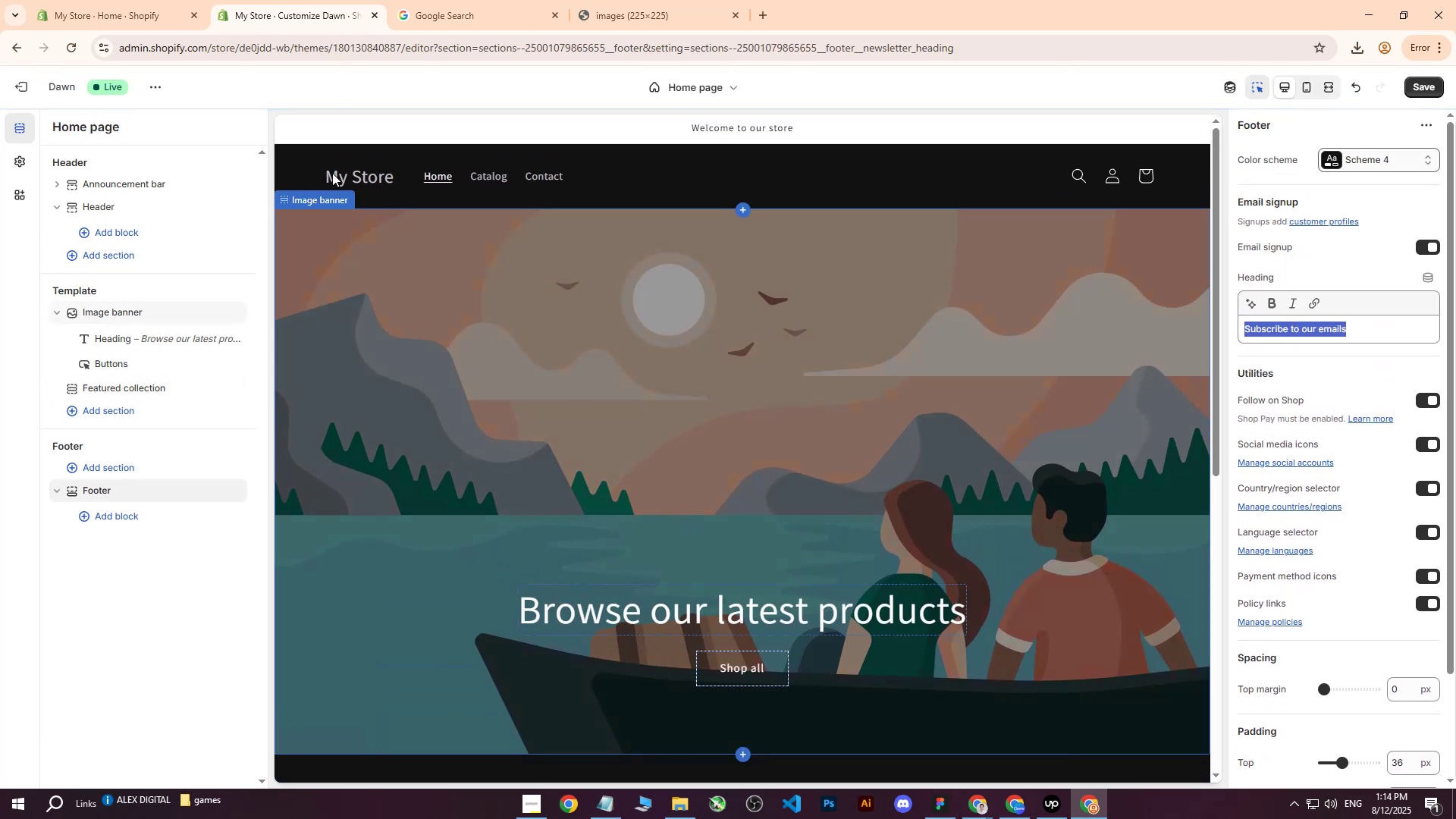 
left_click([374, 177])
 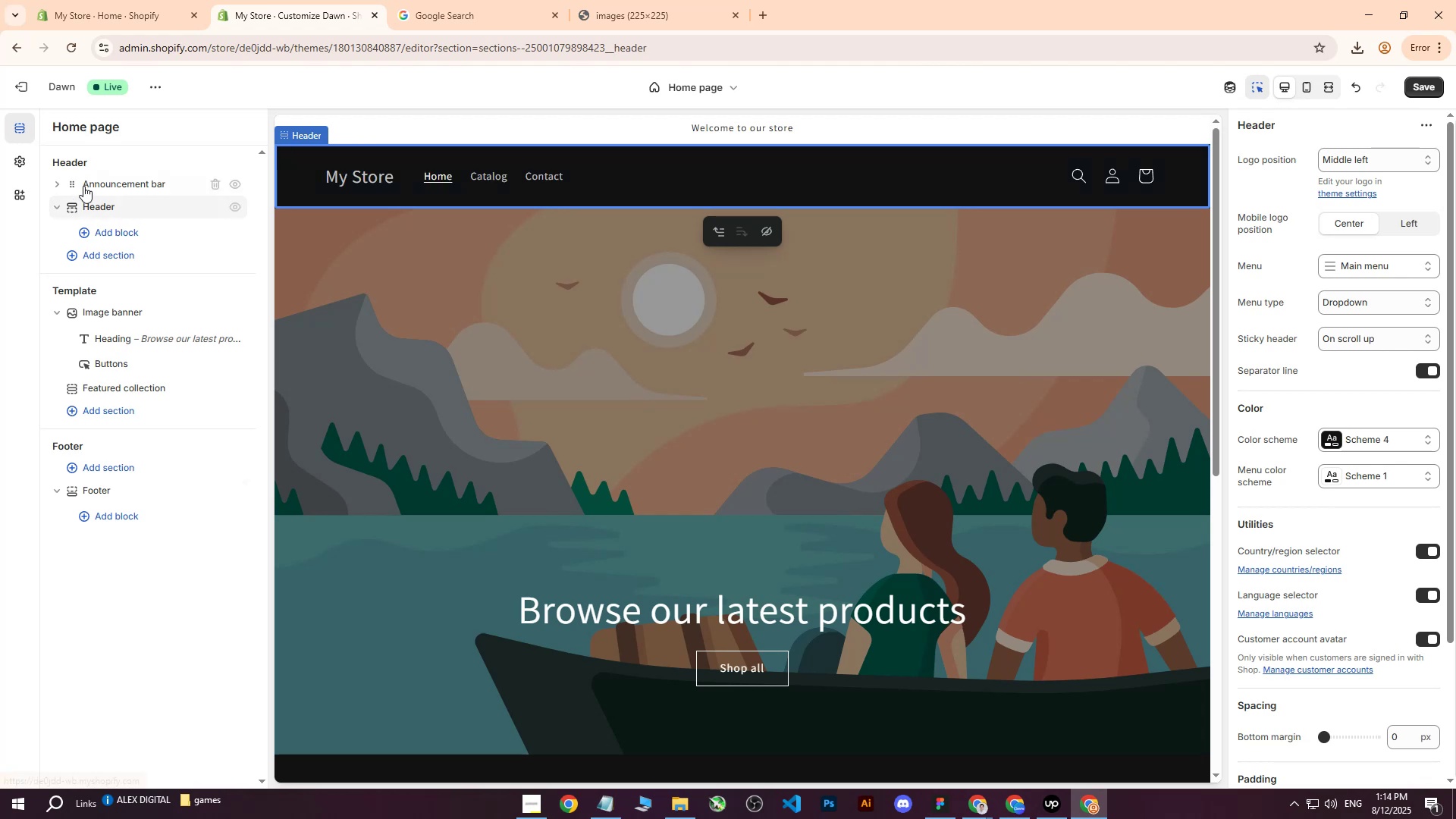 
left_click([19, 165])
 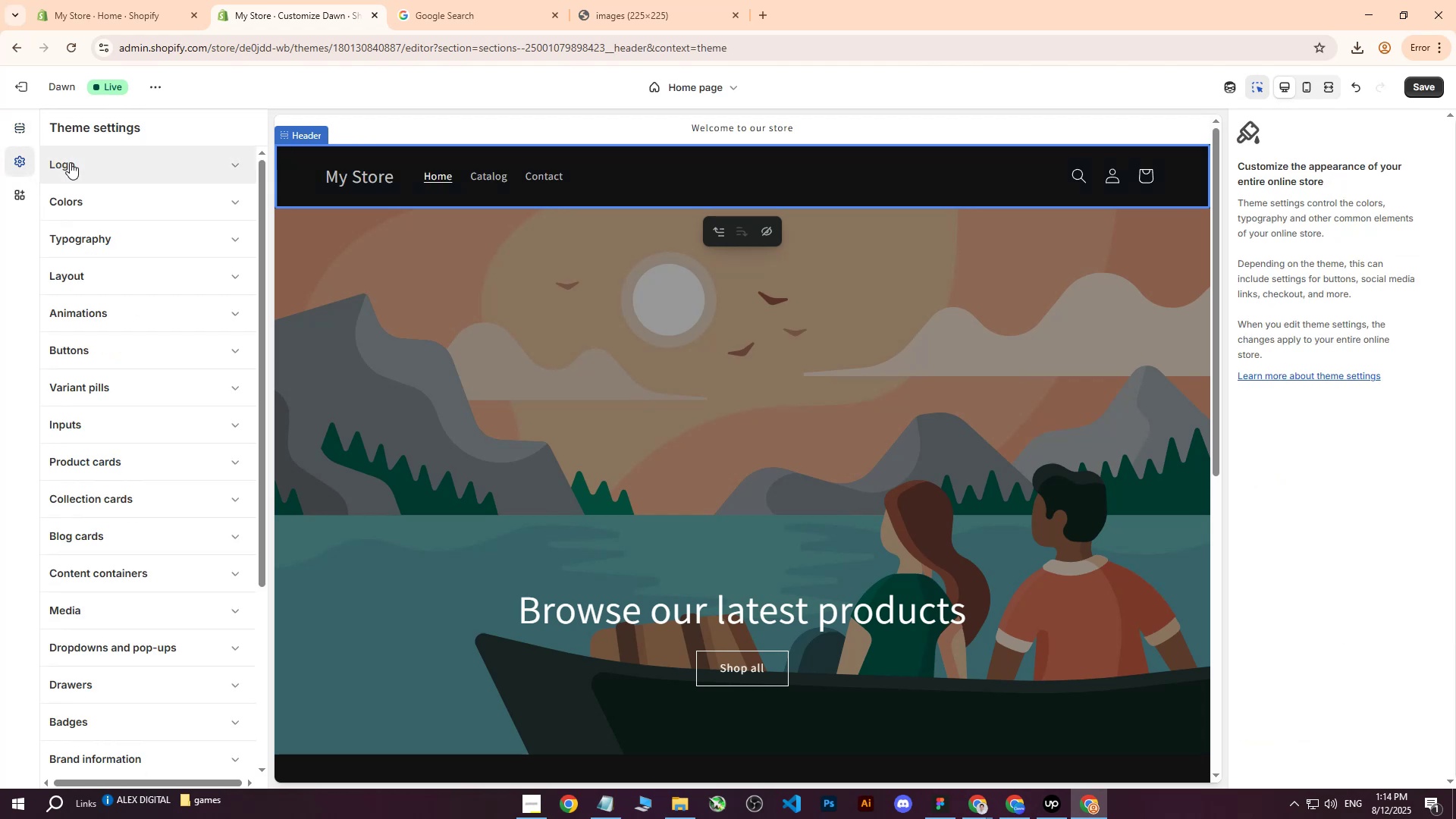 
left_click([110, 162])
 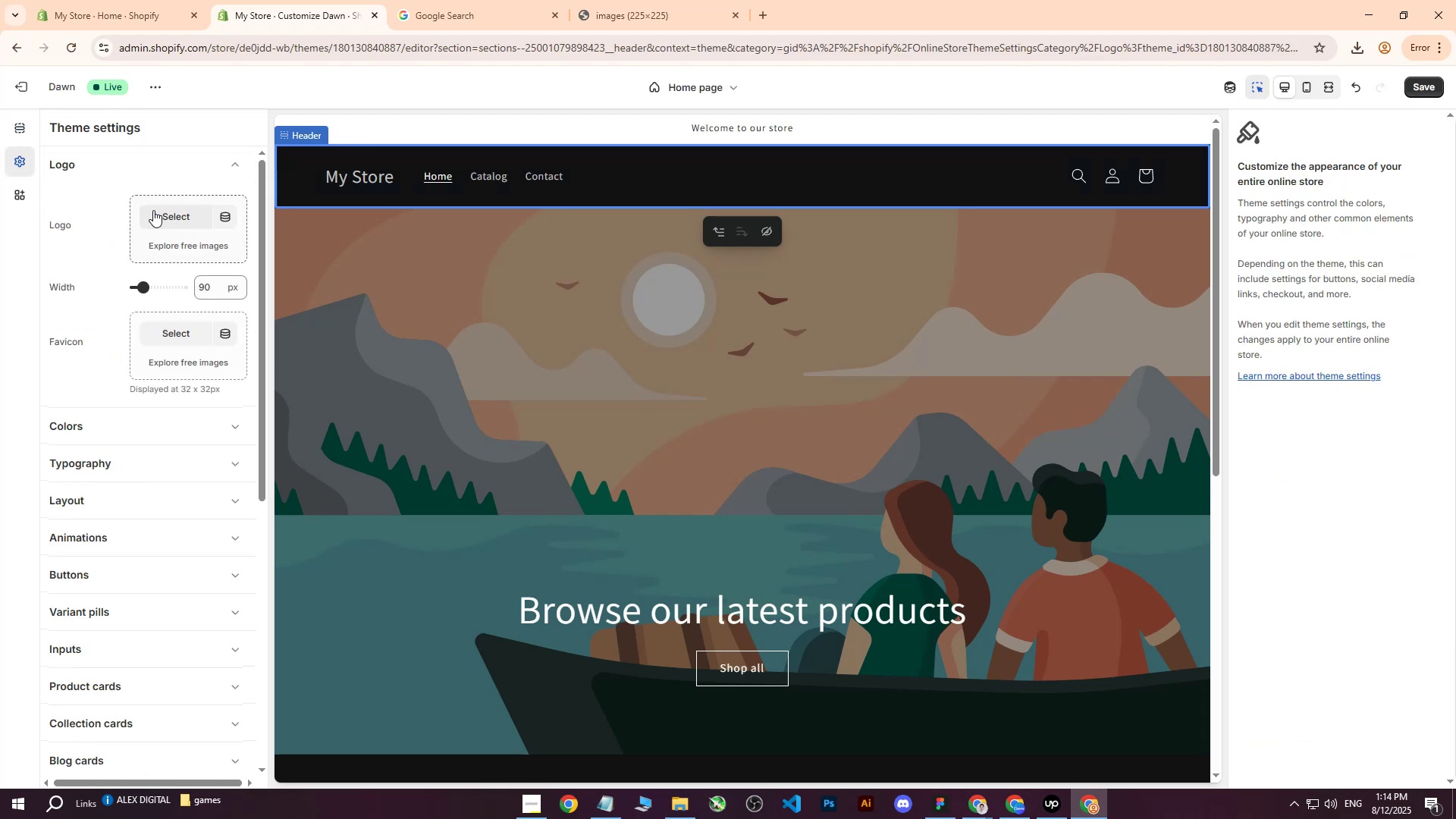 
left_click([157, 212])
 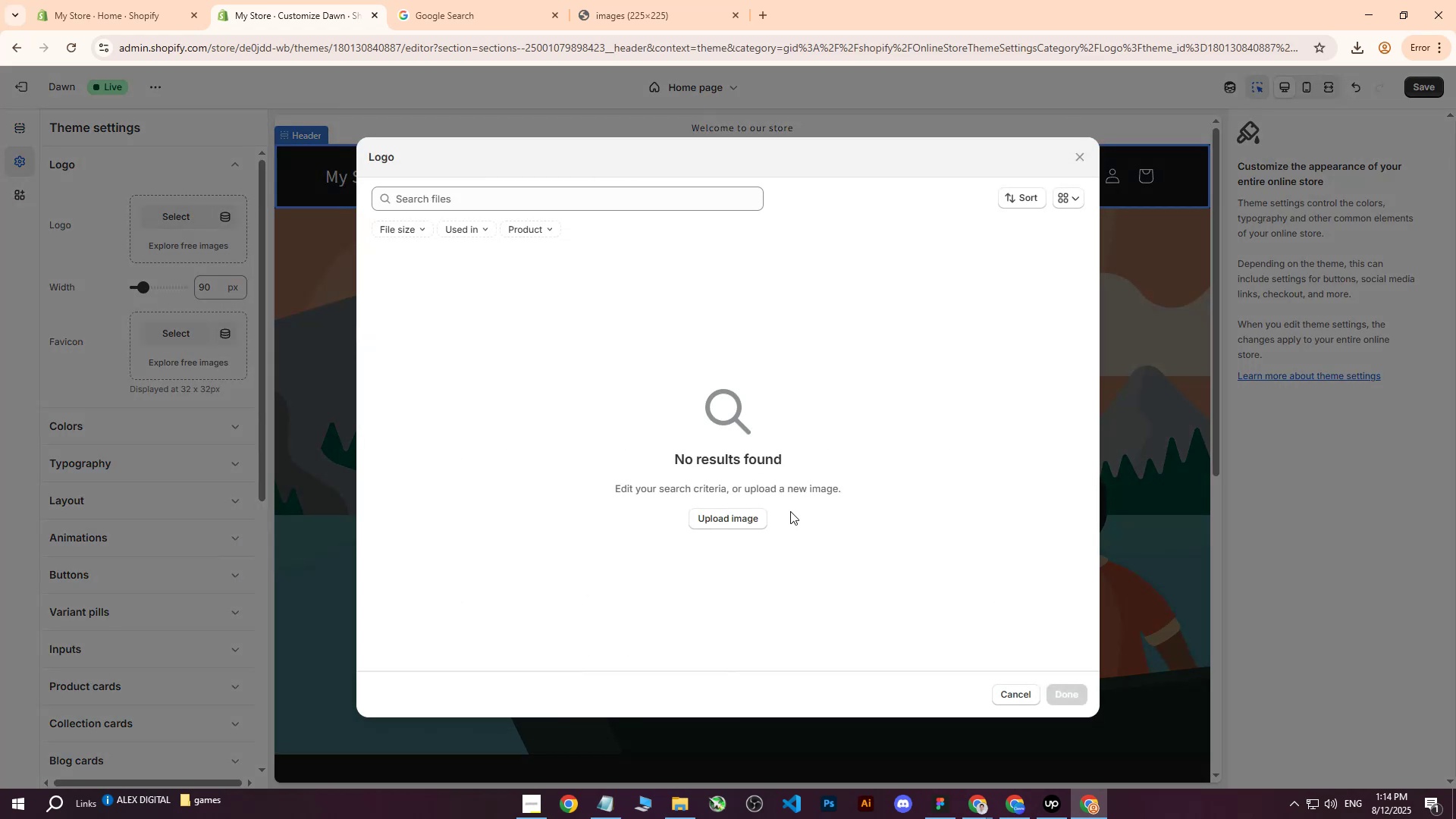 
left_click([744, 526])
 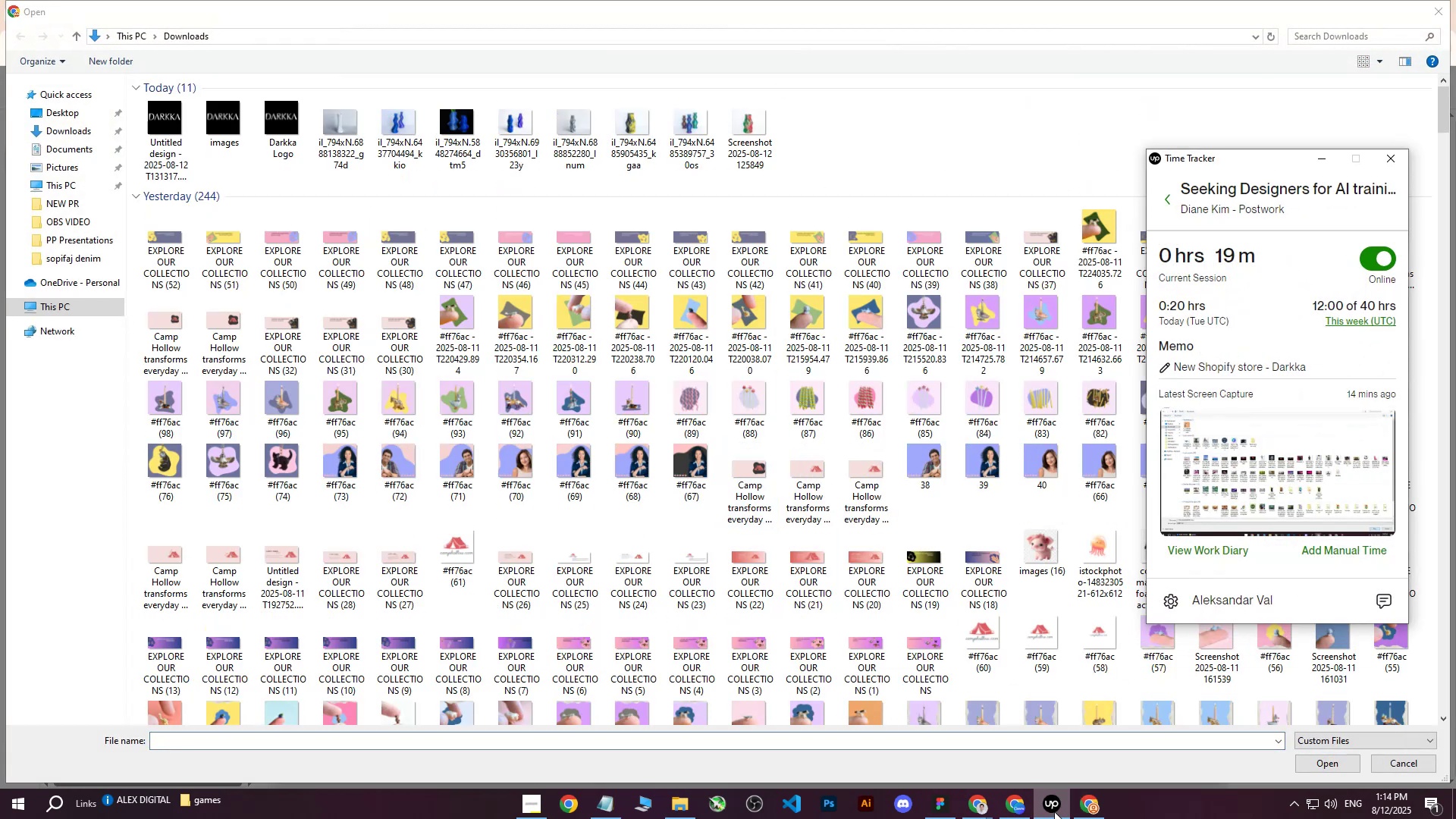 
left_click([1053, 811])
 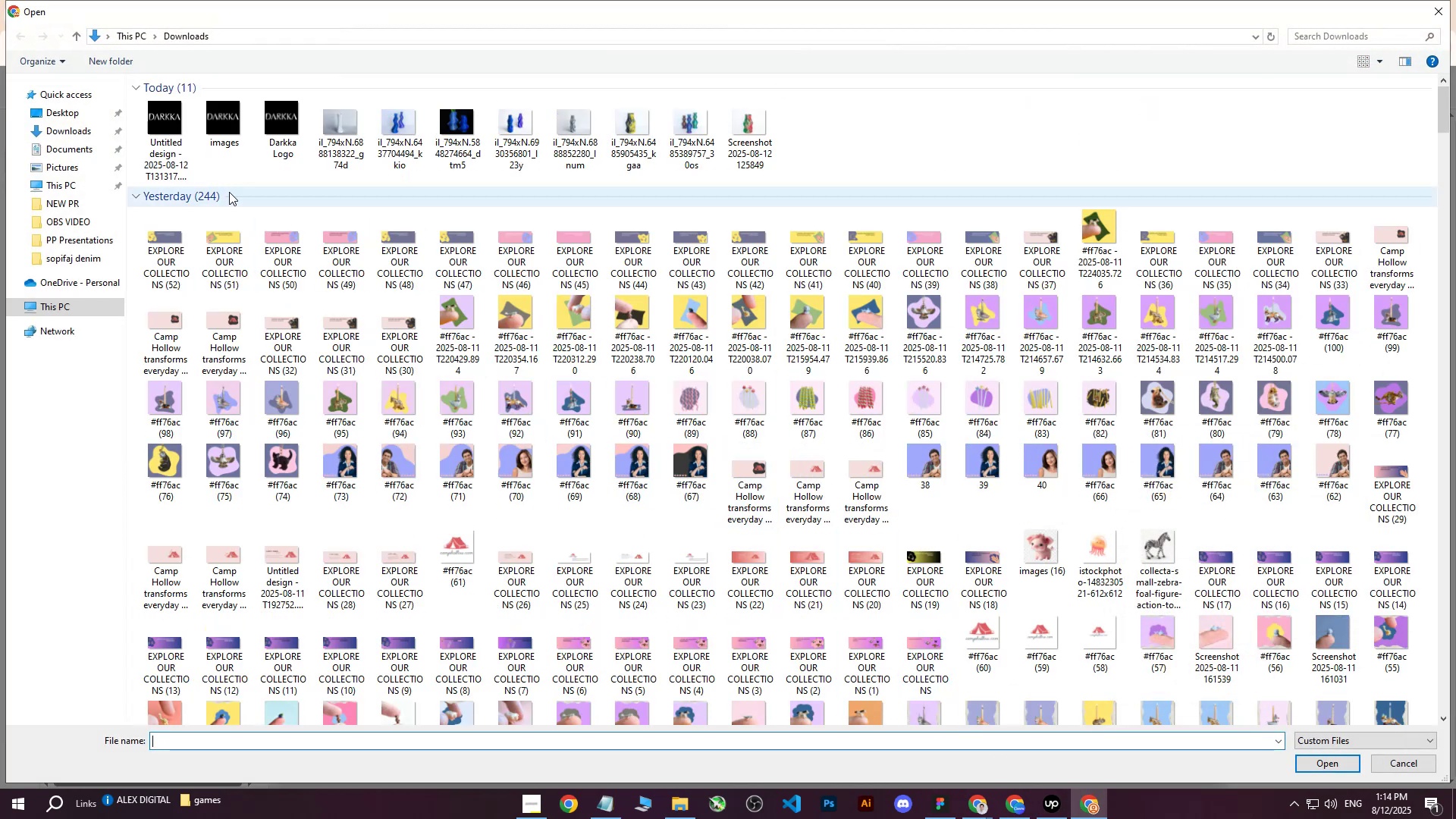 
left_click([163, 130])
 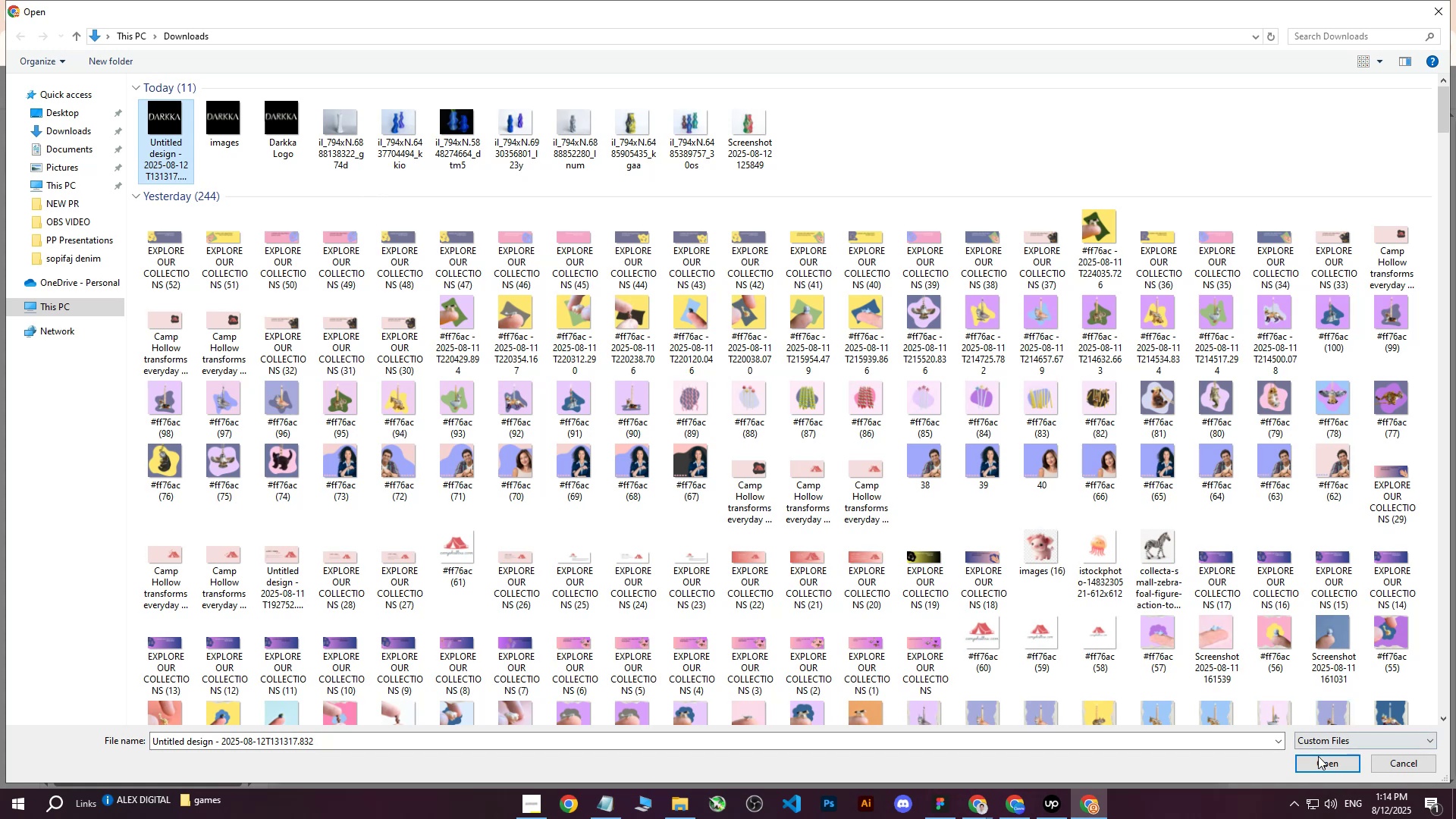 
left_click([1317, 760])
 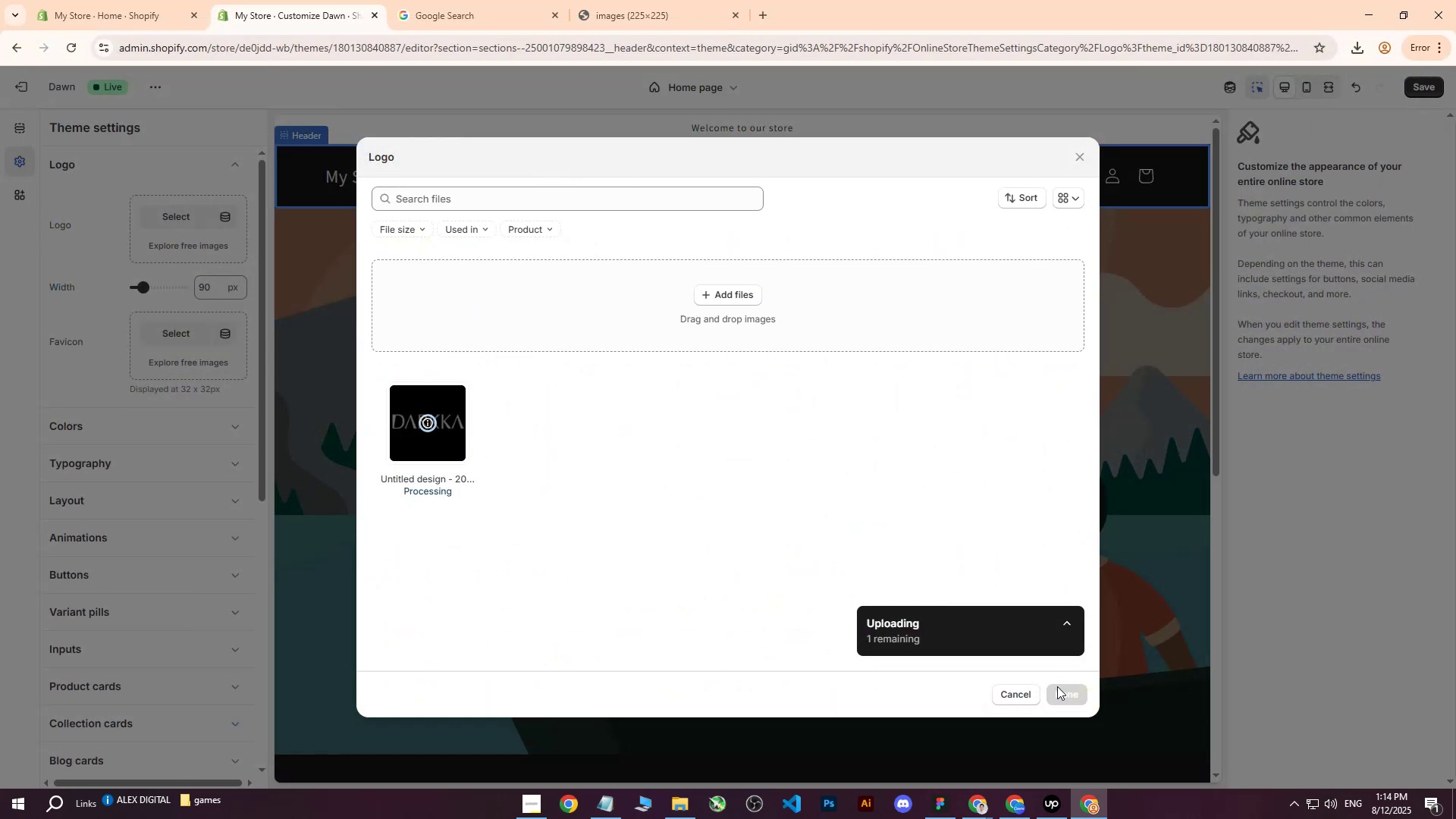 
wait(8.86)
 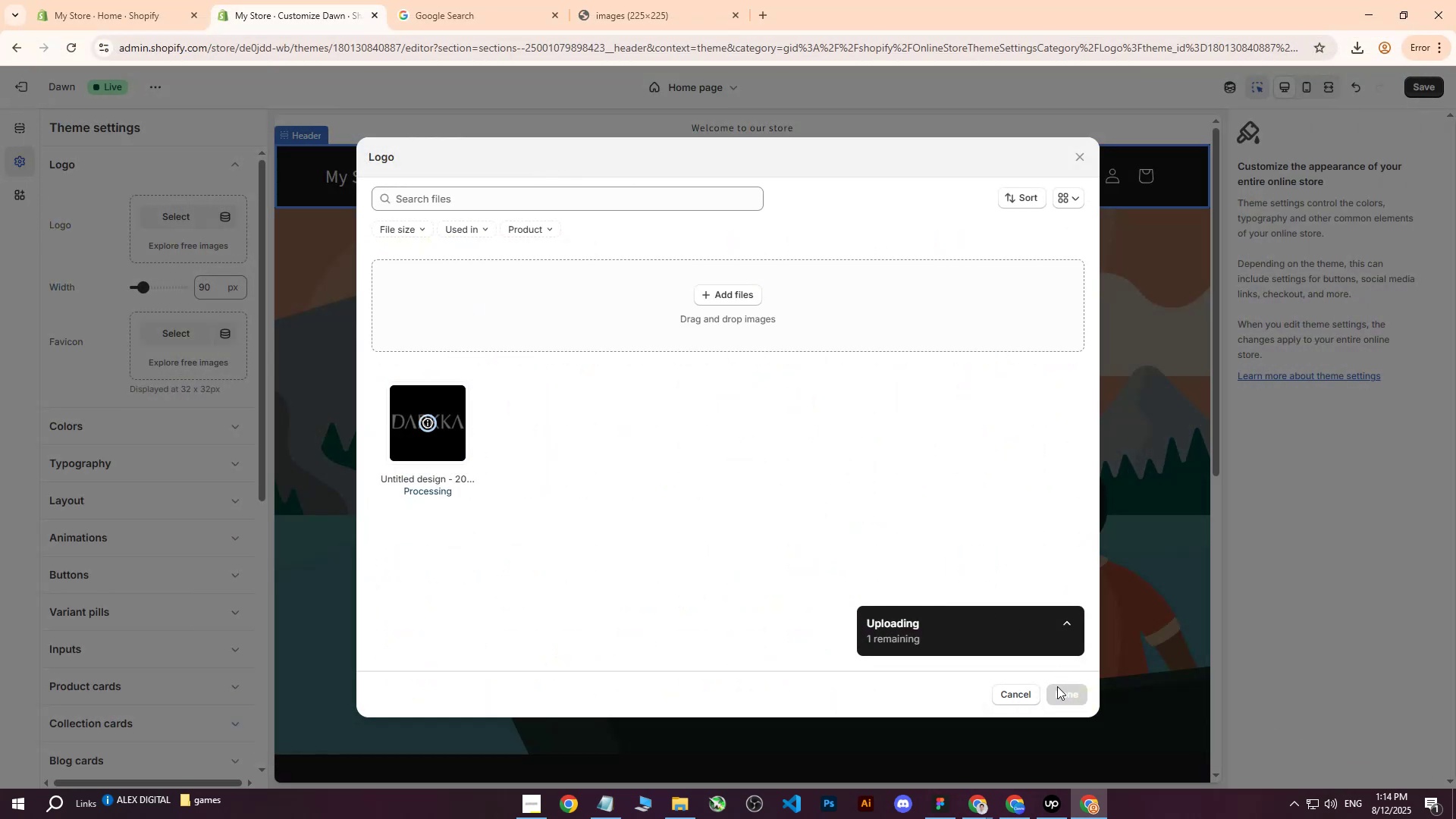 
left_click([1062, 691])
 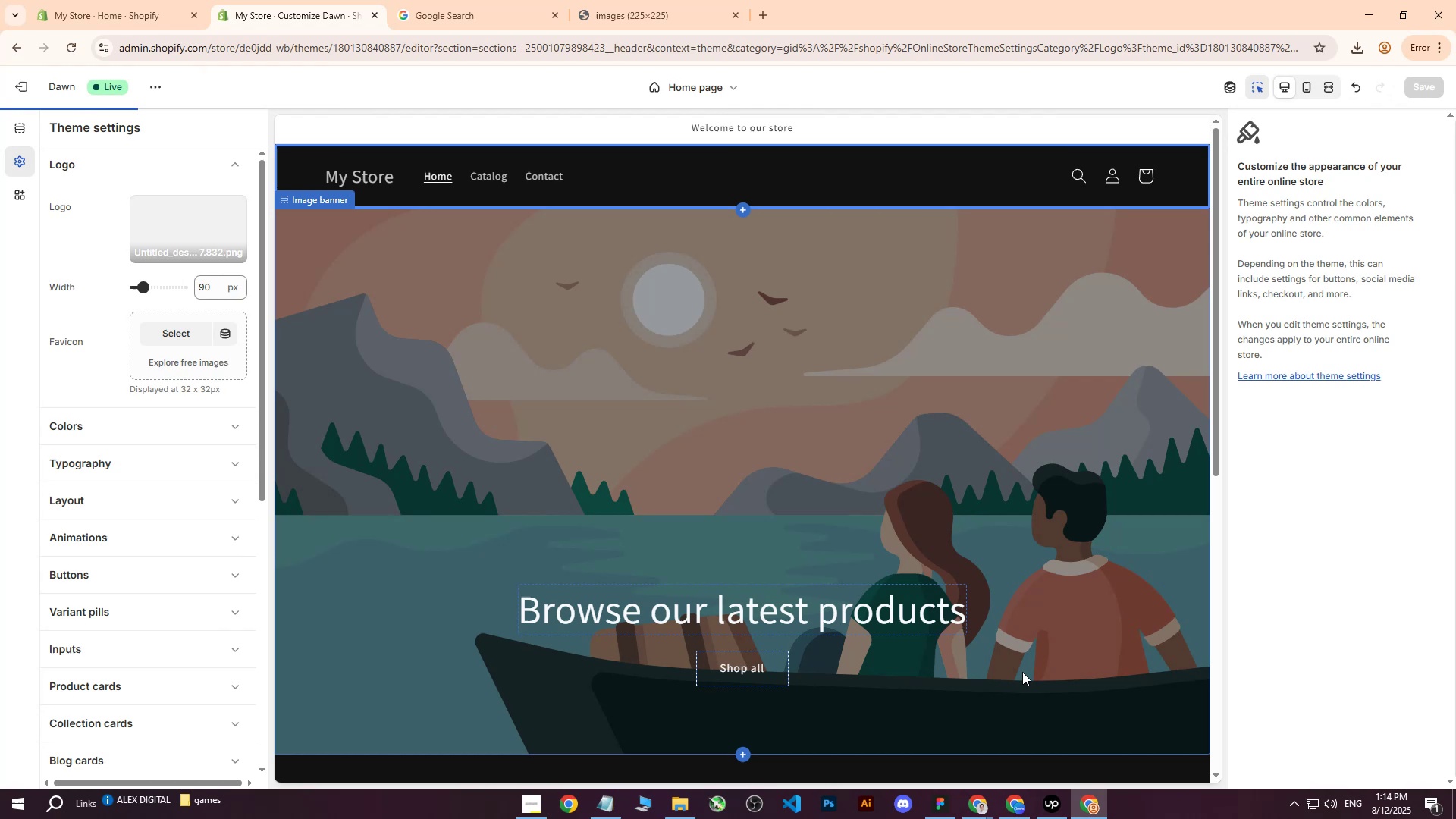 
mouse_move([612, 397])
 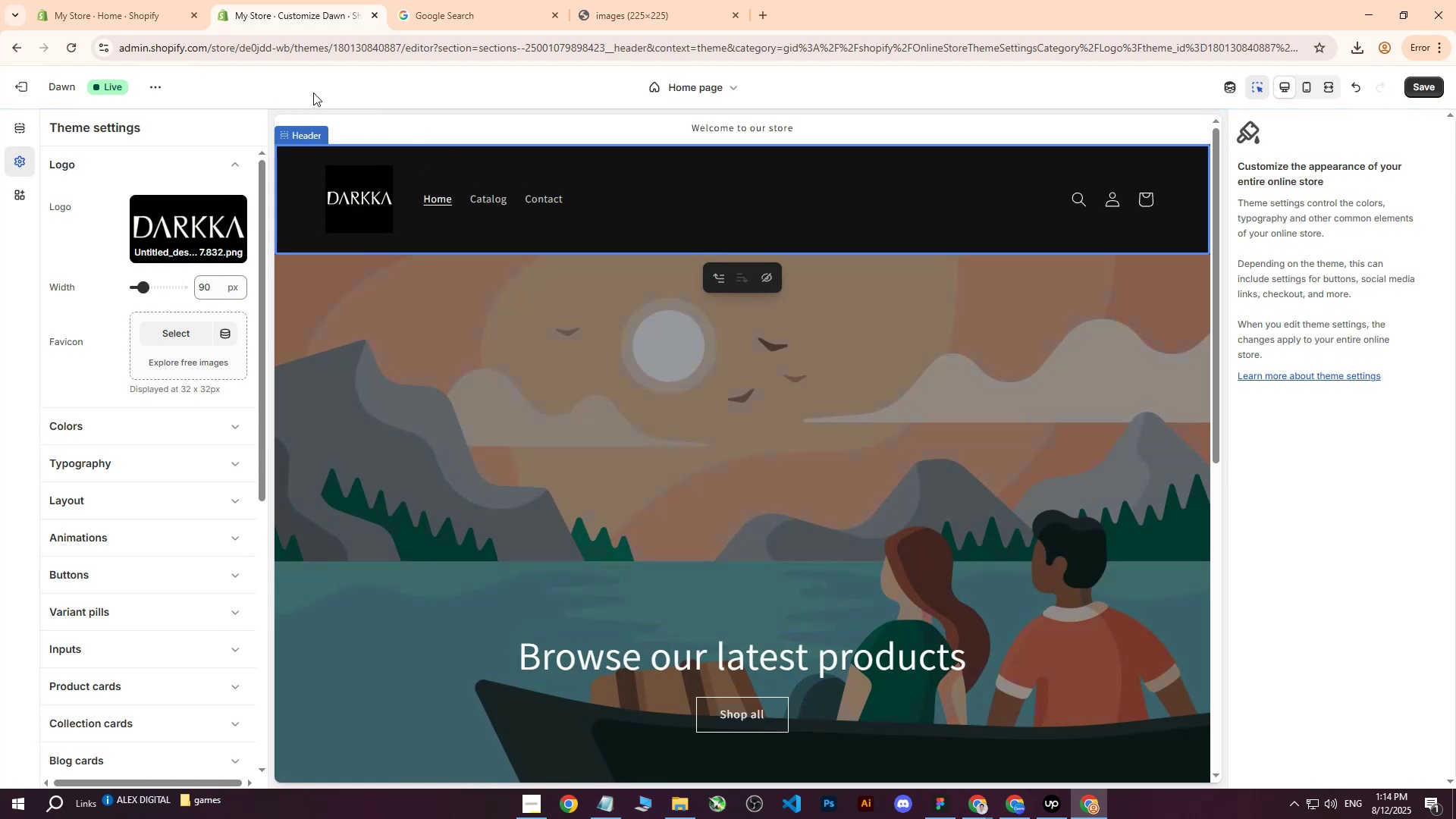 
left_click([435, 124])
 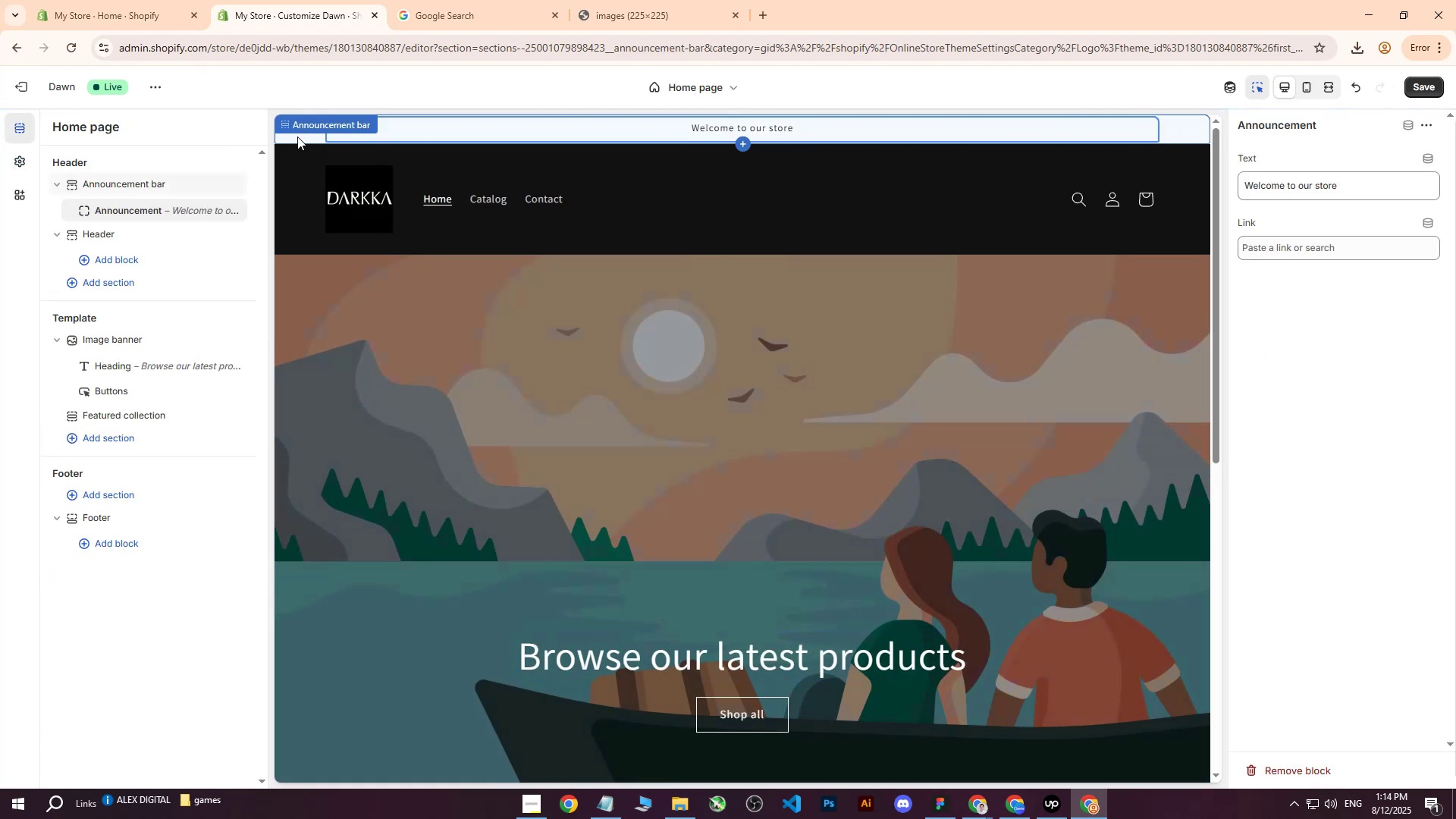 
left_click([127, 187])
 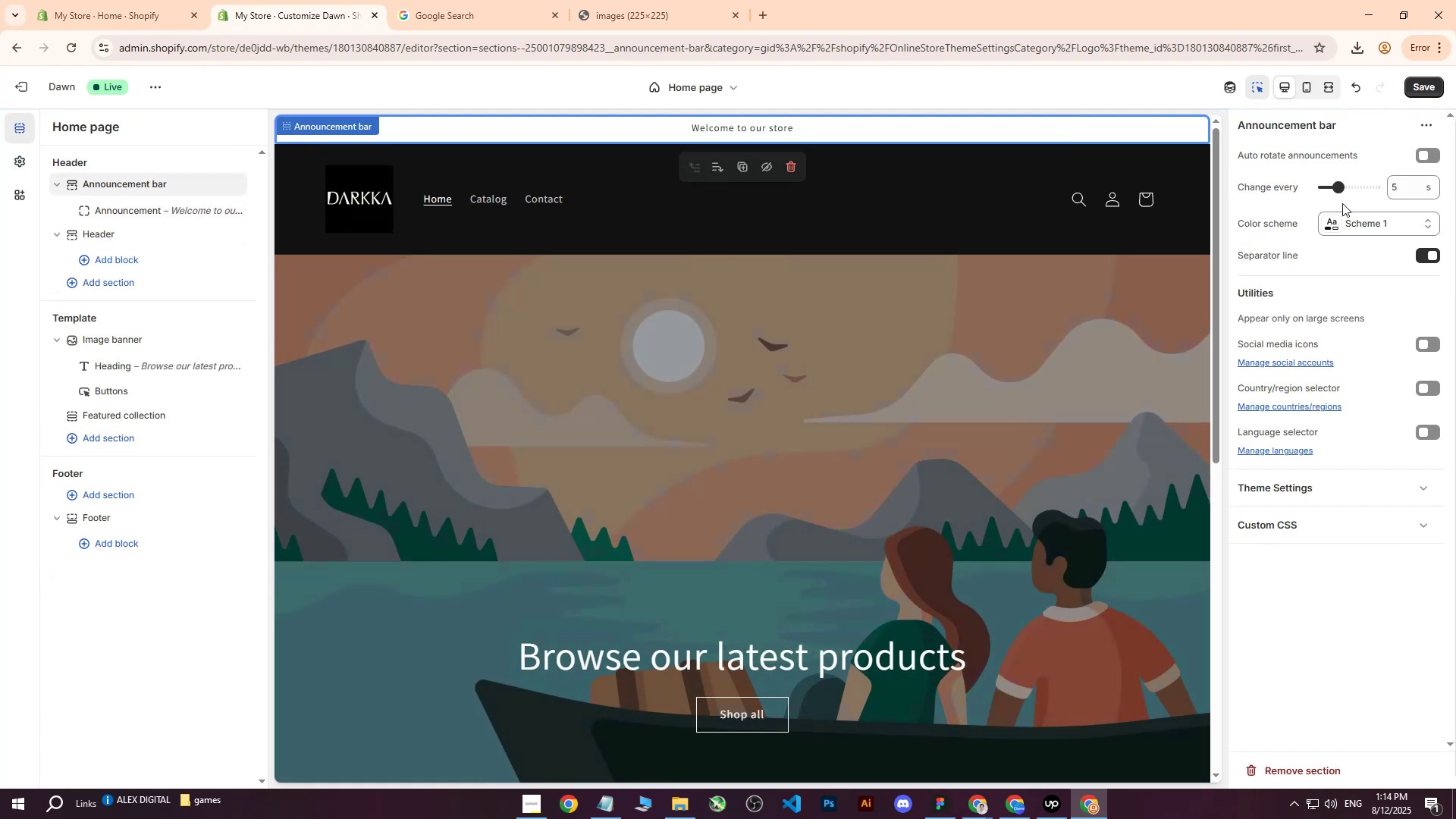 
left_click([1330, 218])
 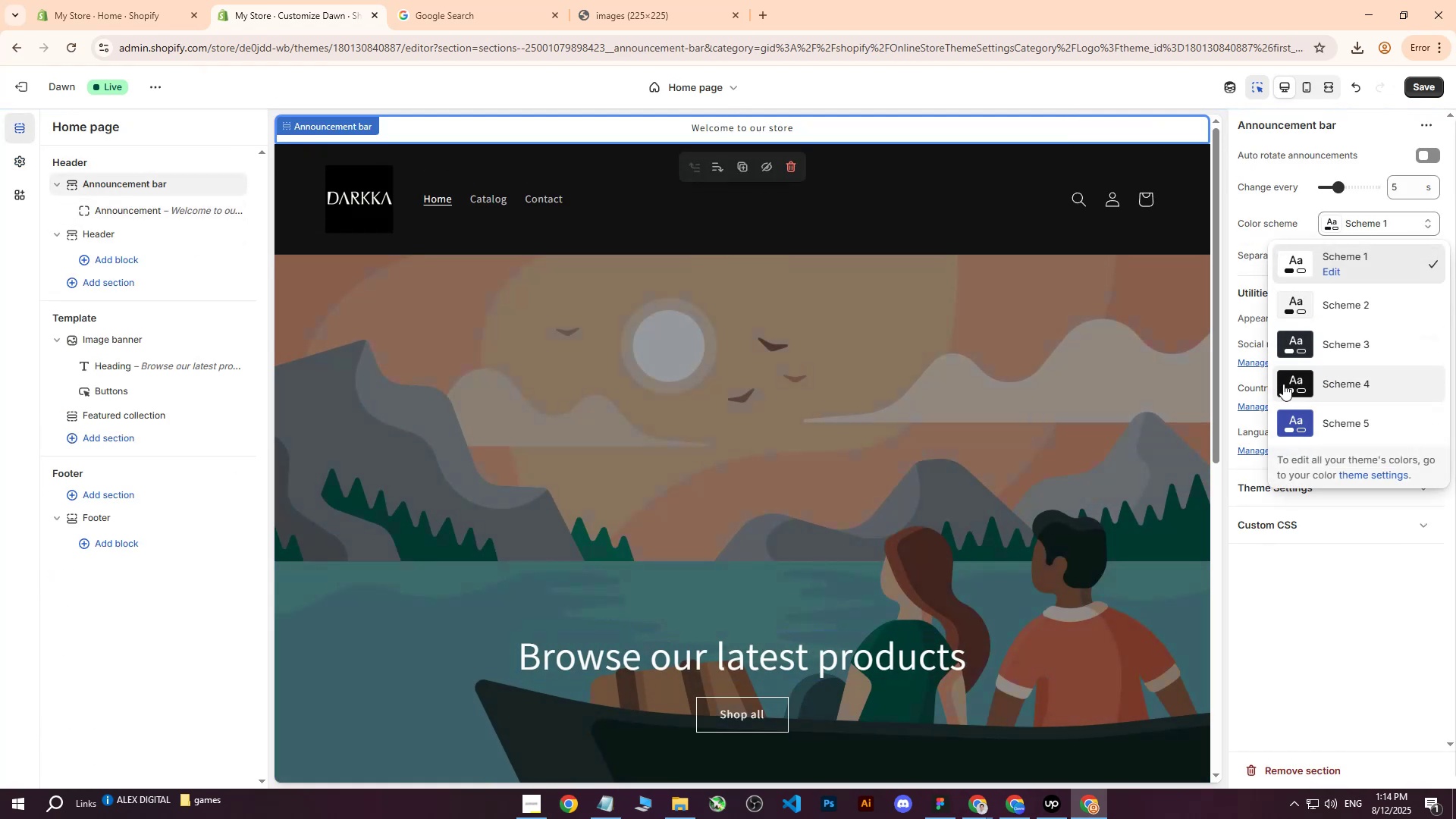 
left_click([1283, 384])
 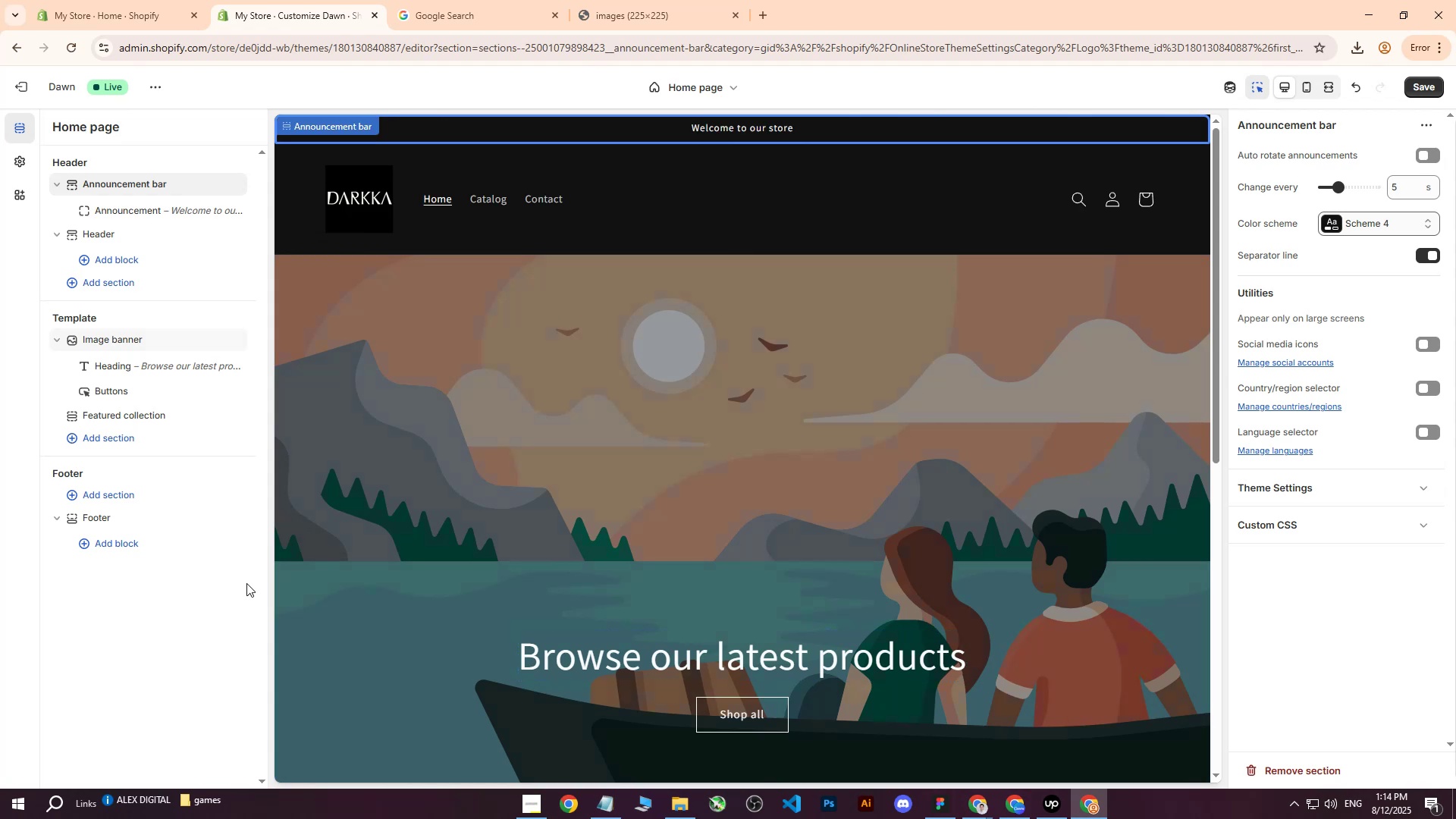 
left_click([199, 676])
 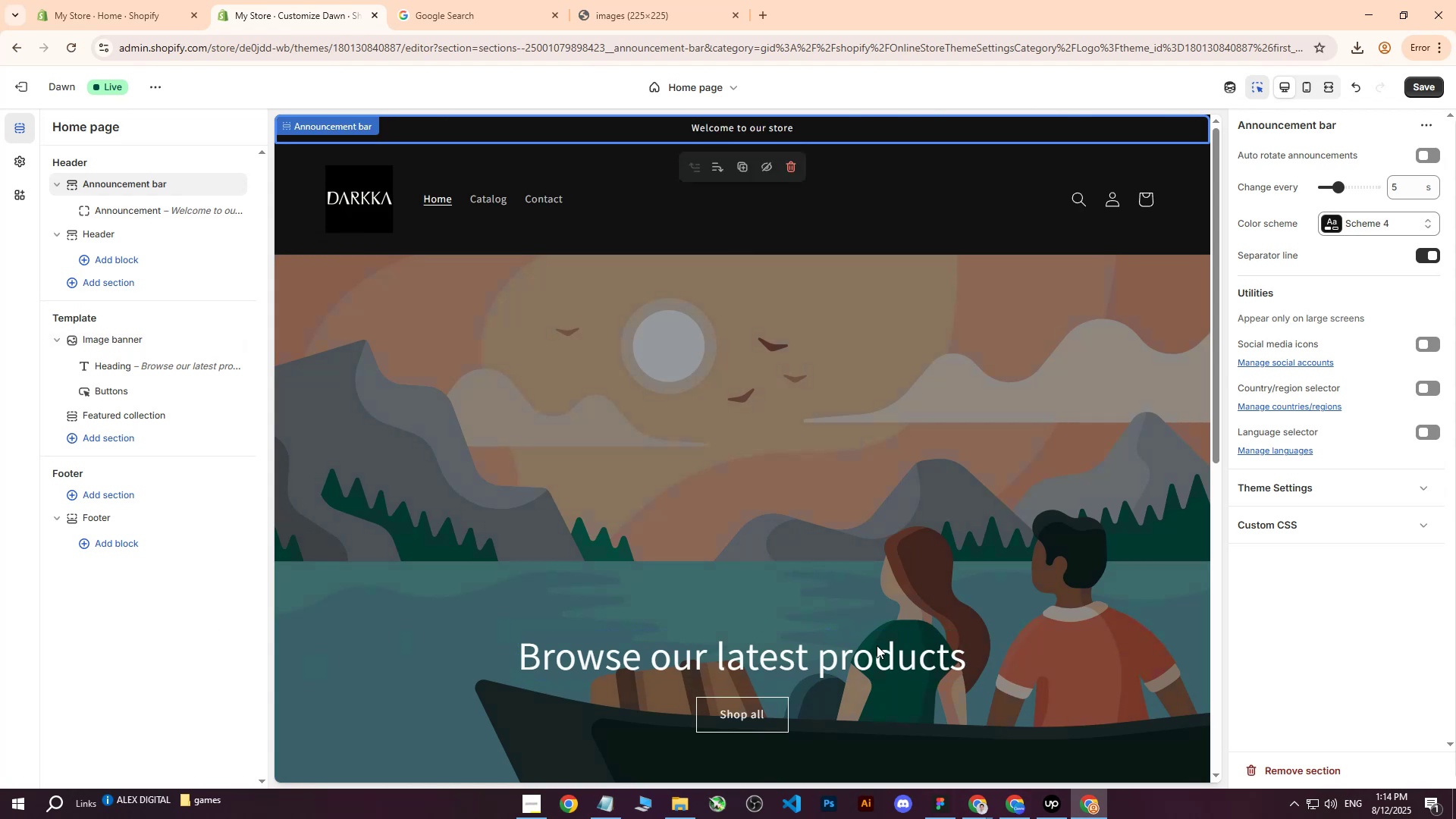 
left_click([1019, 798])
 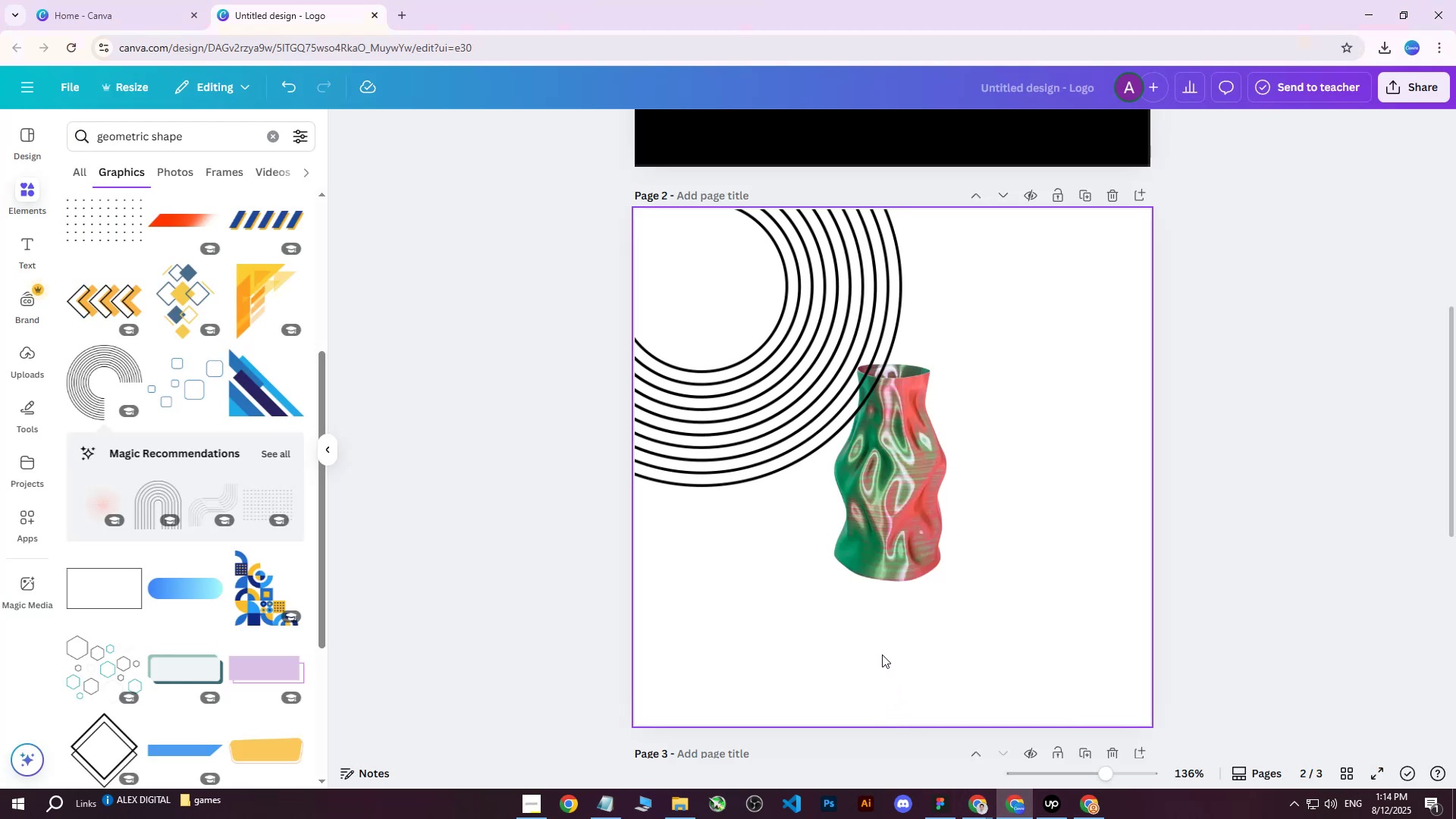 
scroll: coordinate [925, 649], scroll_direction: down, amount: 11.0
 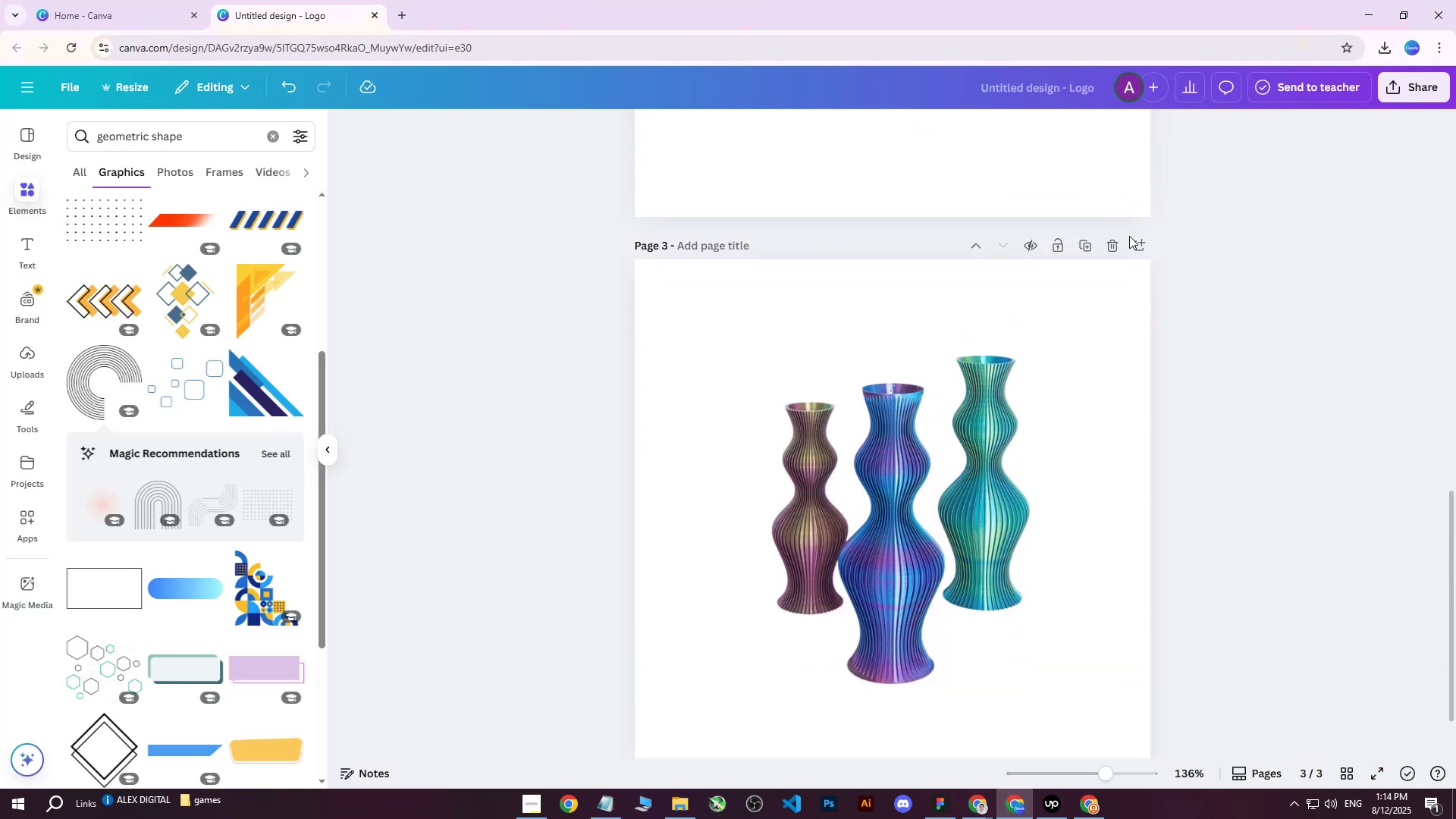 
left_click([1141, 246])
 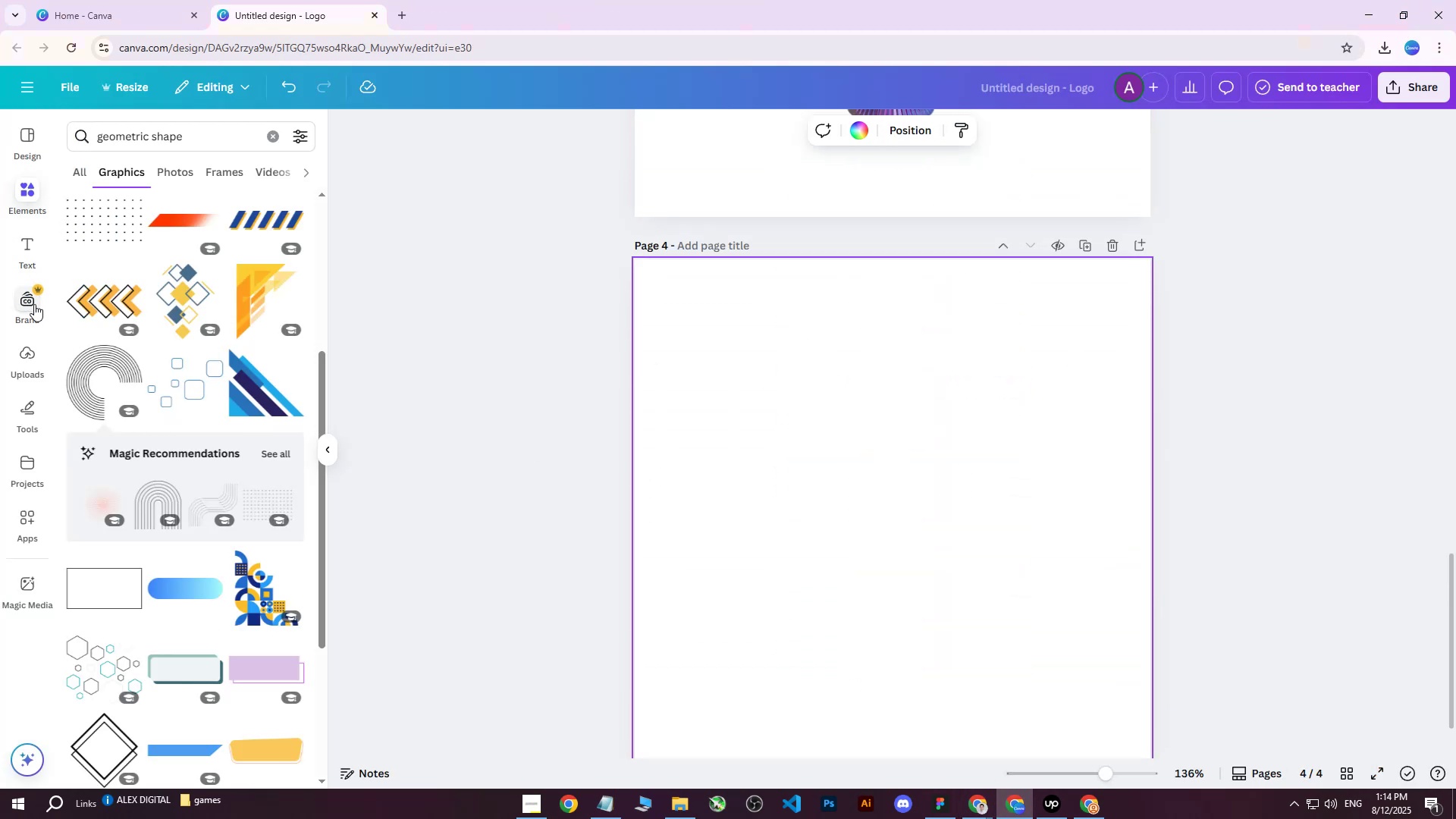 
left_click([26, 359])
 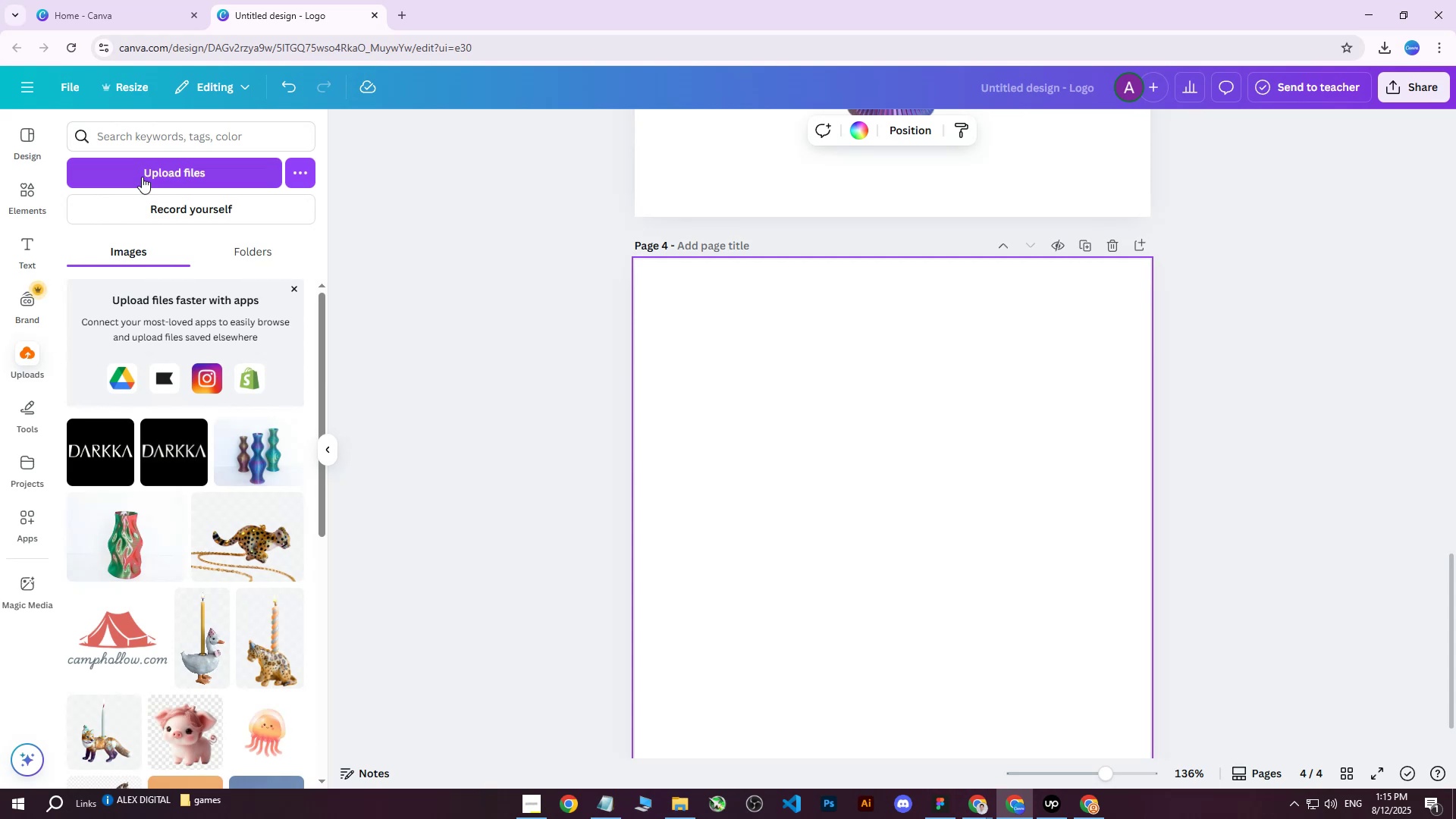 
left_click([144, 171])
 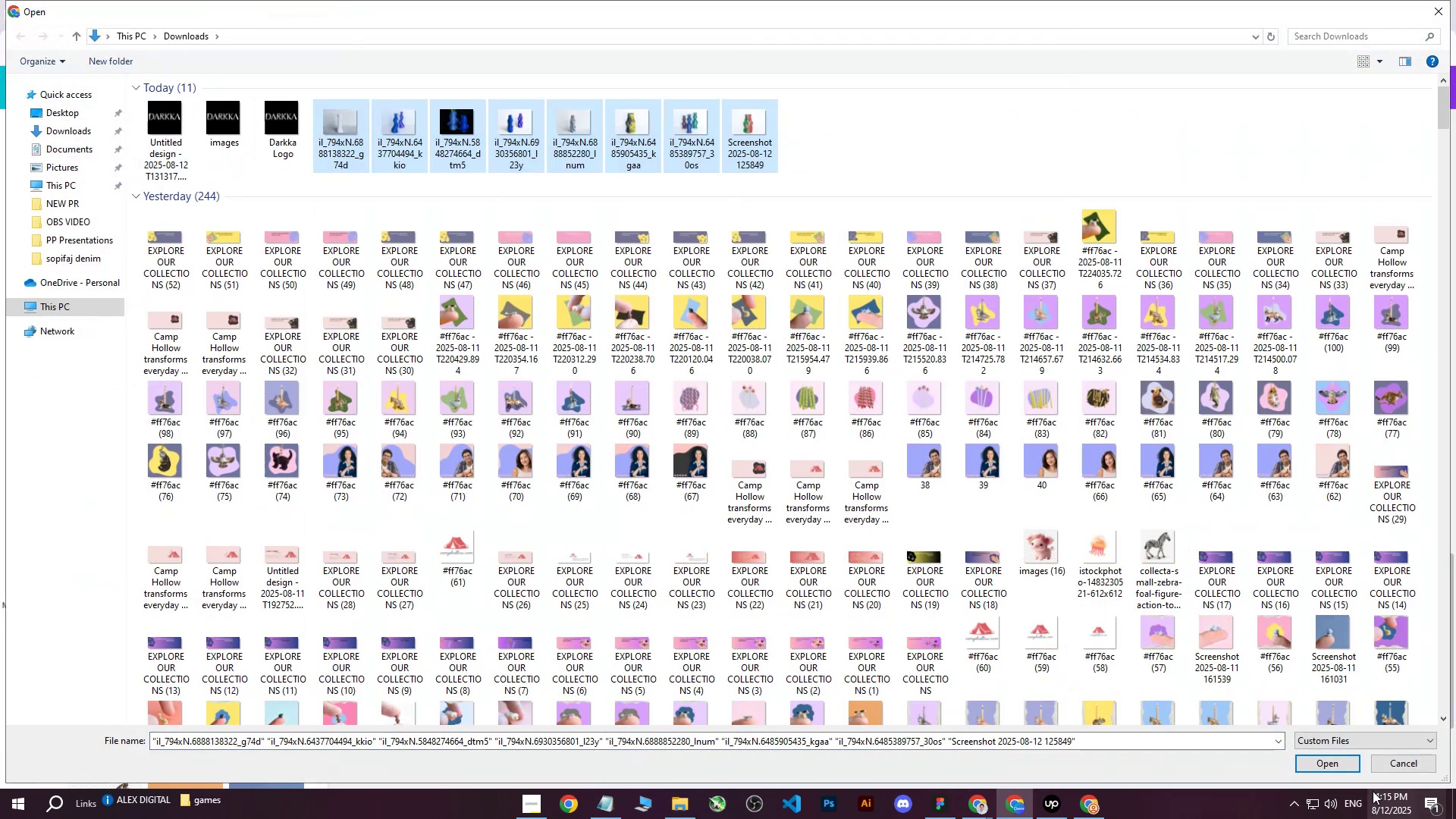 
hold_key(key=ControlLeft, duration=1.15)
left_click([711, 148])
 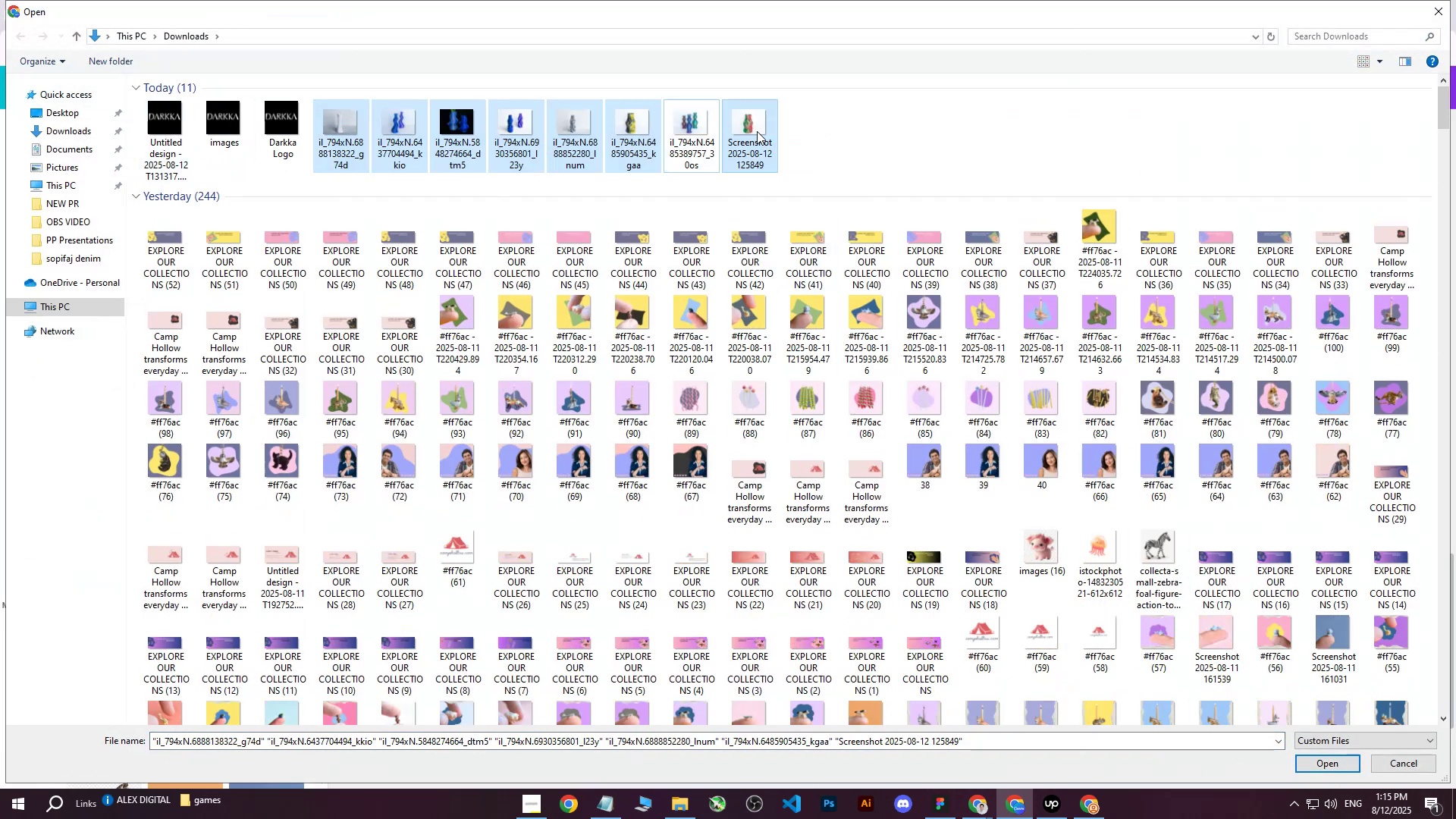 
double_click([757, 131])
 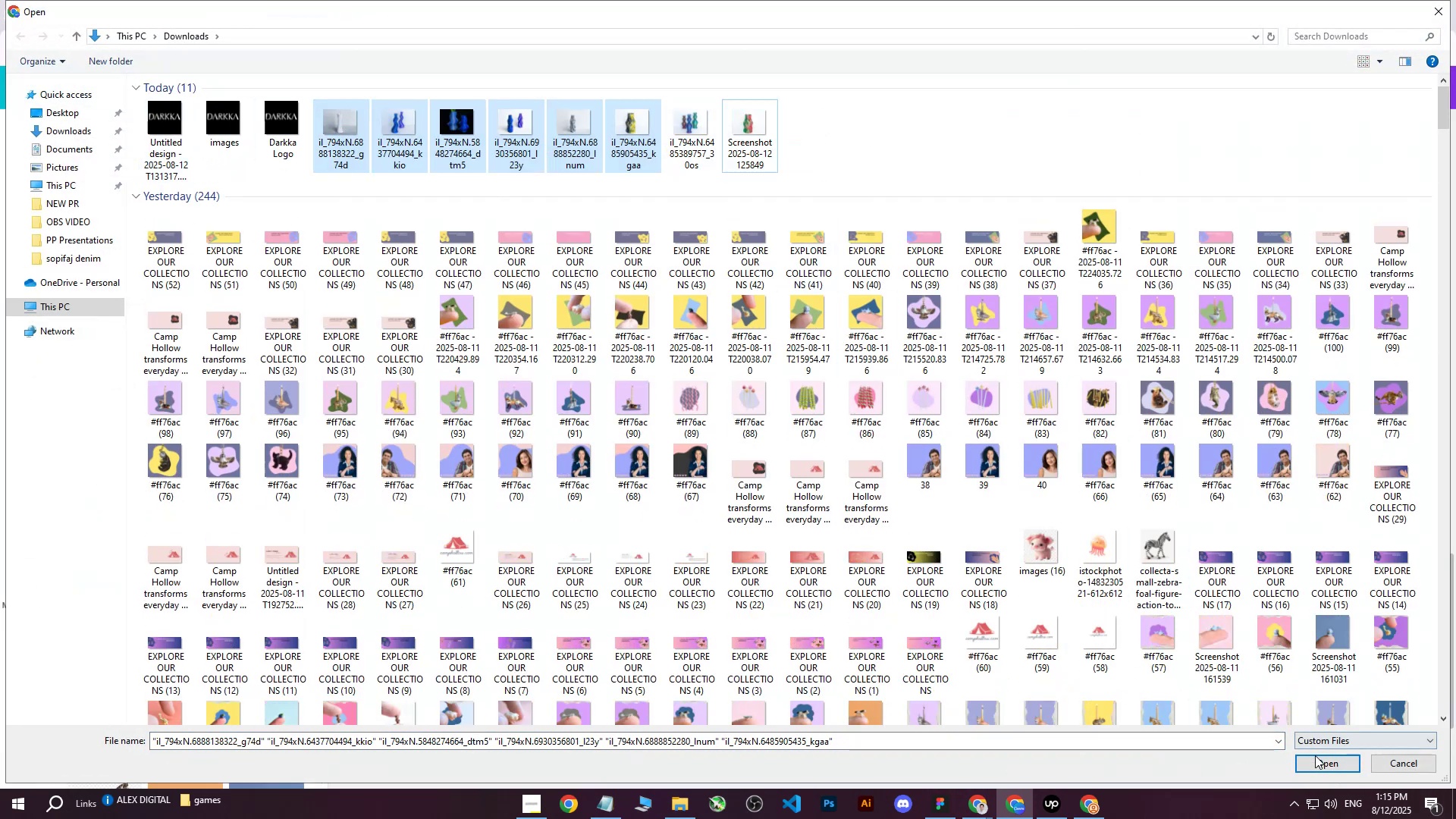 
left_click([1316, 767])
 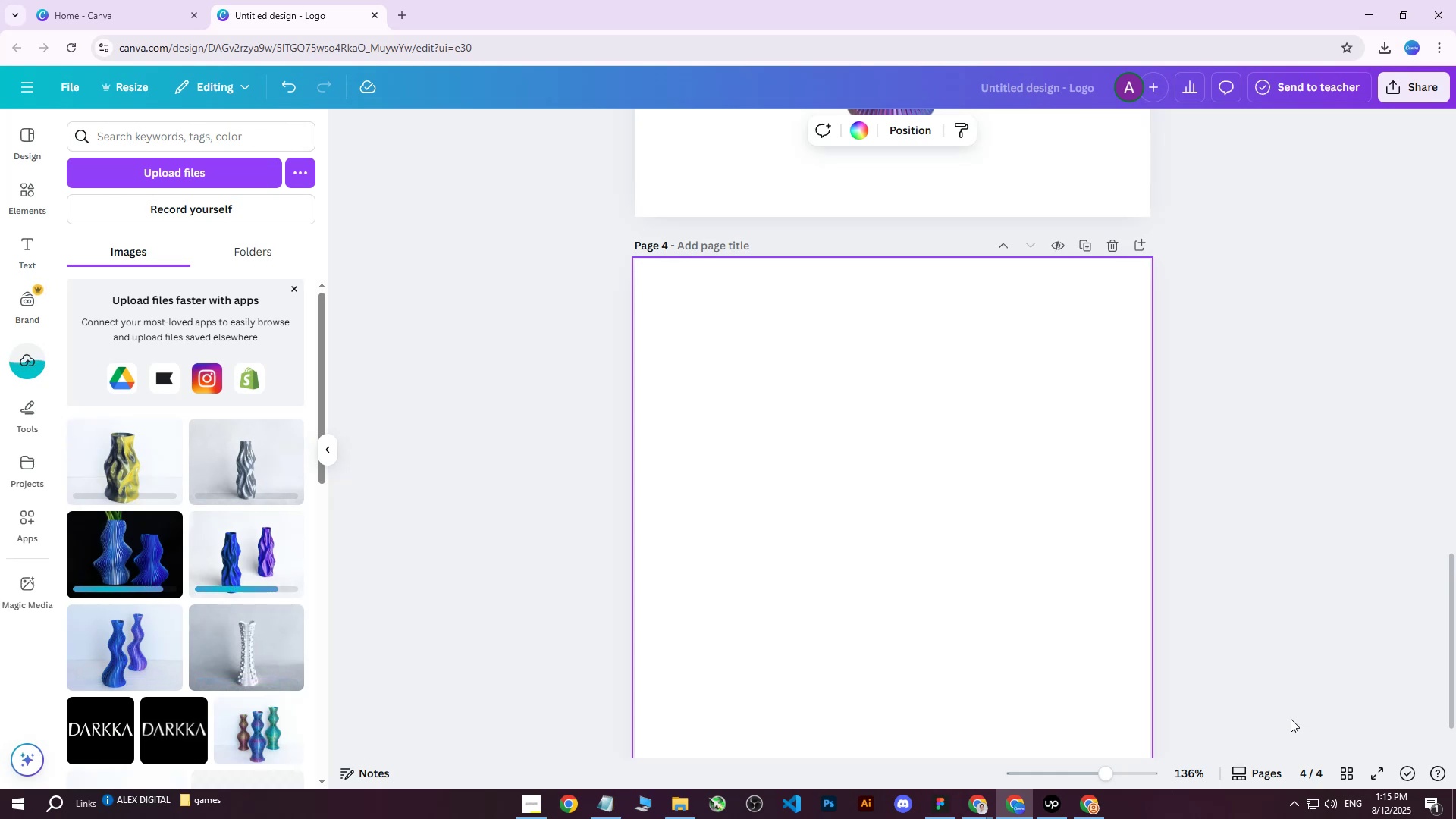 
wait(11.48)
 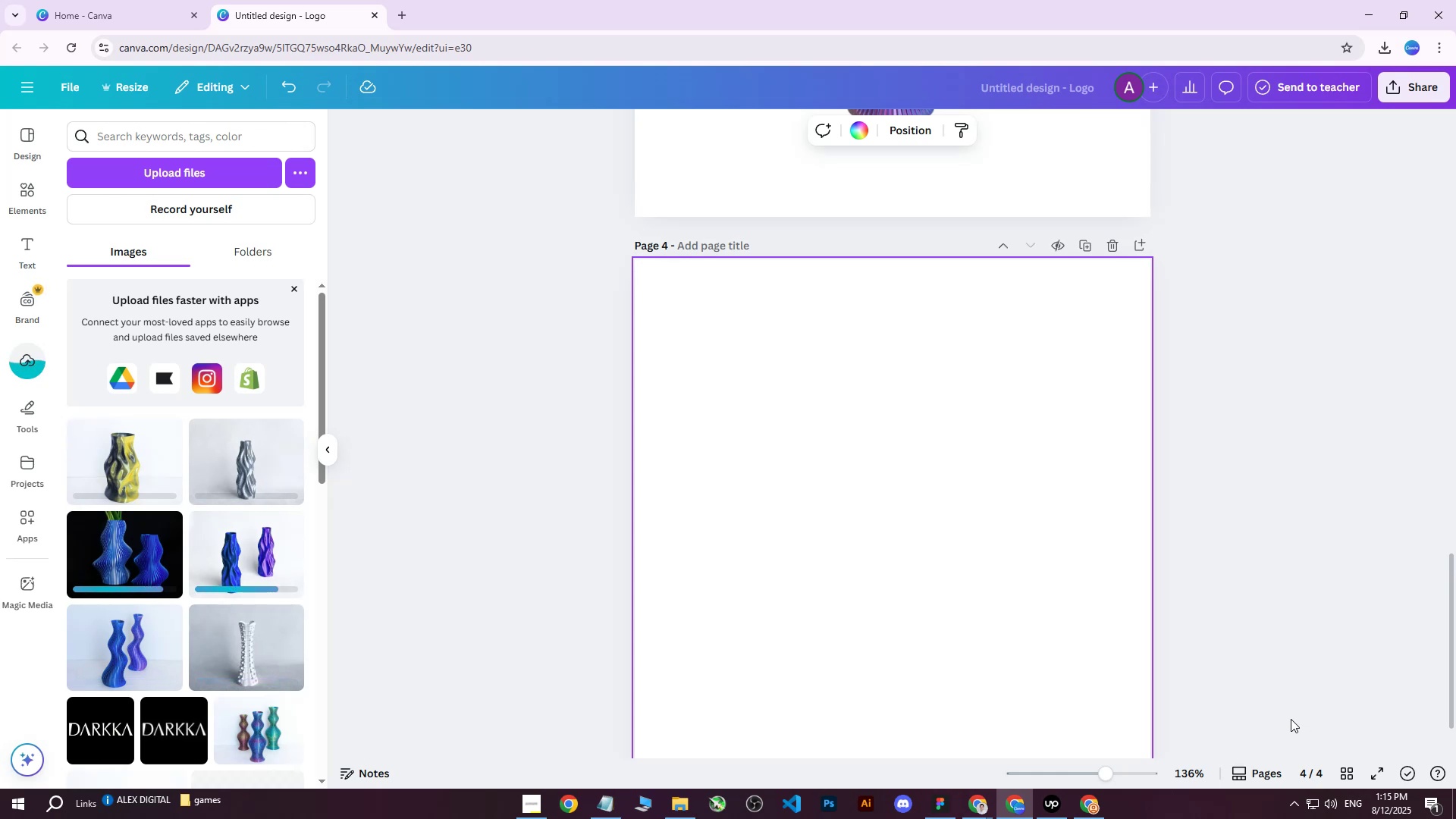 
scroll: coordinate [256, 612], scroll_direction: down, amount: 2.0
 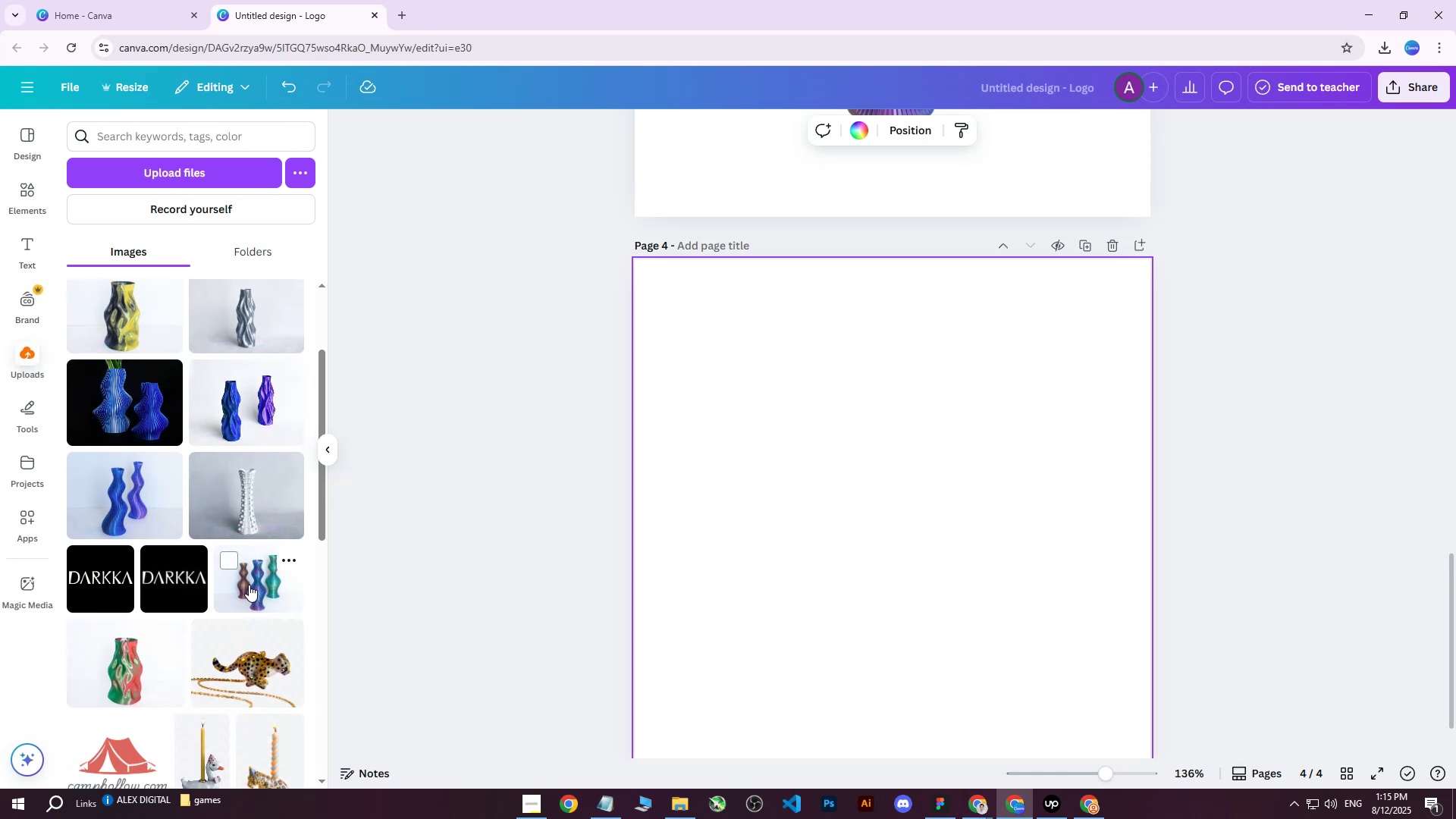 
left_click([249, 585])
 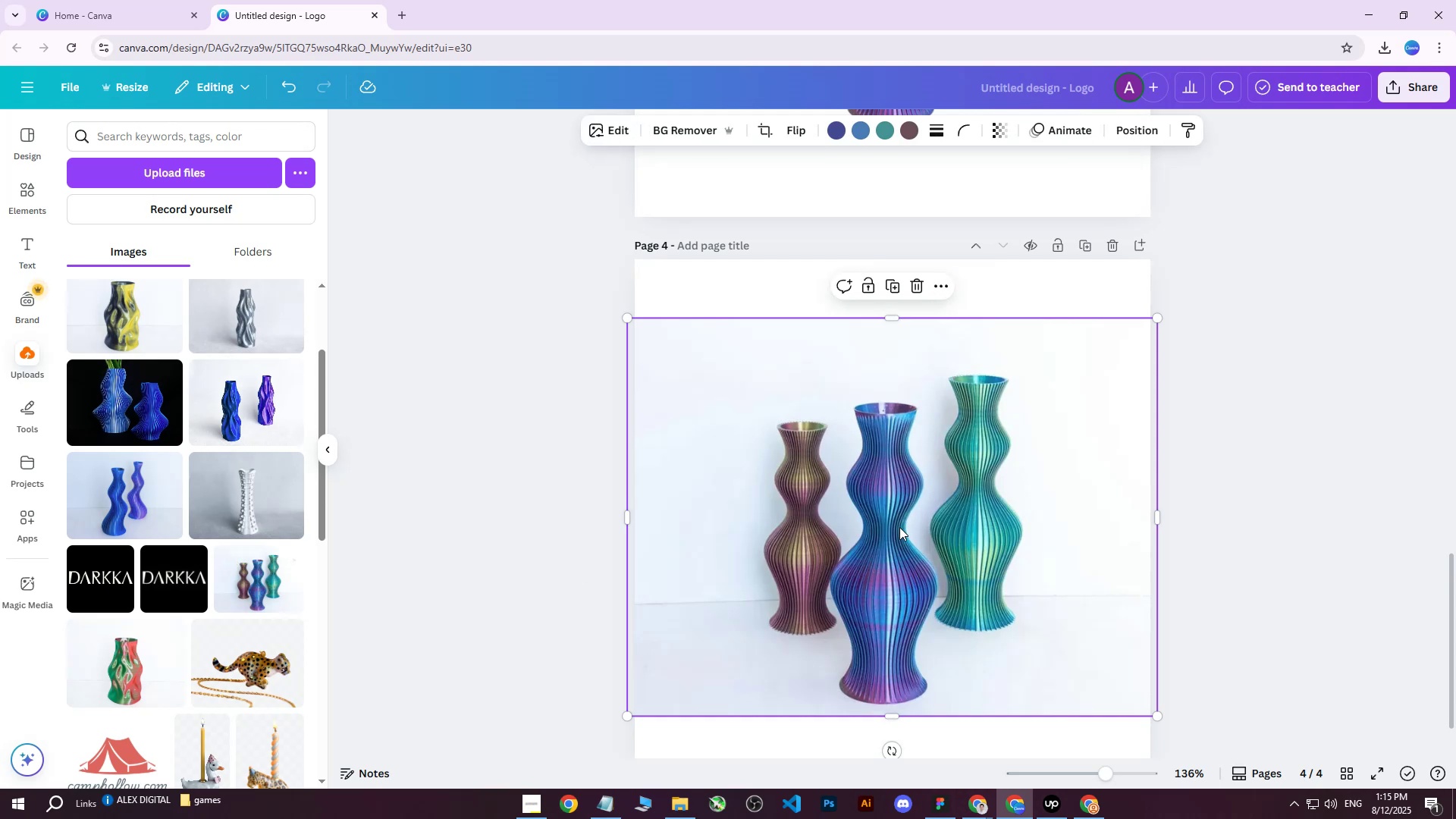 
scroll: coordinate [910, 514], scroll_direction: none, amount: 0.0
 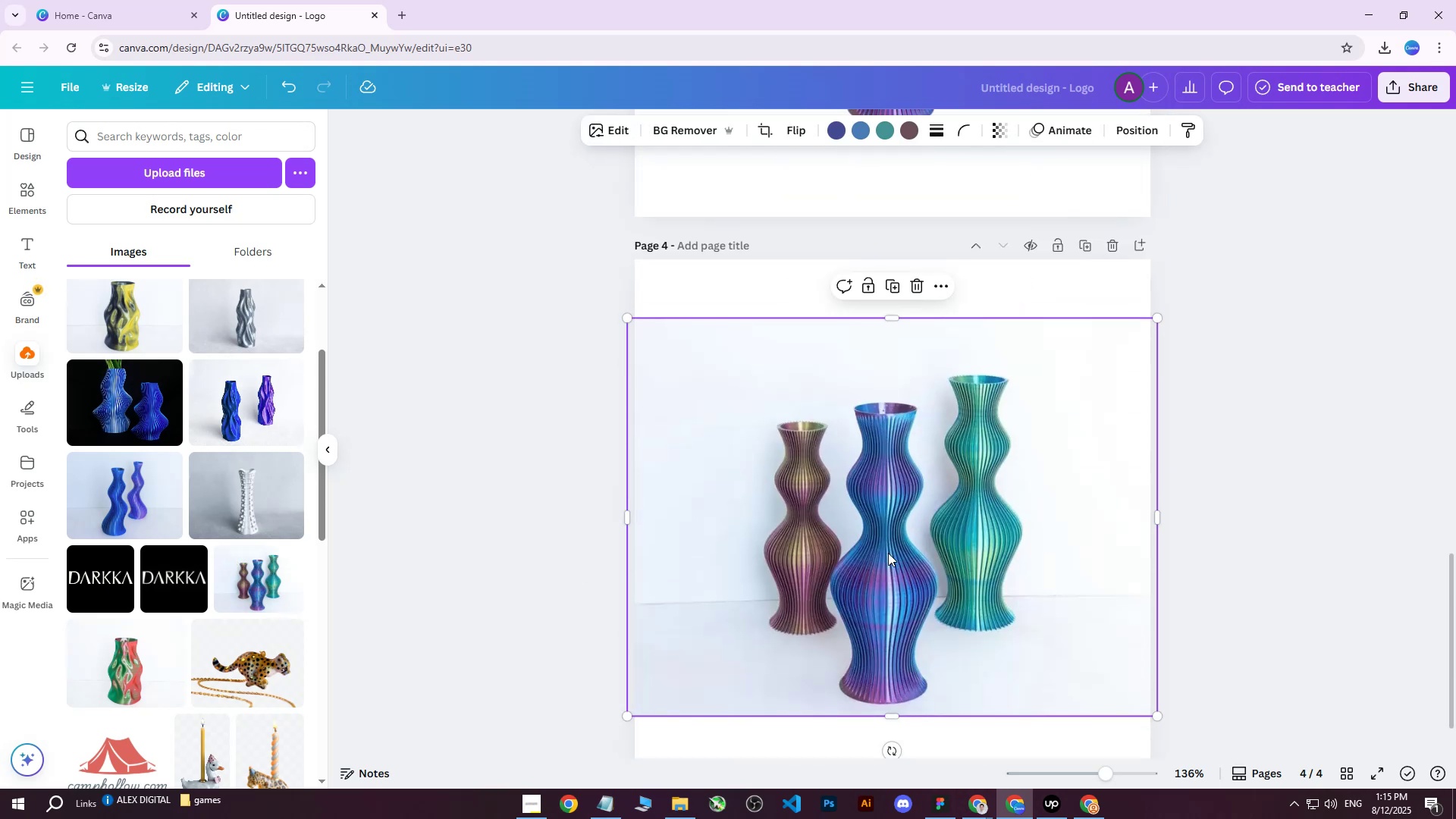 
left_click([888, 553])
 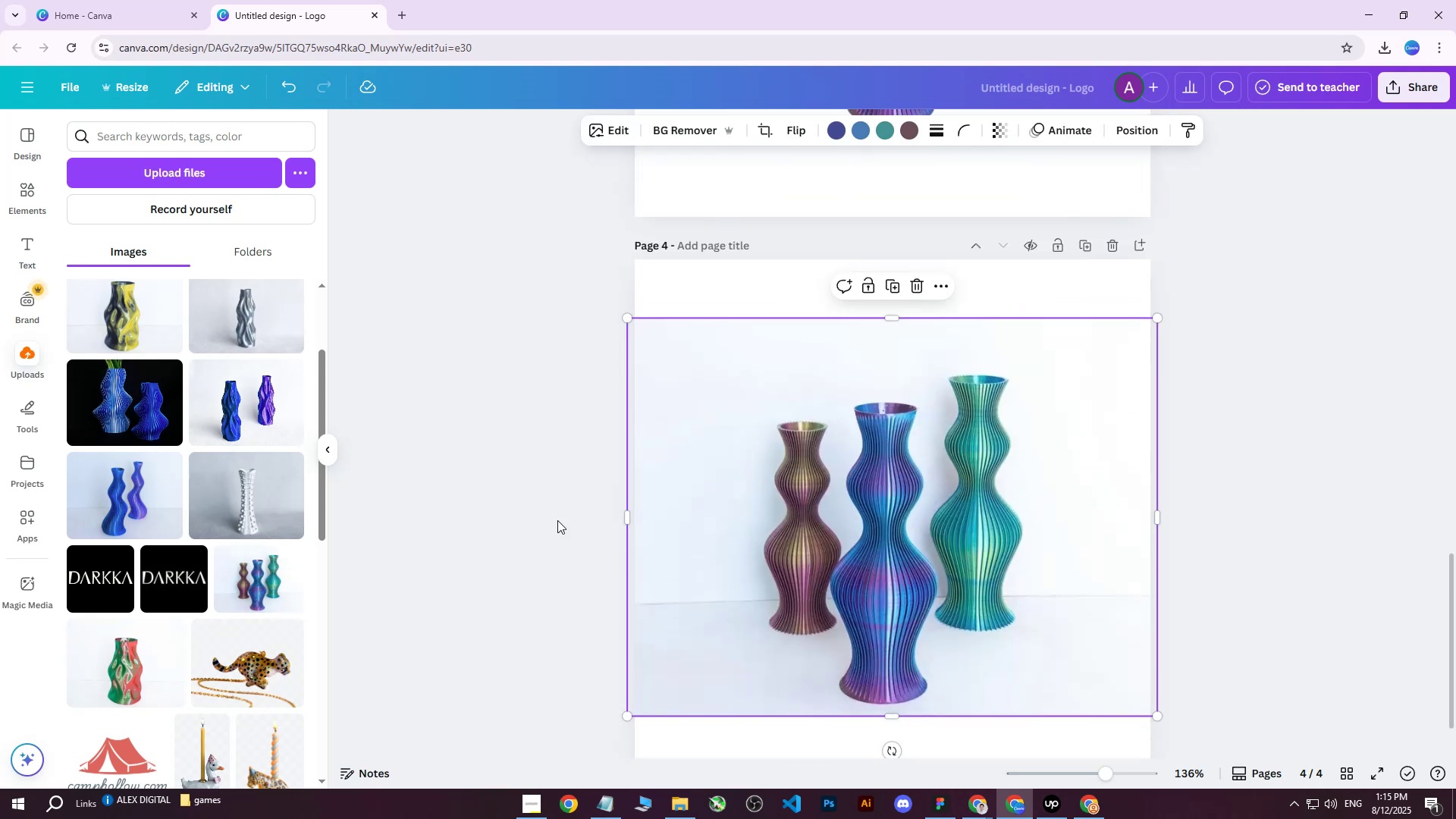 
key(Delete)
 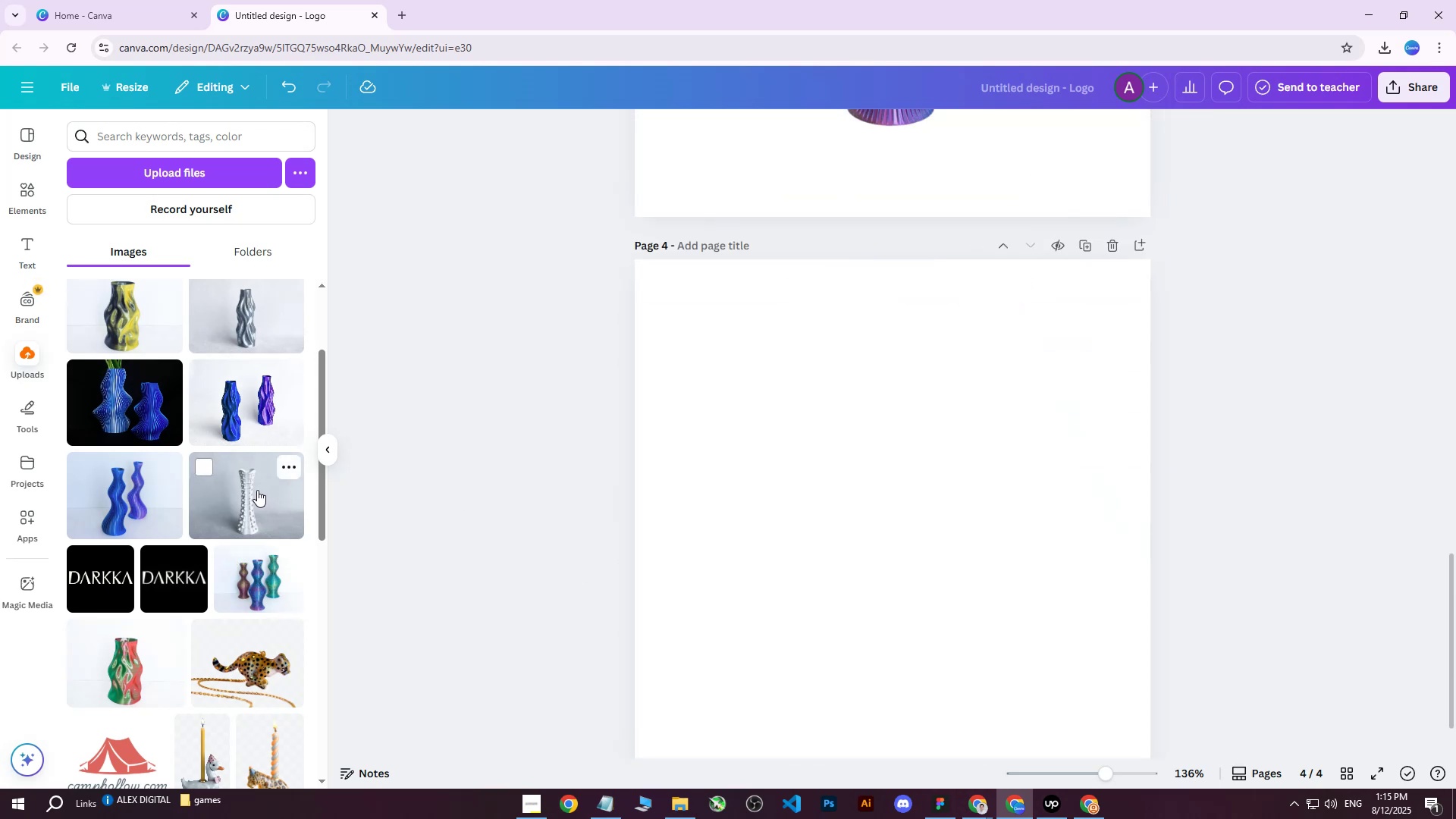 
scroll: coordinate [239, 502], scroll_direction: down, amount: 1.0
 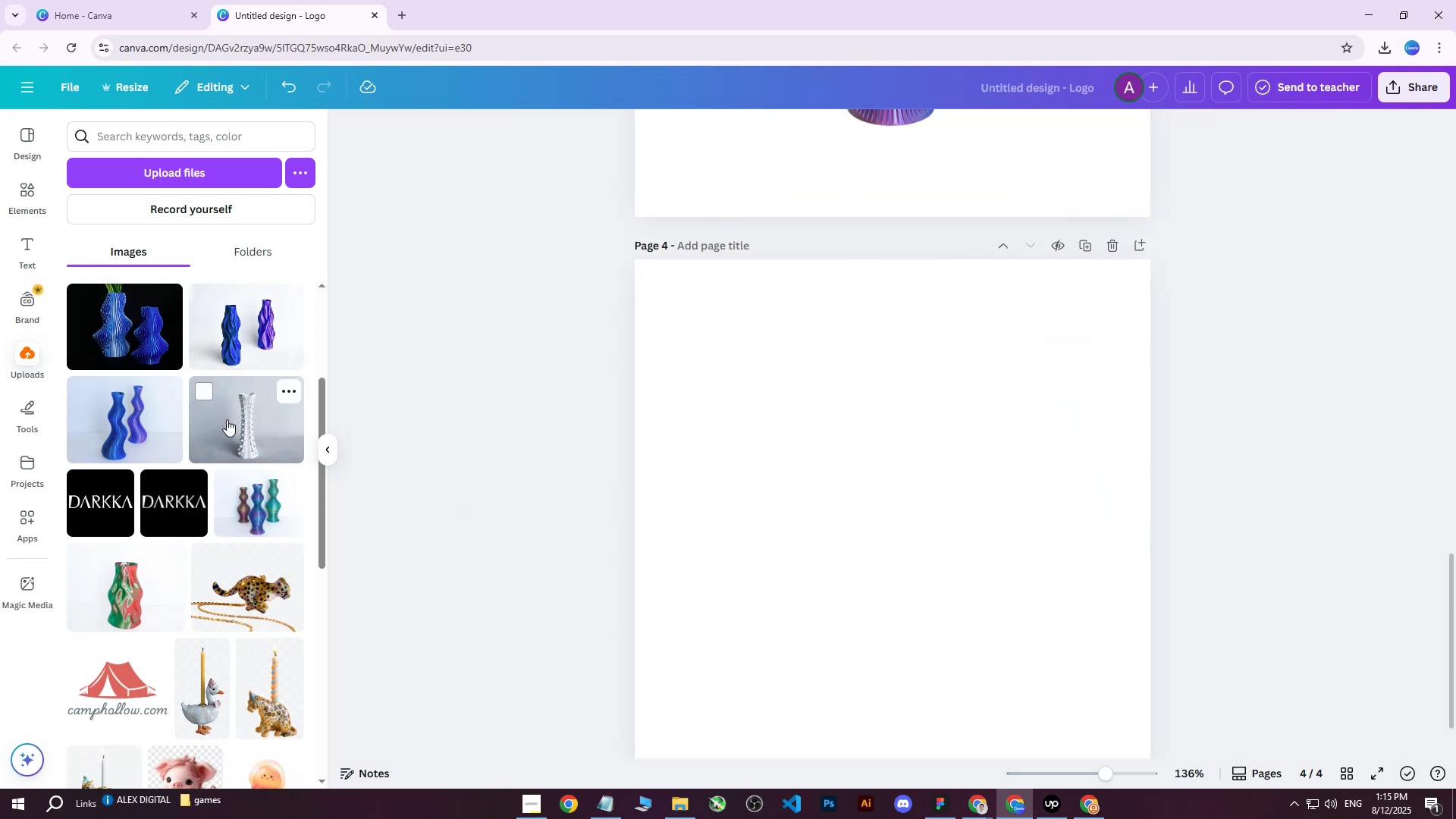 
scroll: coordinate [162, 423], scroll_direction: up, amount: 4.0
 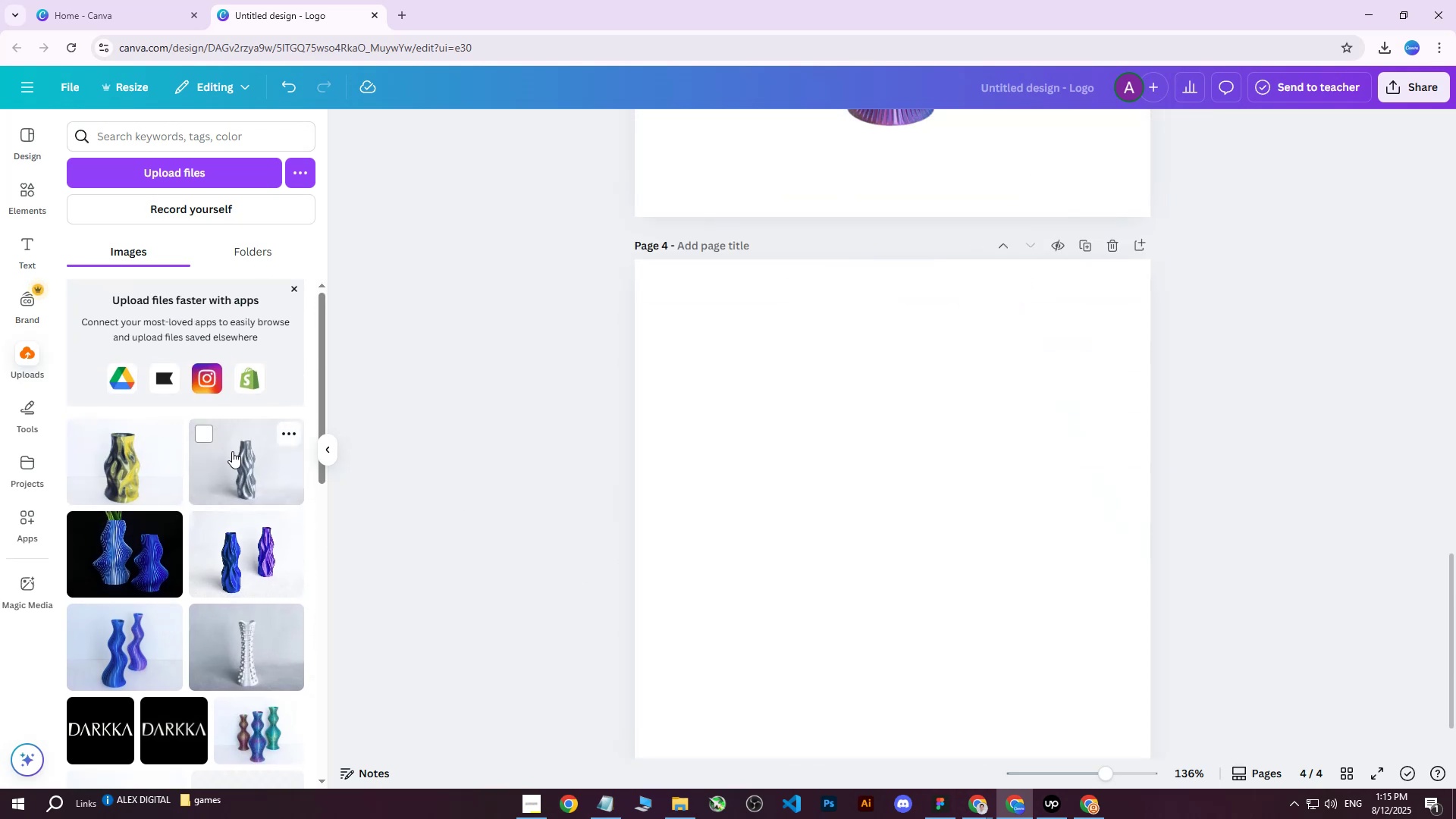 
left_click([233, 453])
 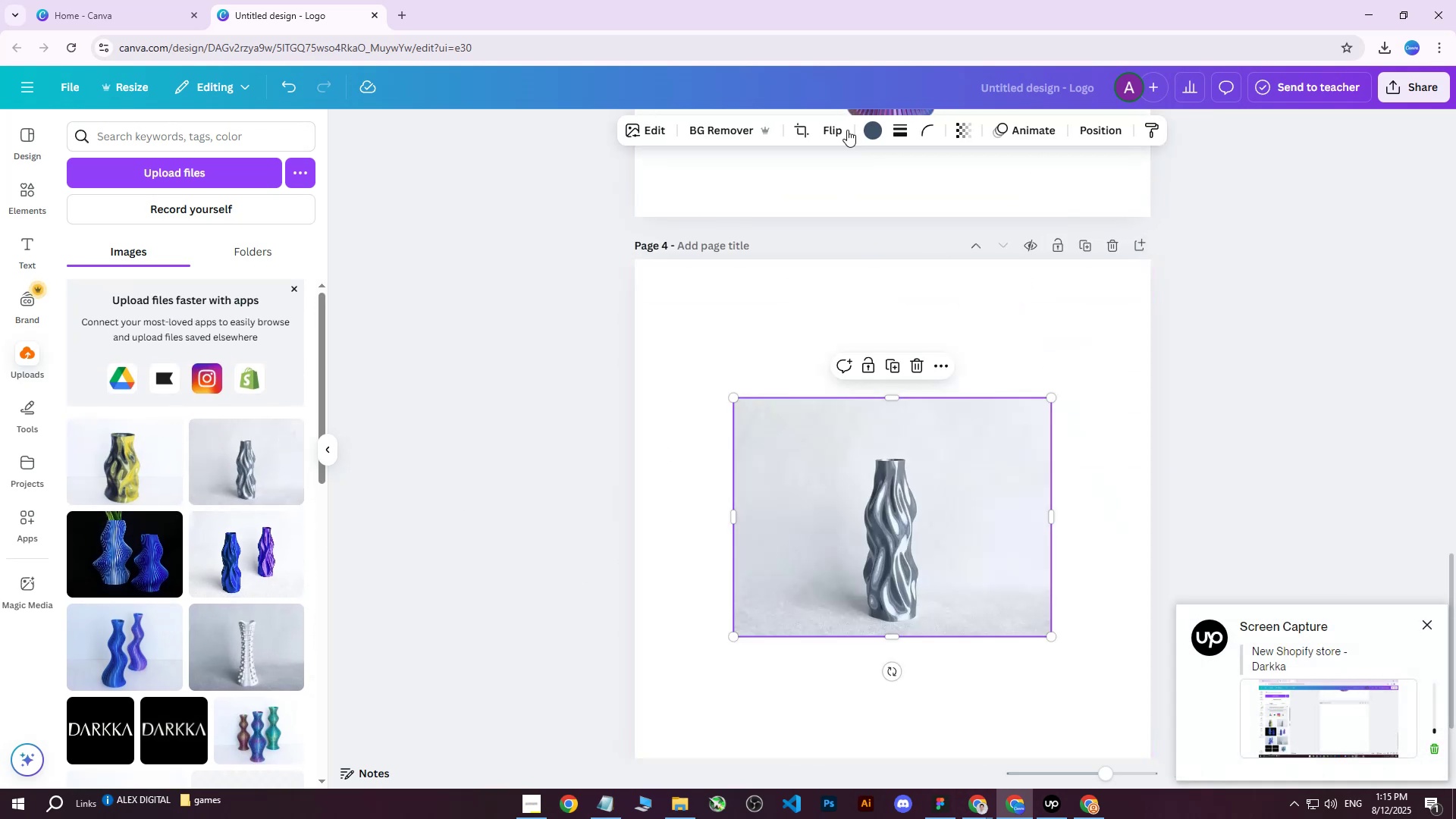 
left_click([718, 126])
 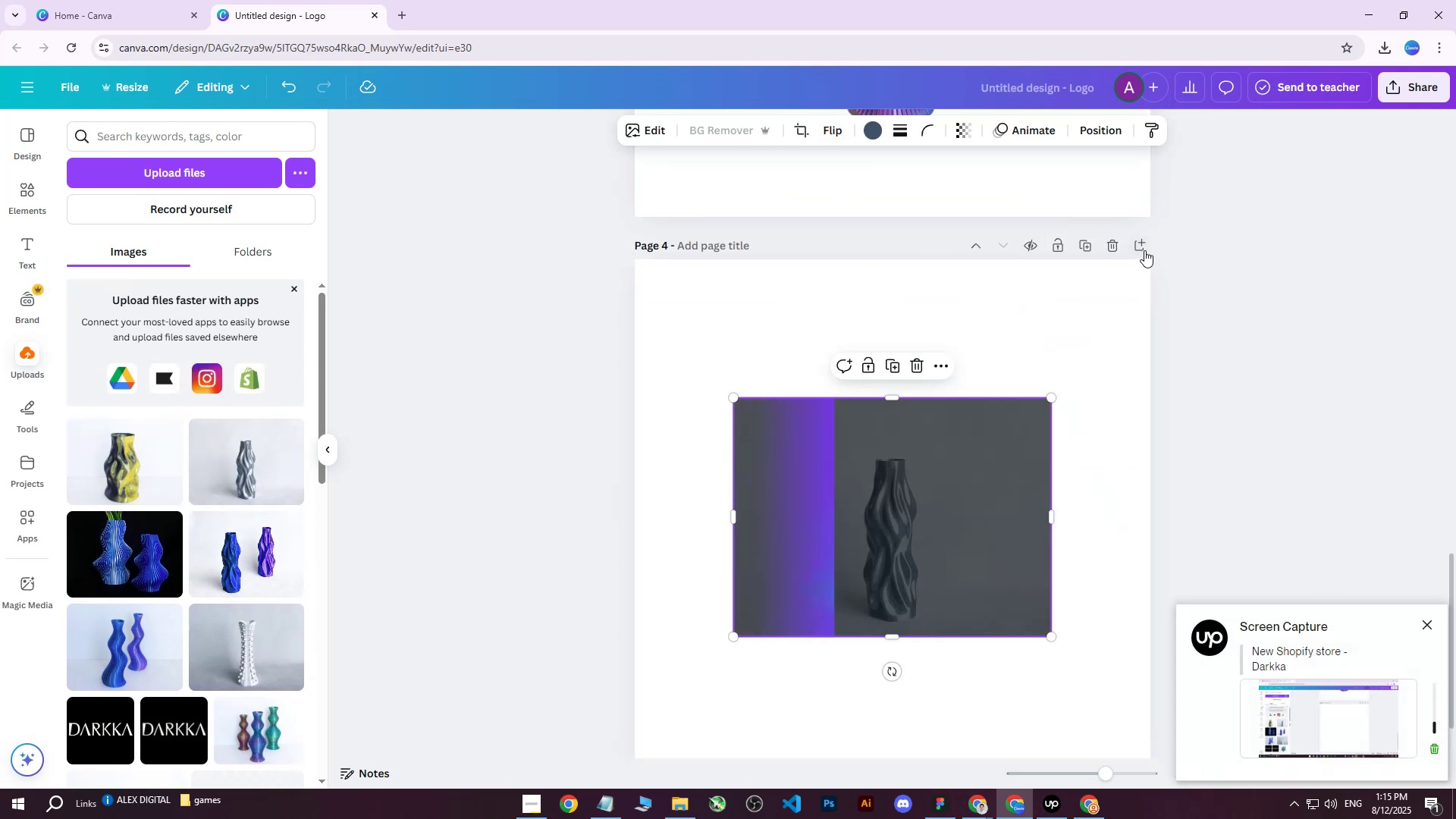 
left_click([1143, 247])
 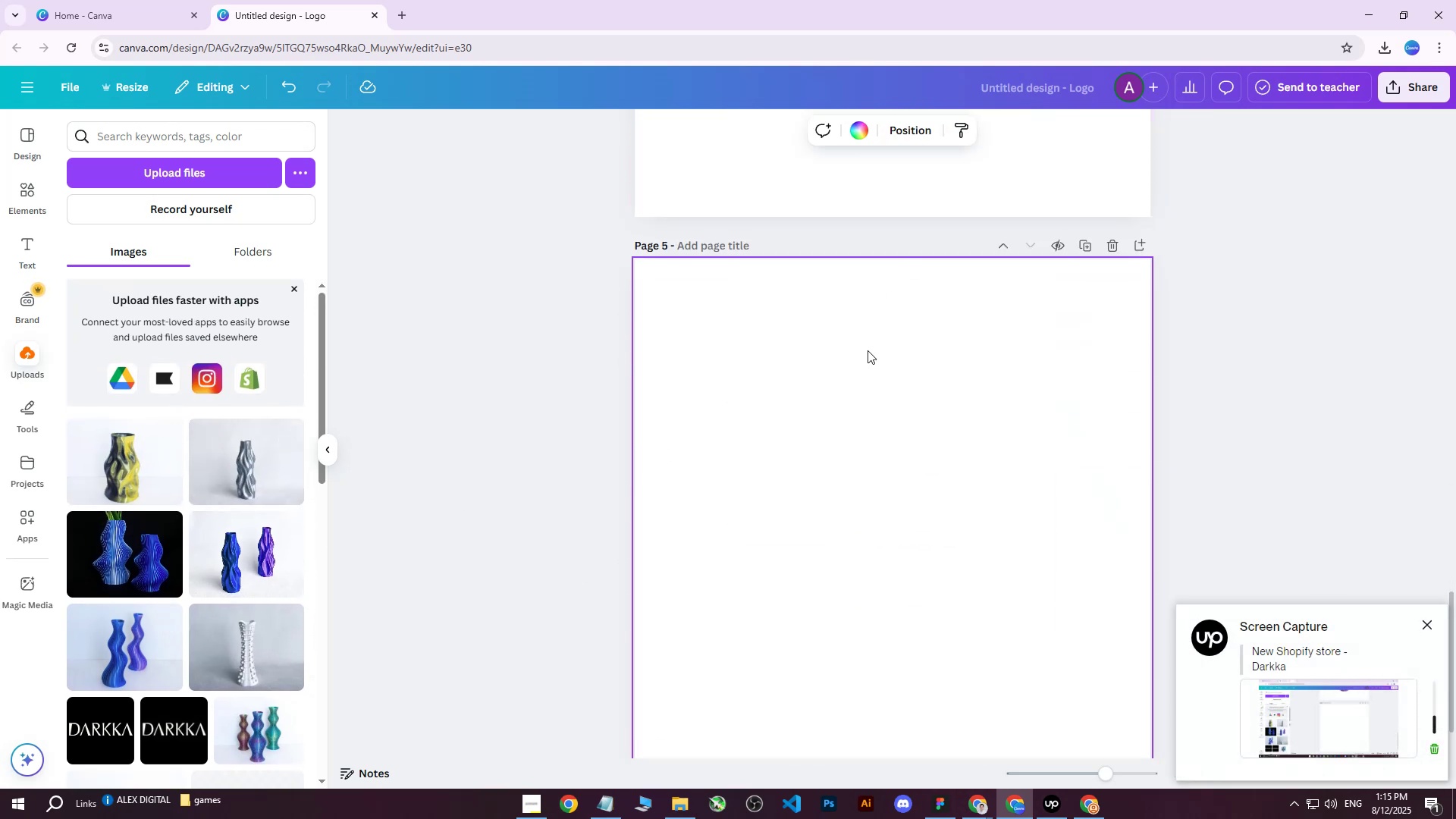 
scroll: coordinate [902, 361], scroll_direction: up, amount: 6.0
 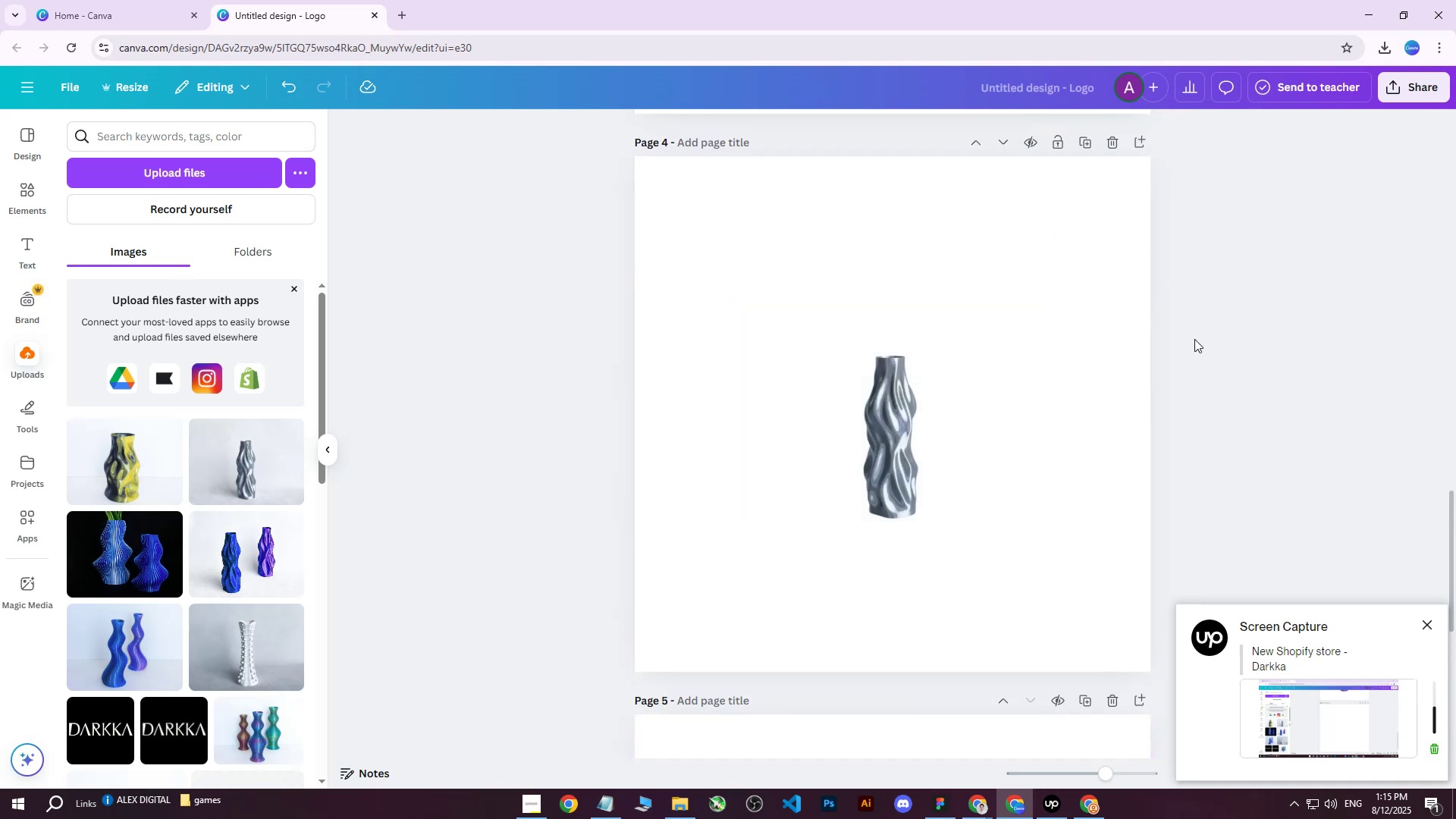 
scroll: coordinate [900, 316], scroll_direction: none, amount: 0.0
 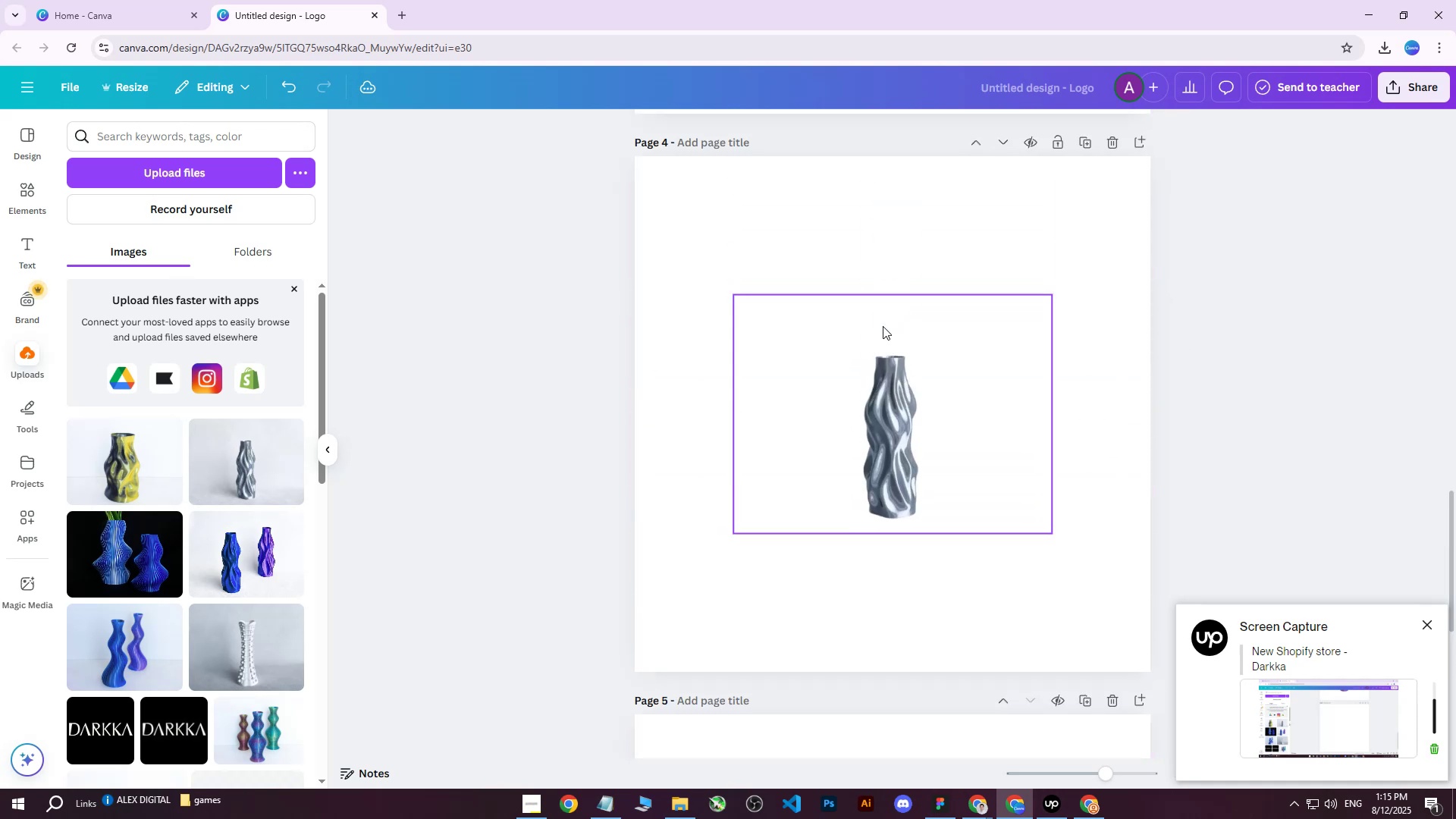 
left_click([883, 326])
 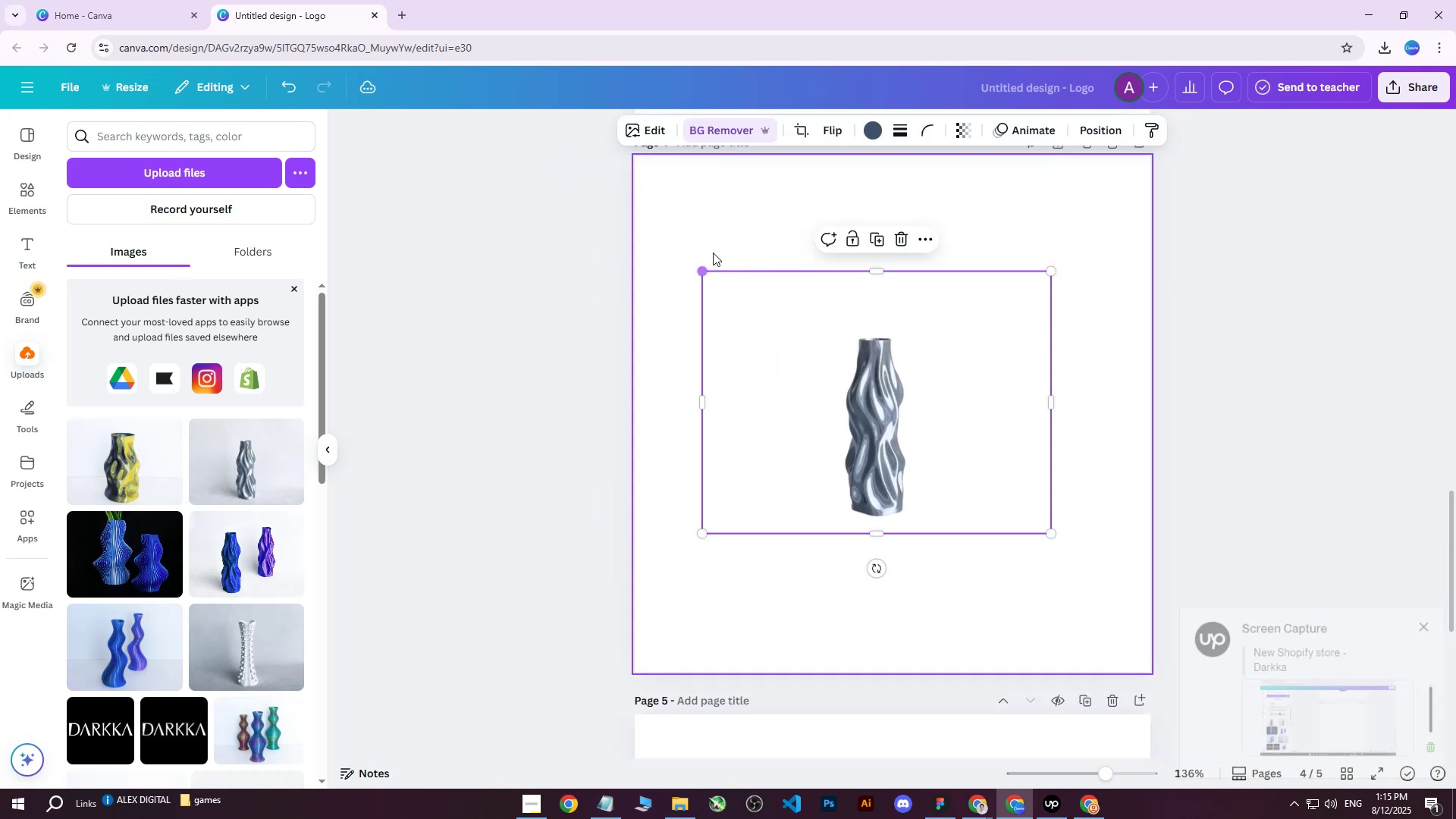 
scroll: coordinate [809, 503], scroll_direction: down, amount: 6.0
 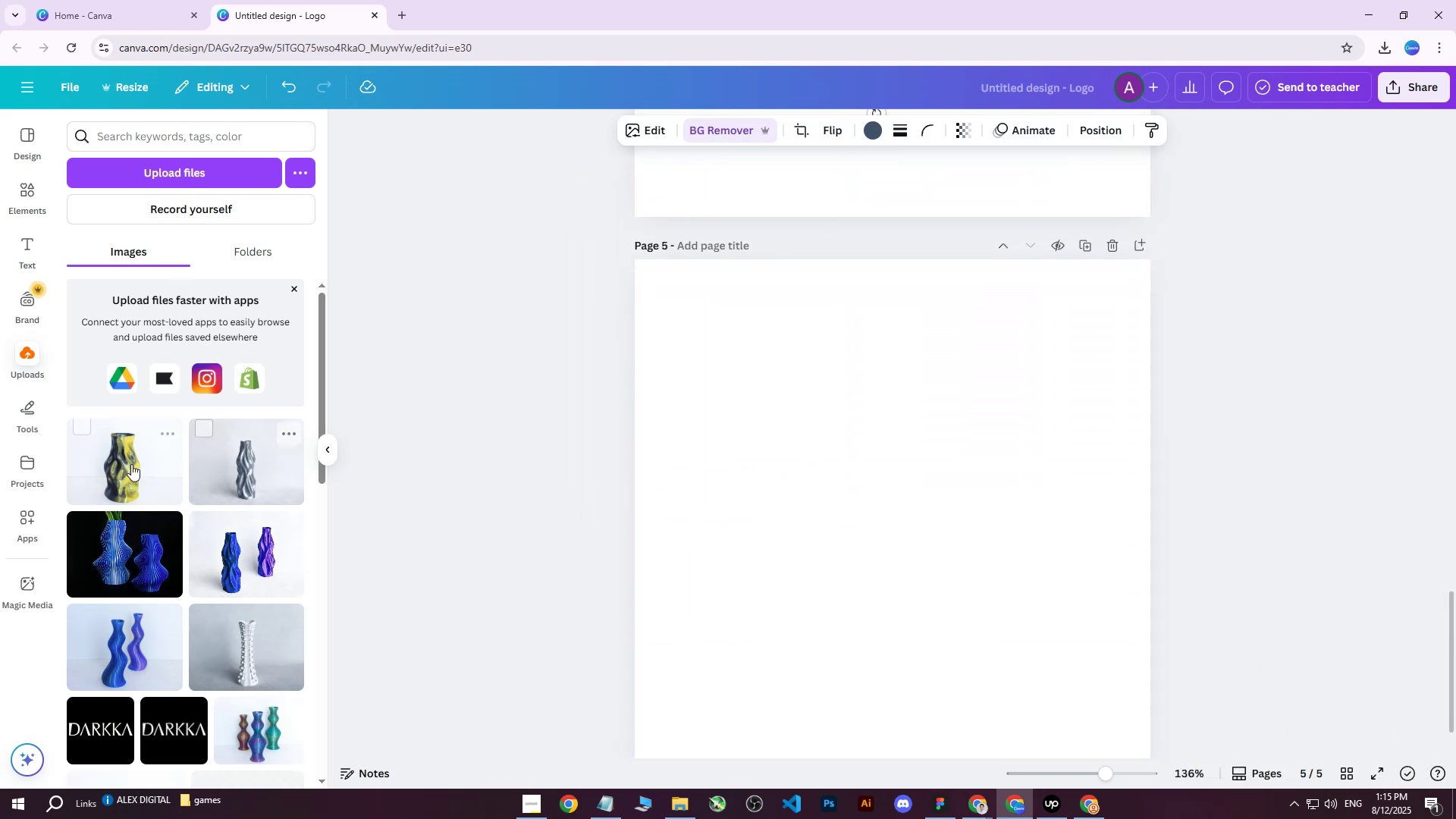 
left_click([130, 464])
 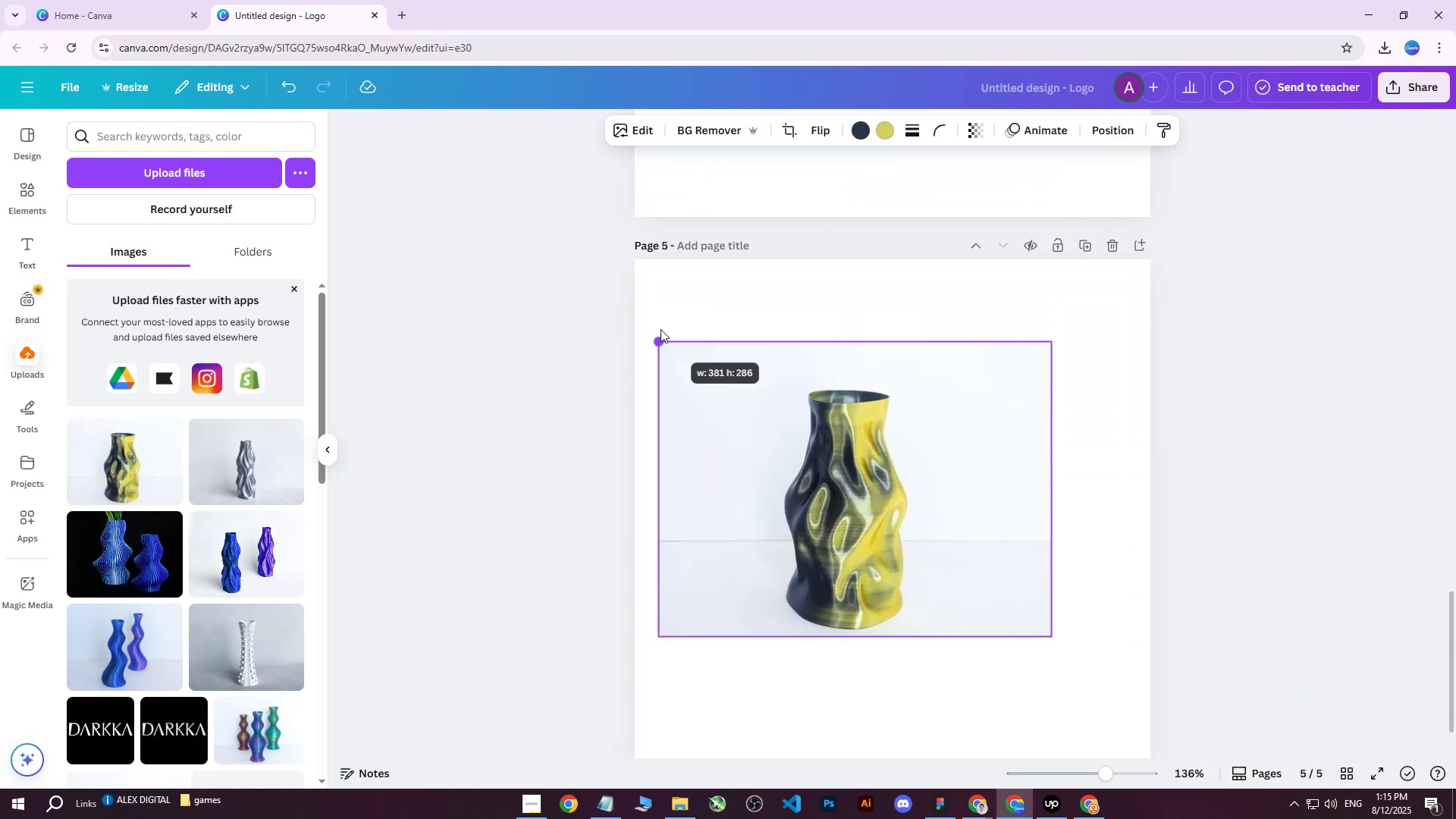 
left_click([694, 133])
 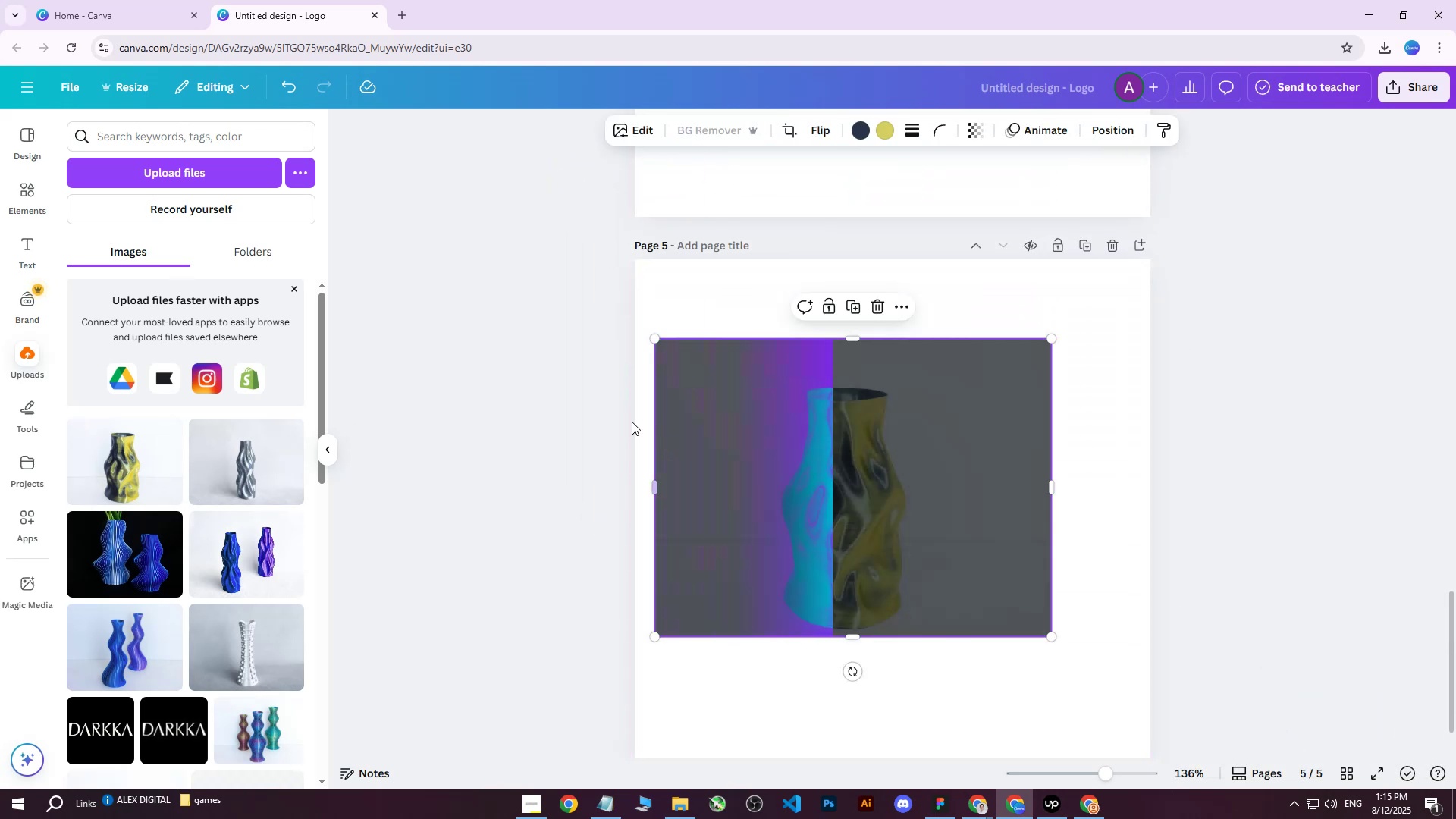 
scroll: coordinate [566, 406], scroll_direction: down, amount: 2.0
 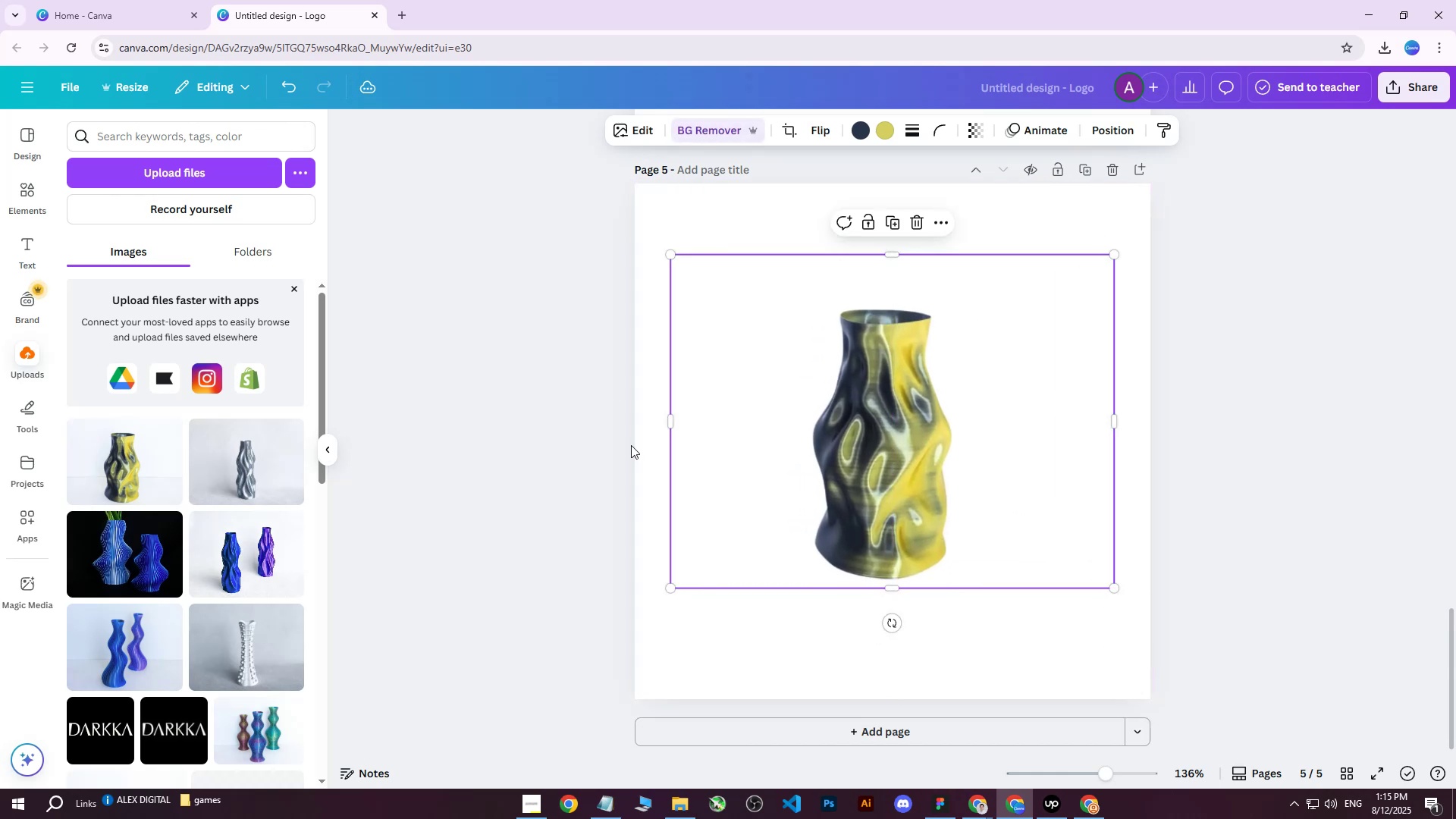 
scroll: coordinate [587, 293], scroll_direction: none, amount: 0.0
 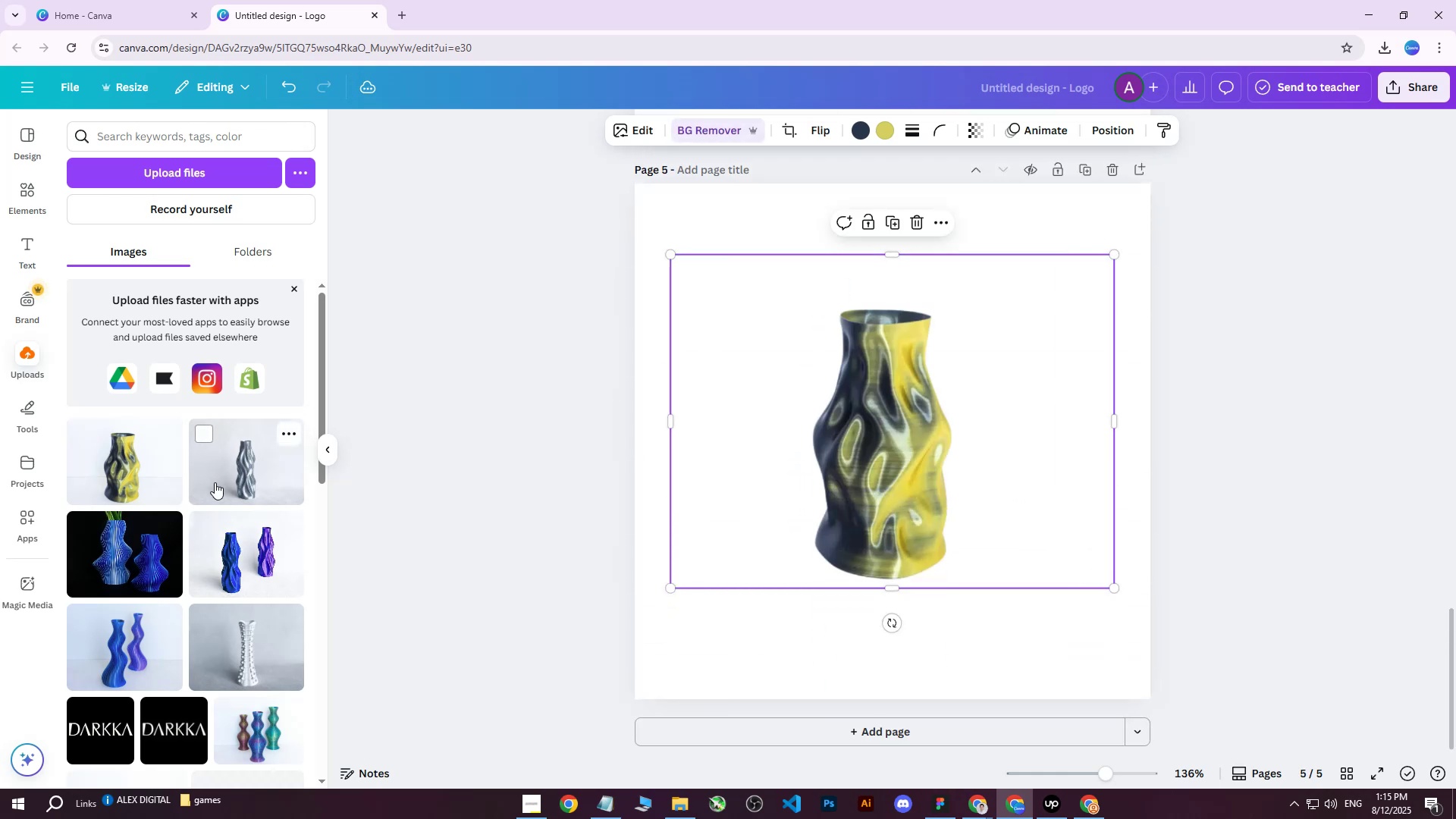 
scroll: coordinate [877, 449], scroll_direction: down, amount: 4.0
 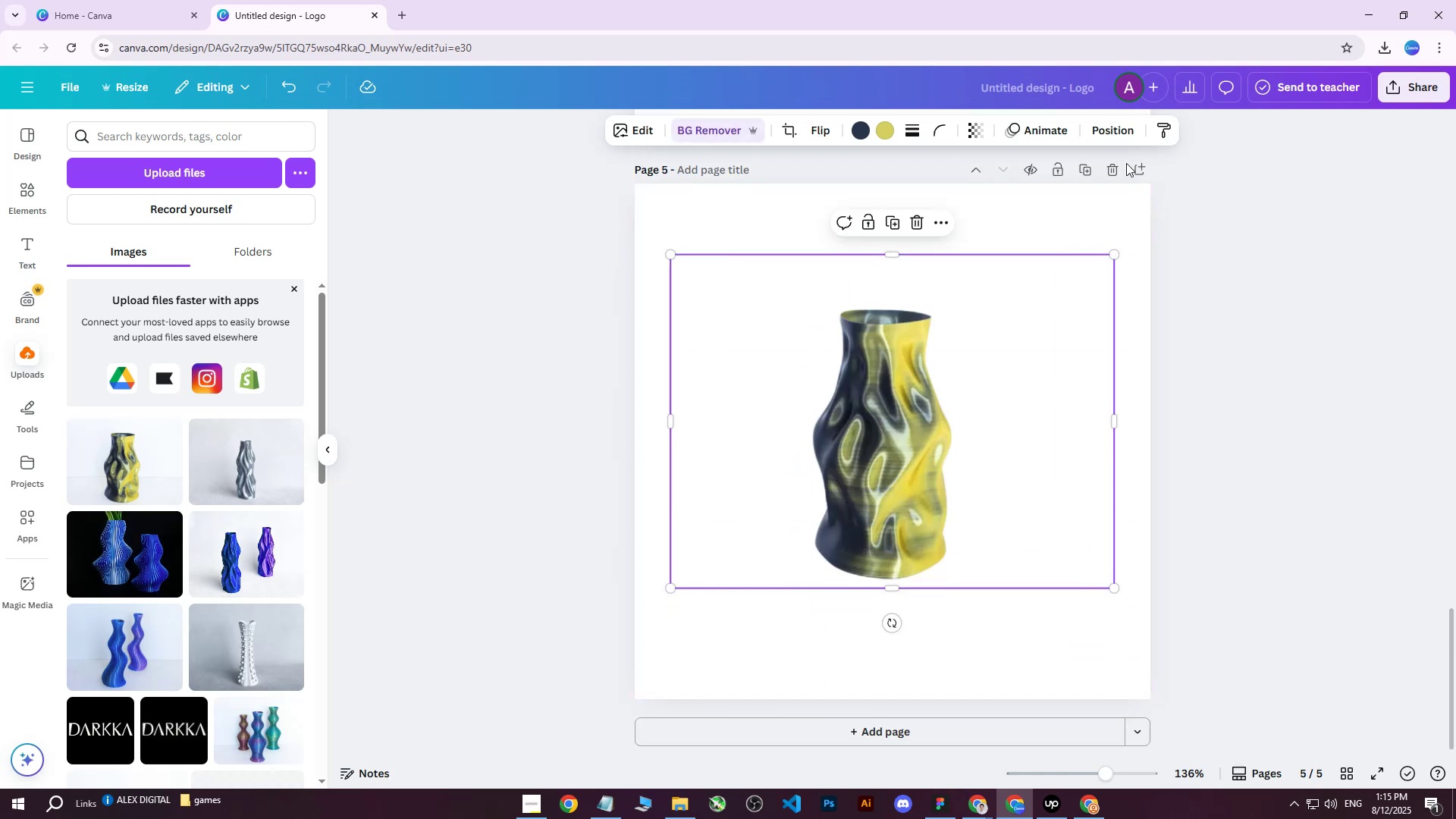 
left_click([1137, 165])
 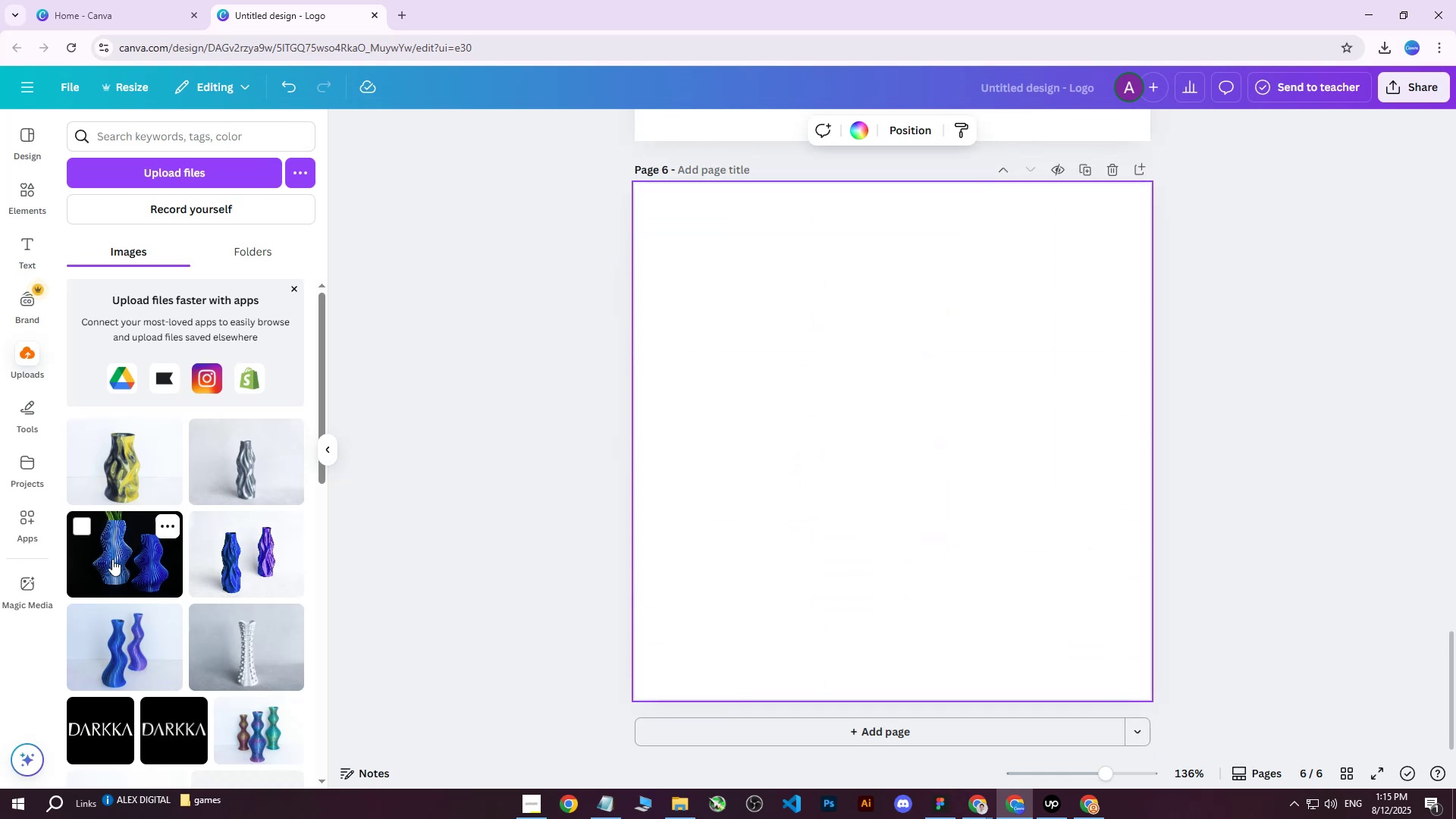 
left_click([113, 559])
 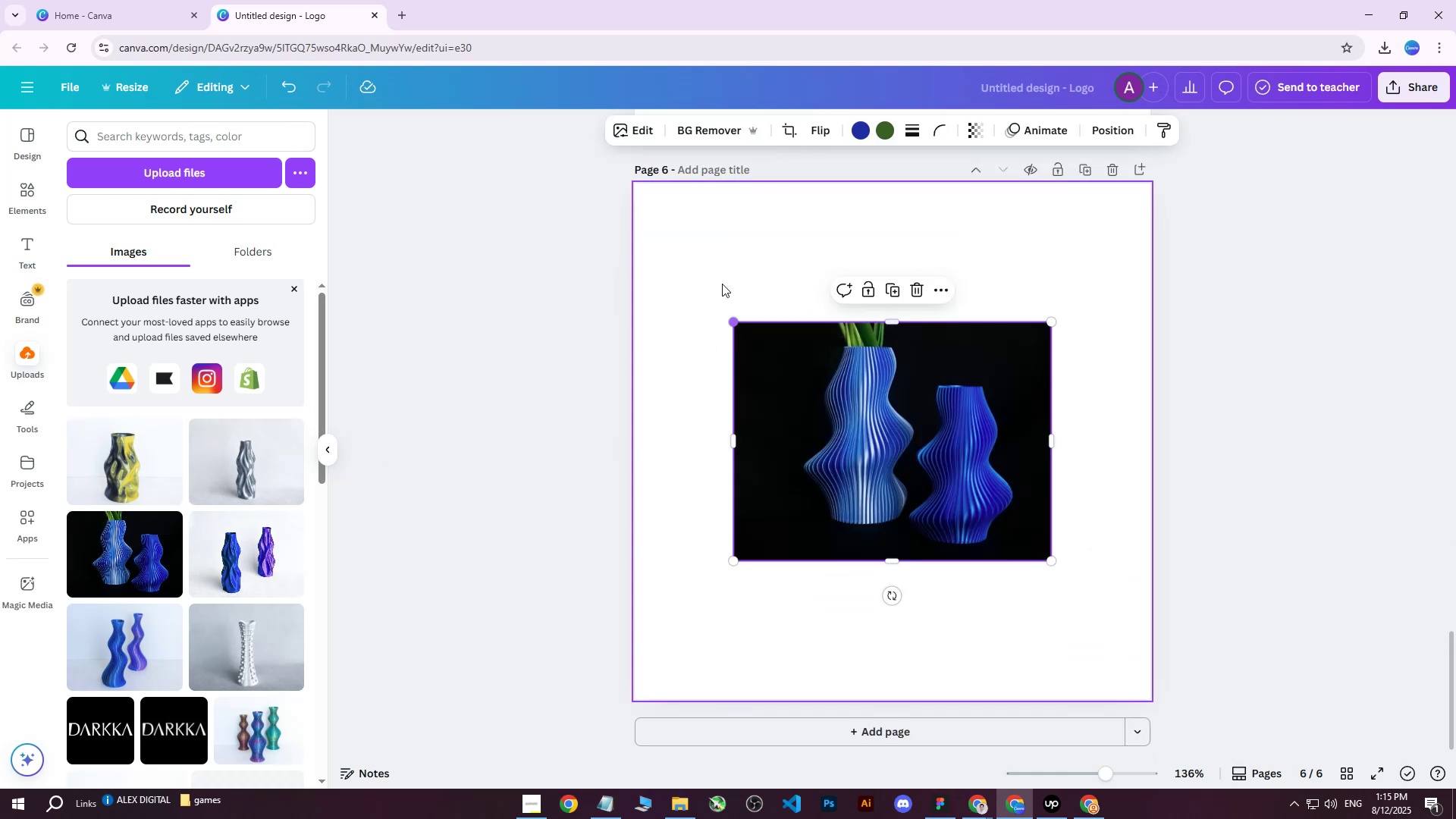 
left_click([708, 125])
 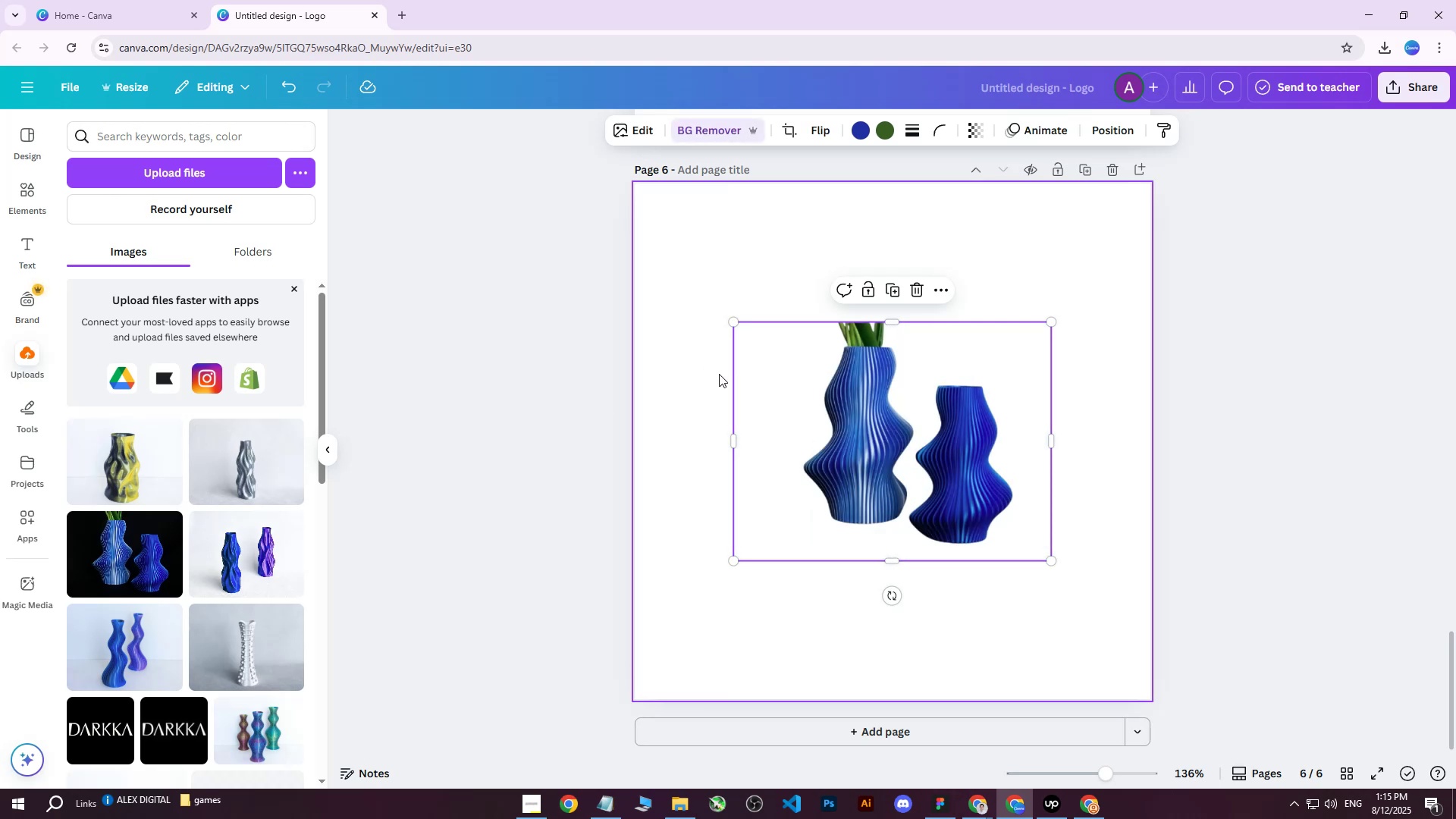 
mouse_move([652, 278])
 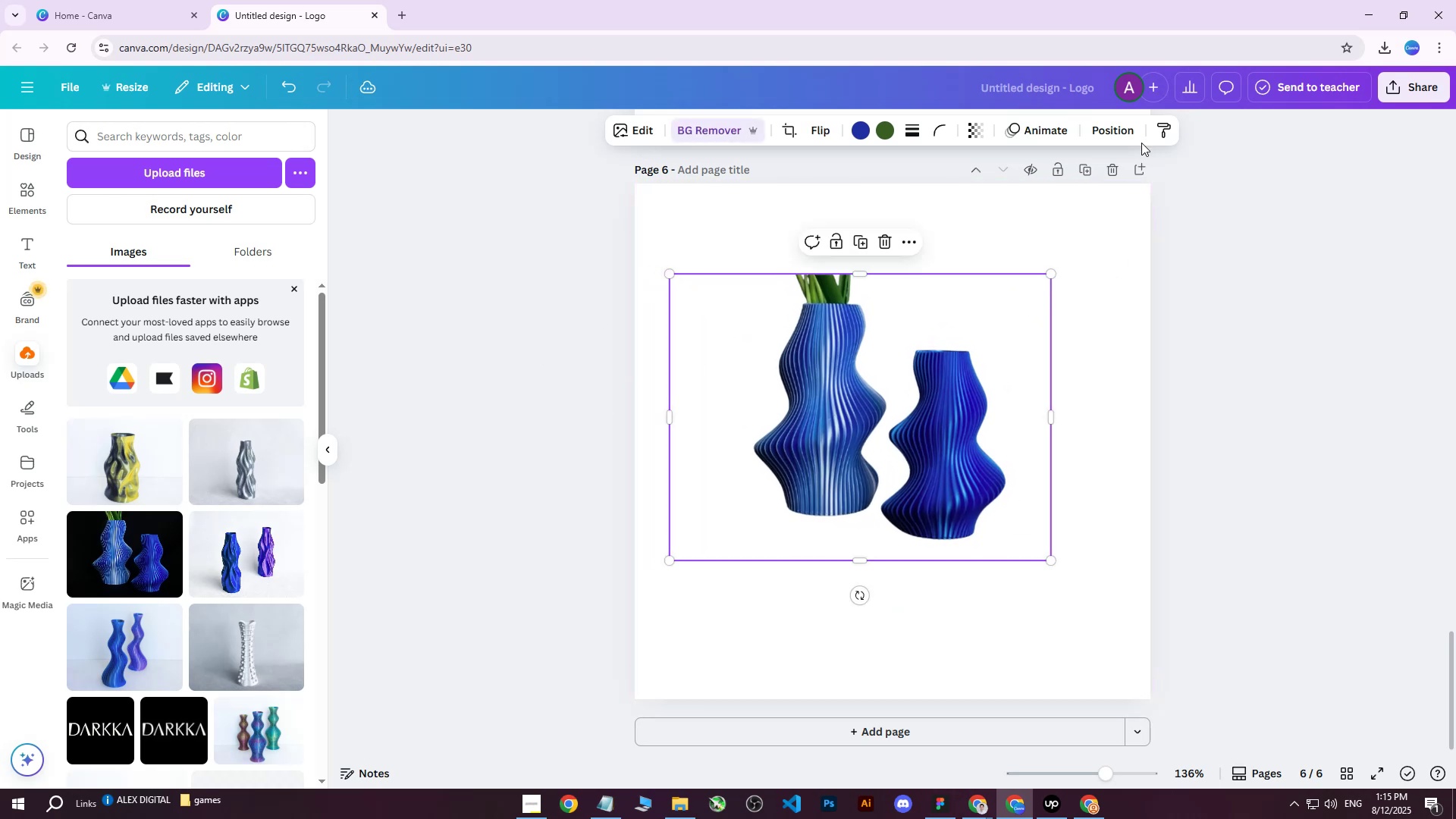 
left_click([1140, 168])
 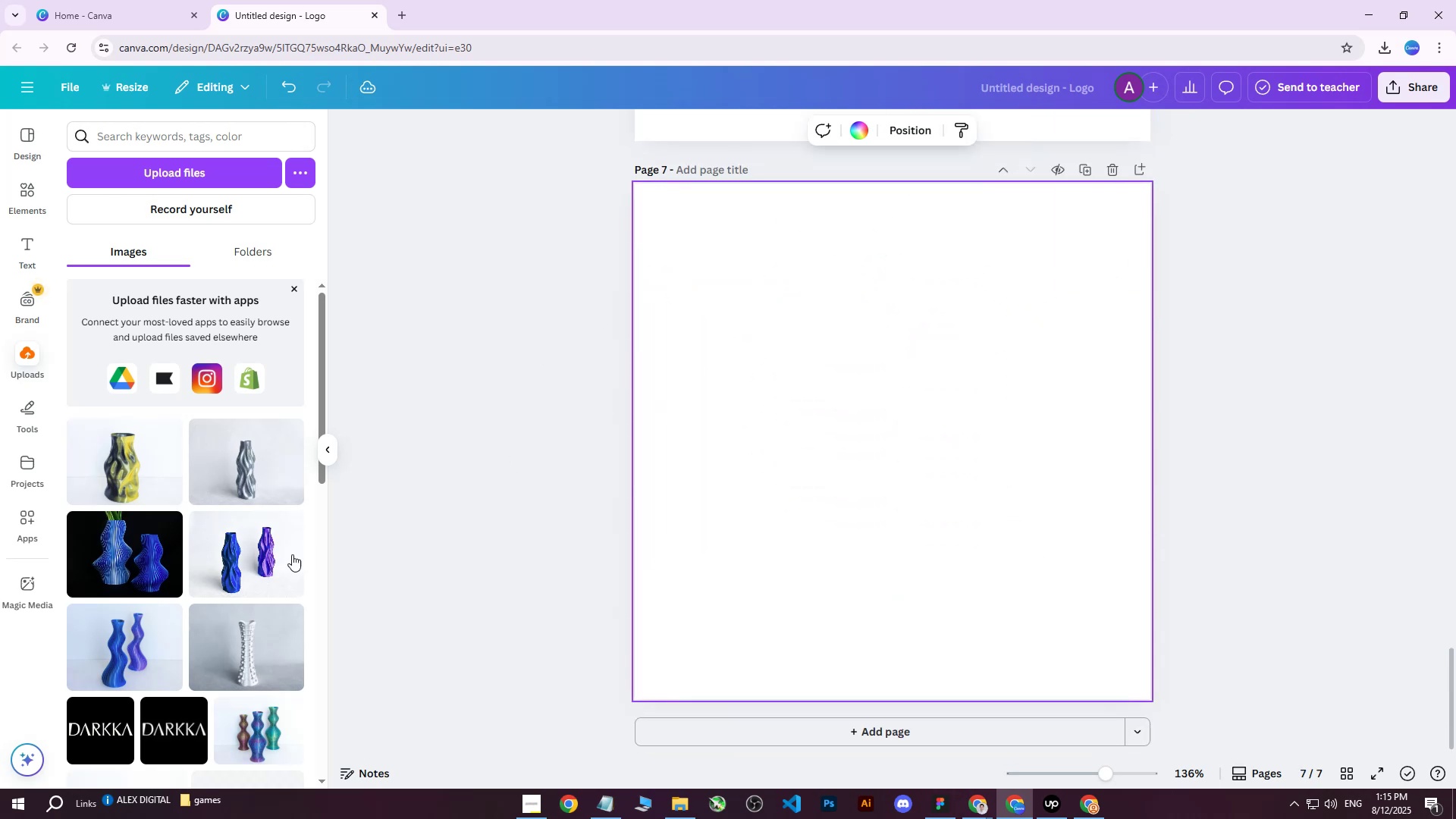 
left_click([239, 566])
 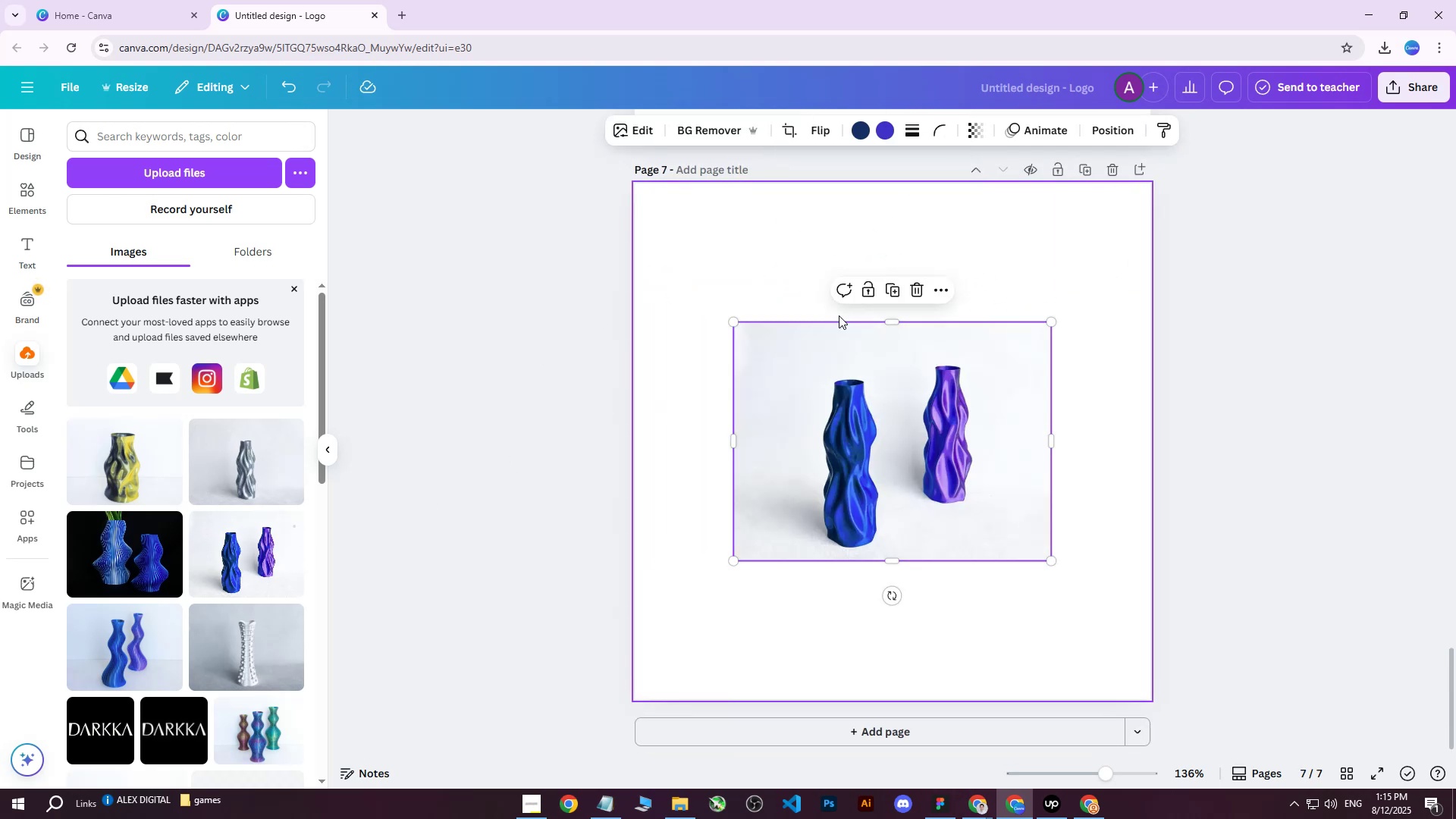 
scroll: coordinate [1011, 372], scroll_direction: down, amount: 1.0
 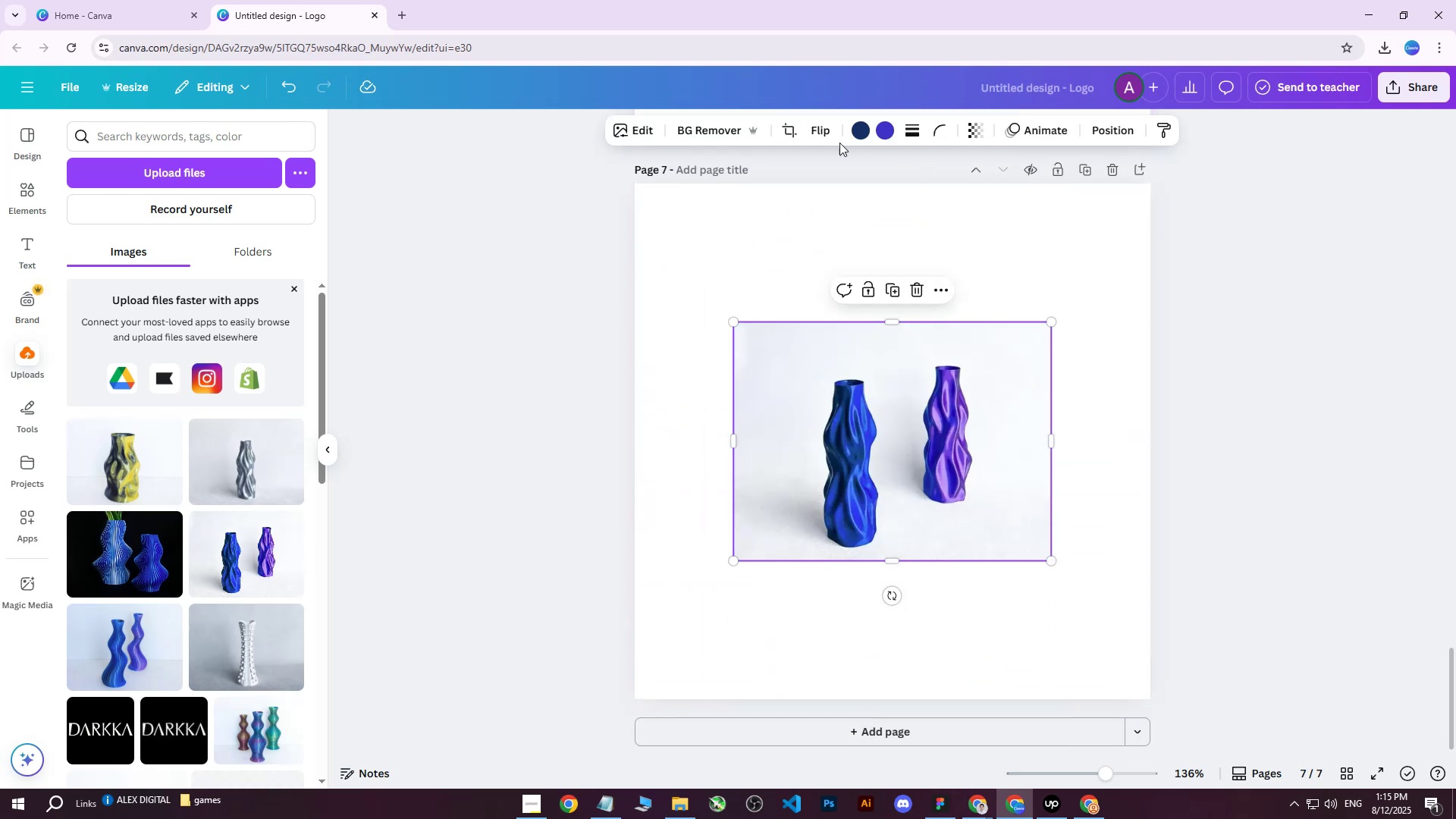 
left_click([701, 134])
 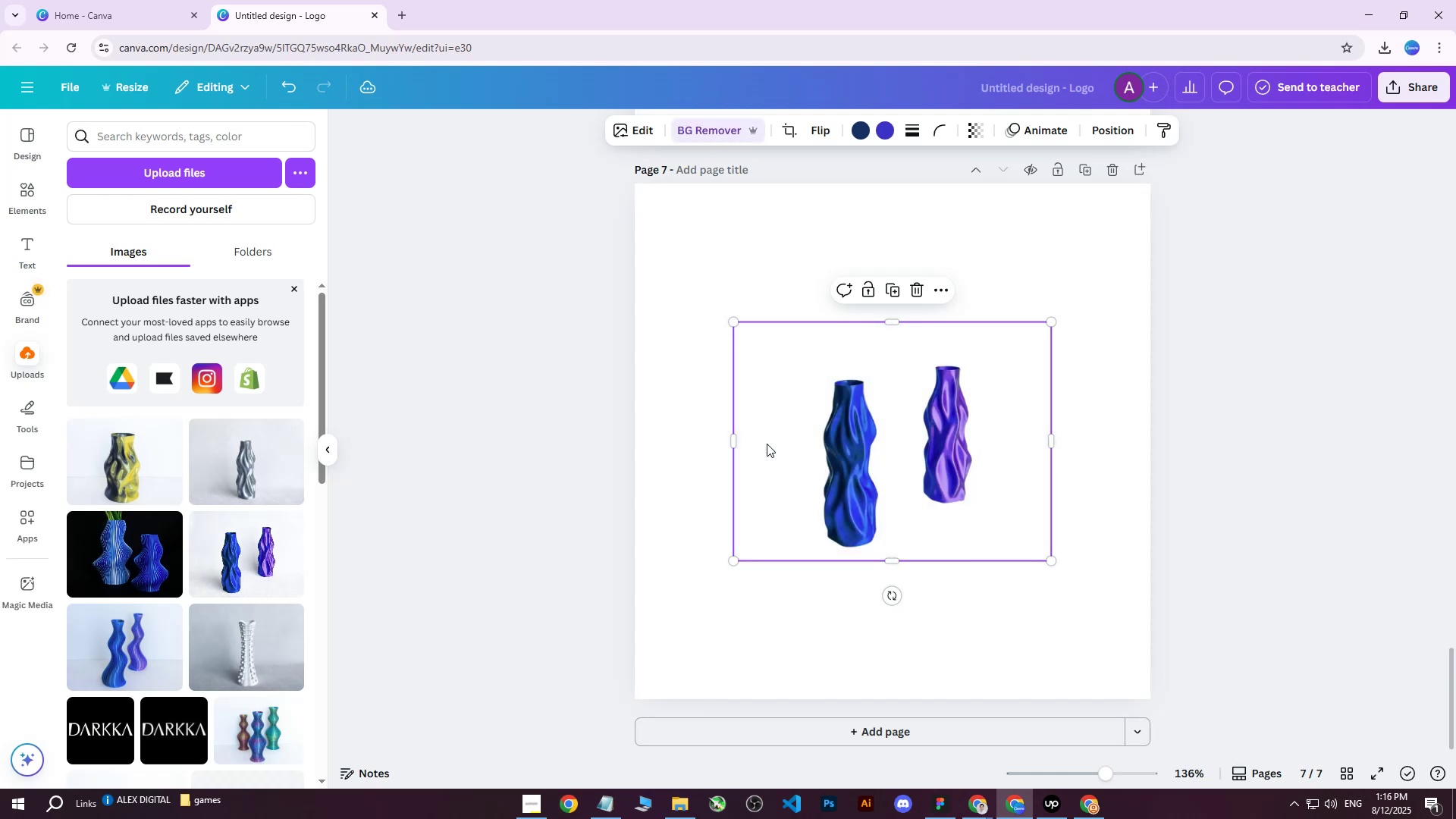 
wait(8.46)
 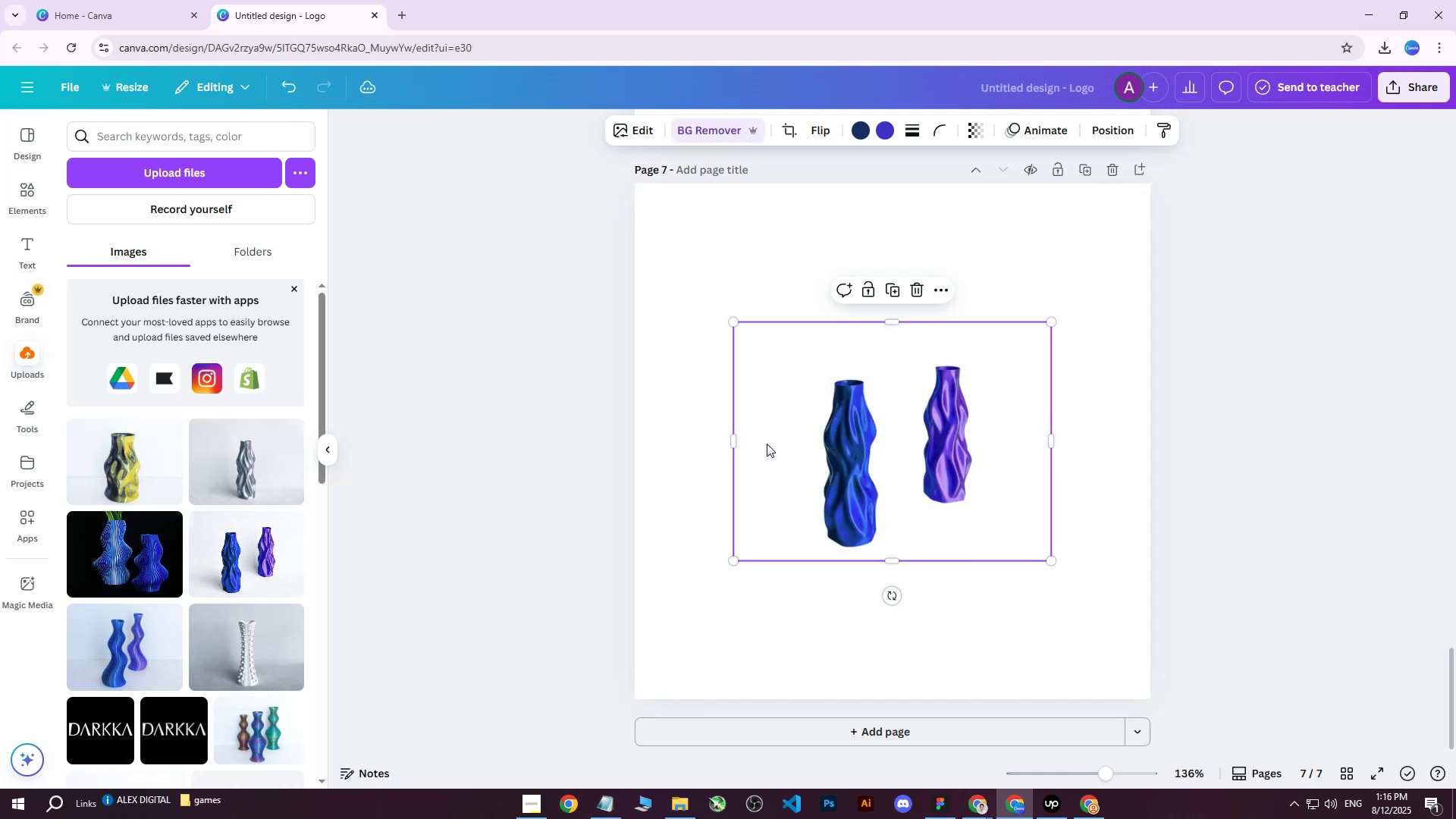 
left_click([1141, 172])
 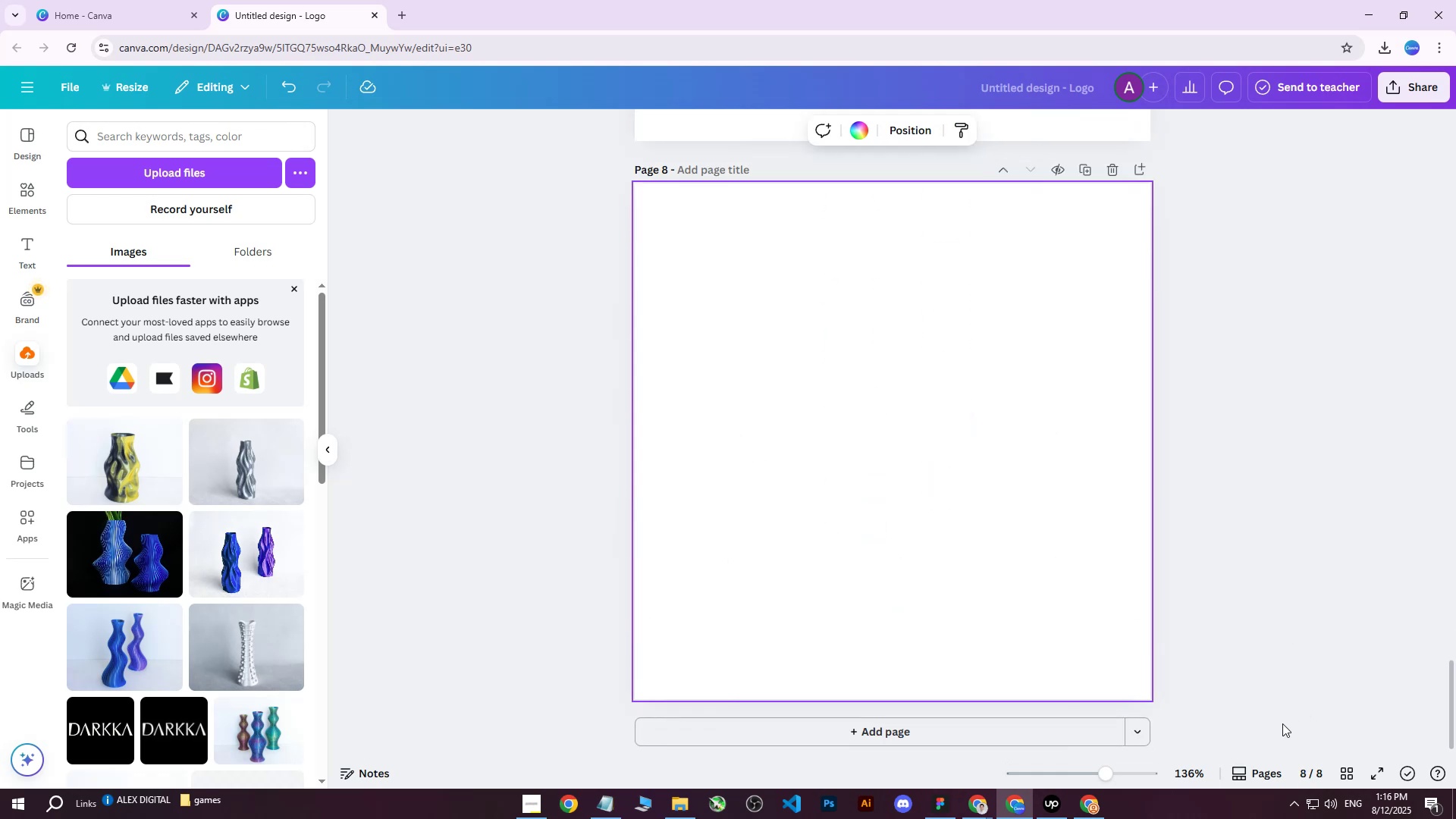 
scroll: coordinate [171, 551], scroll_direction: down, amount: 3.0
 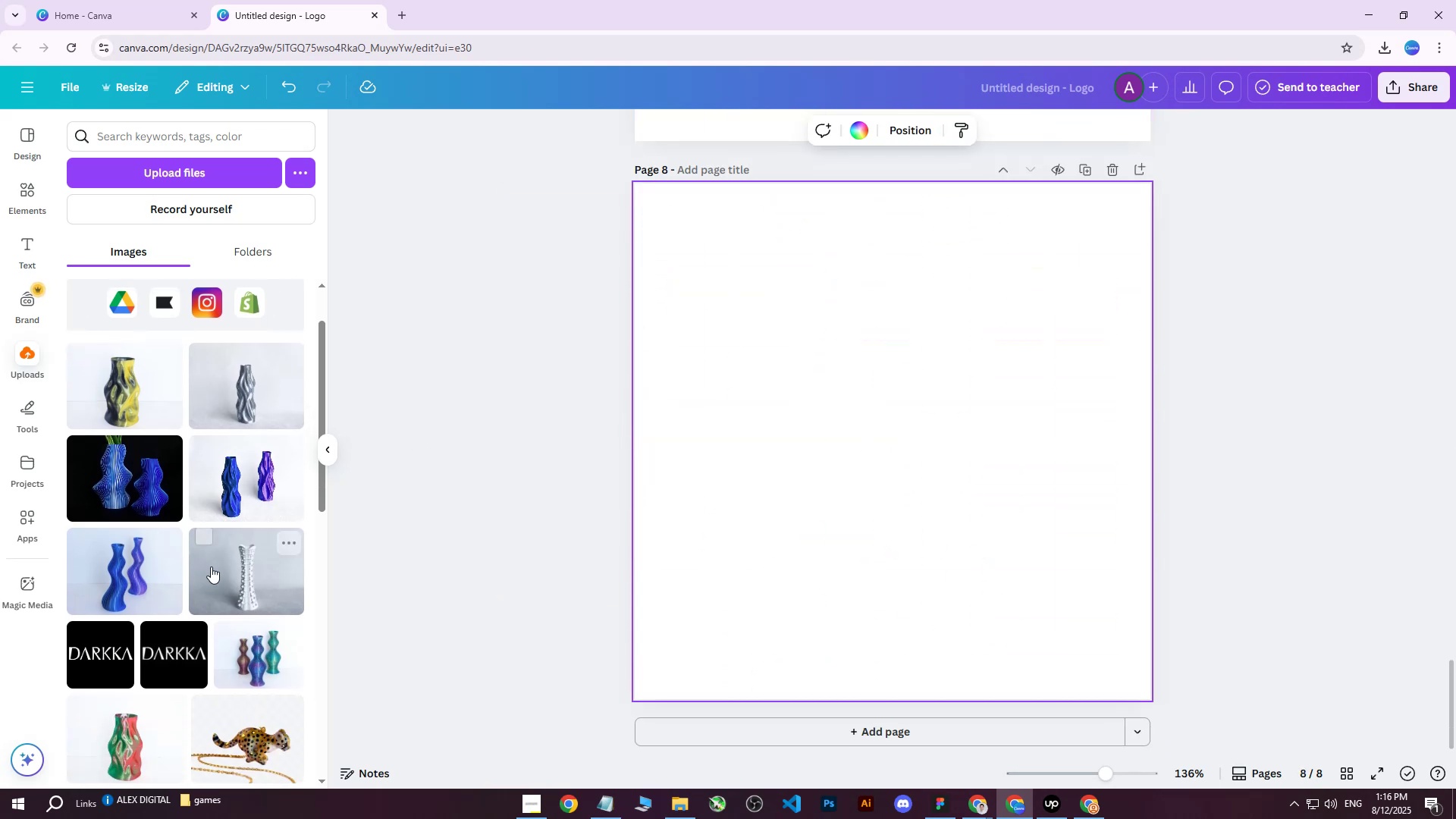 
mouse_move([153, 562])
 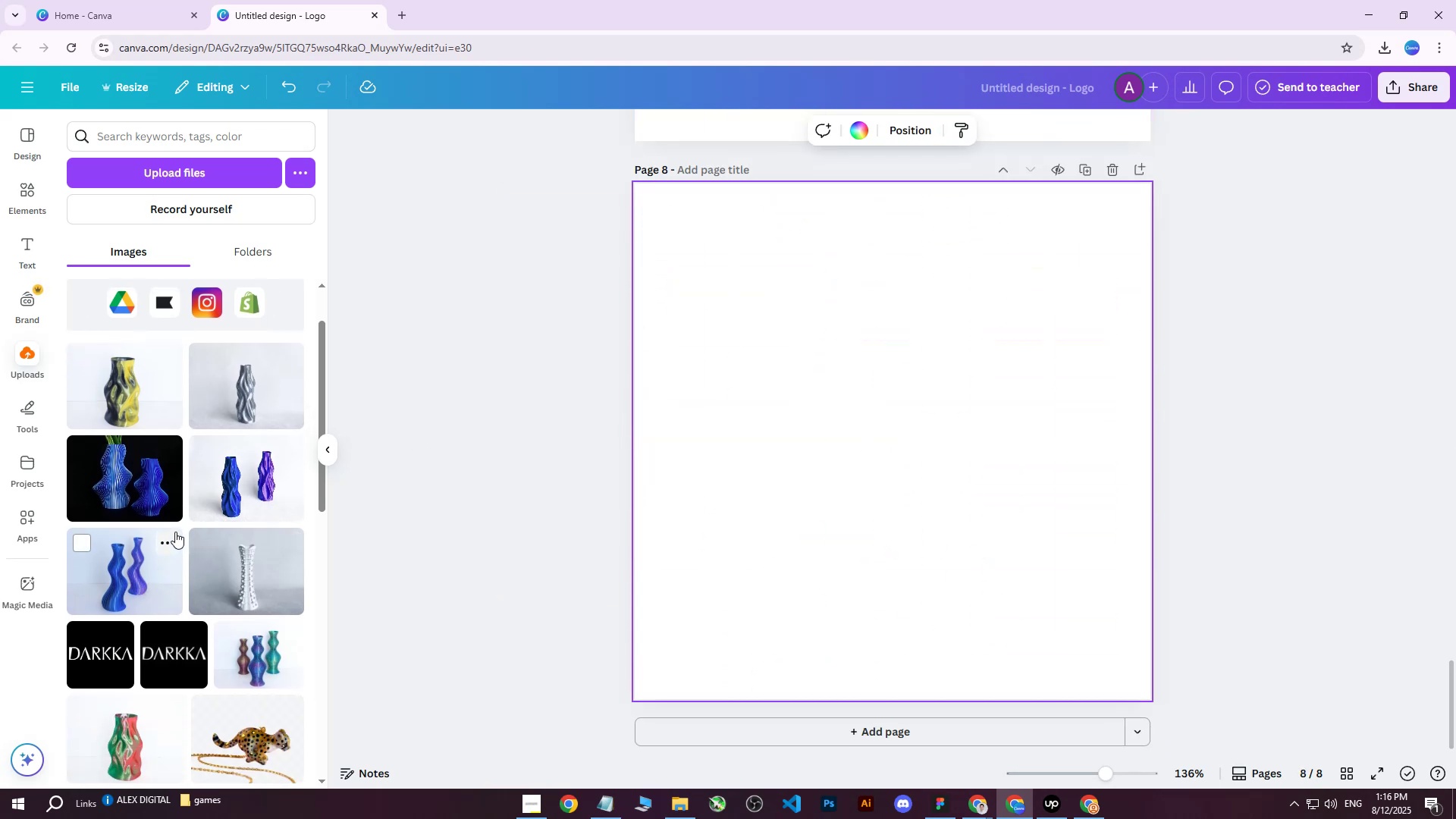 
scroll: coordinate [177, 529], scroll_direction: up, amount: 2.0
 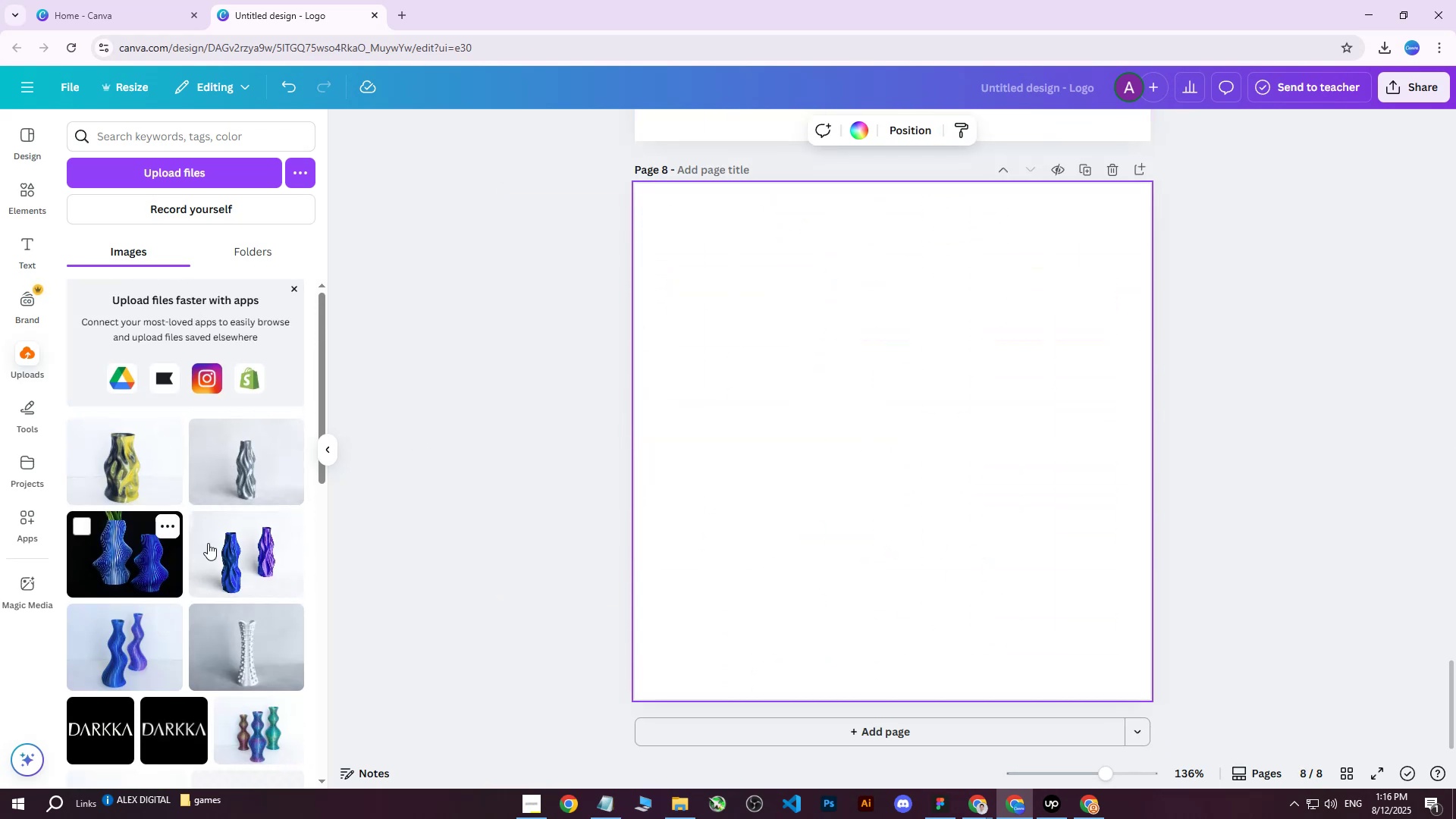 
scroll: coordinate [158, 628], scroll_direction: down, amount: 2.0
 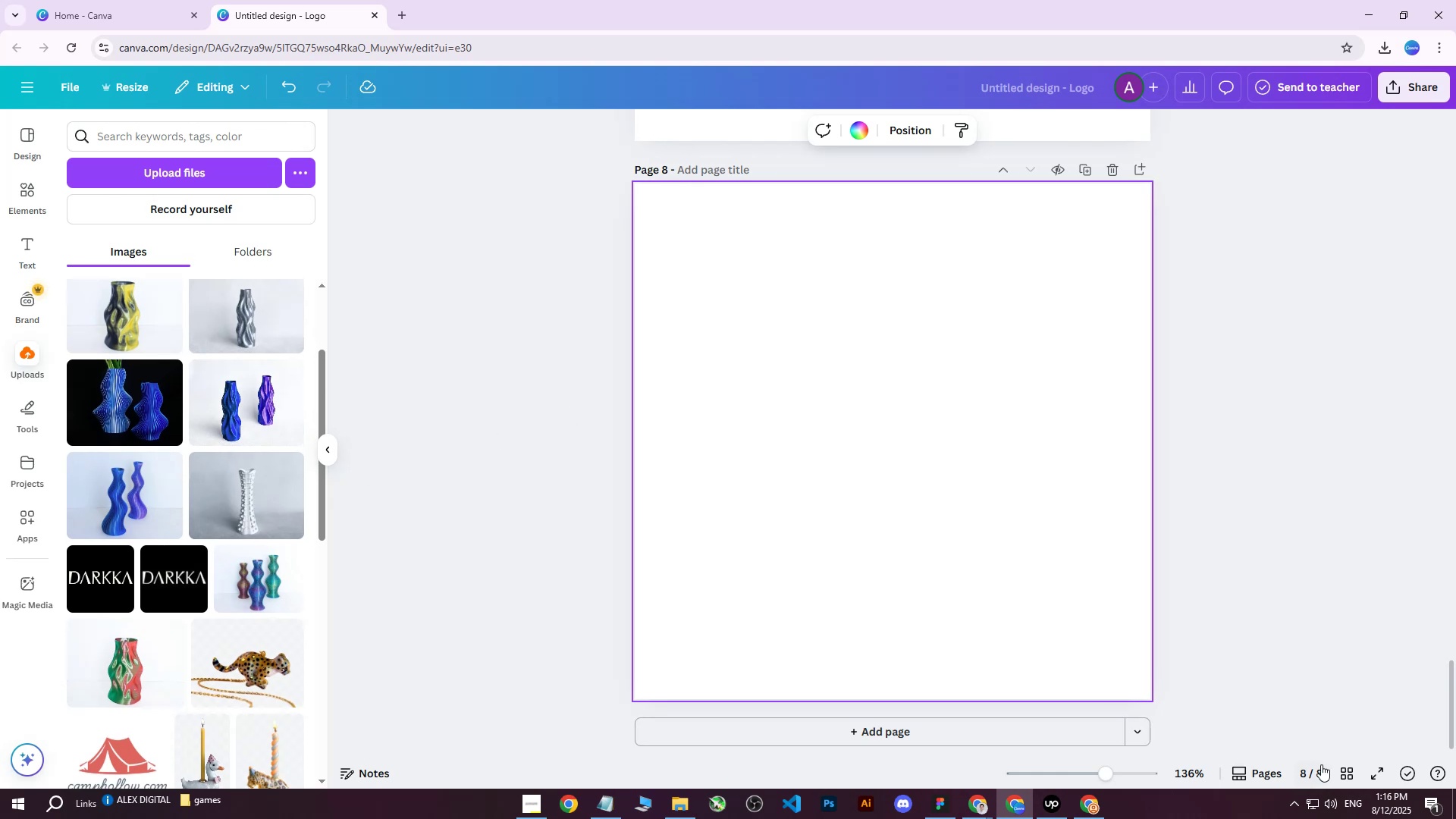 
left_click([1349, 767])
 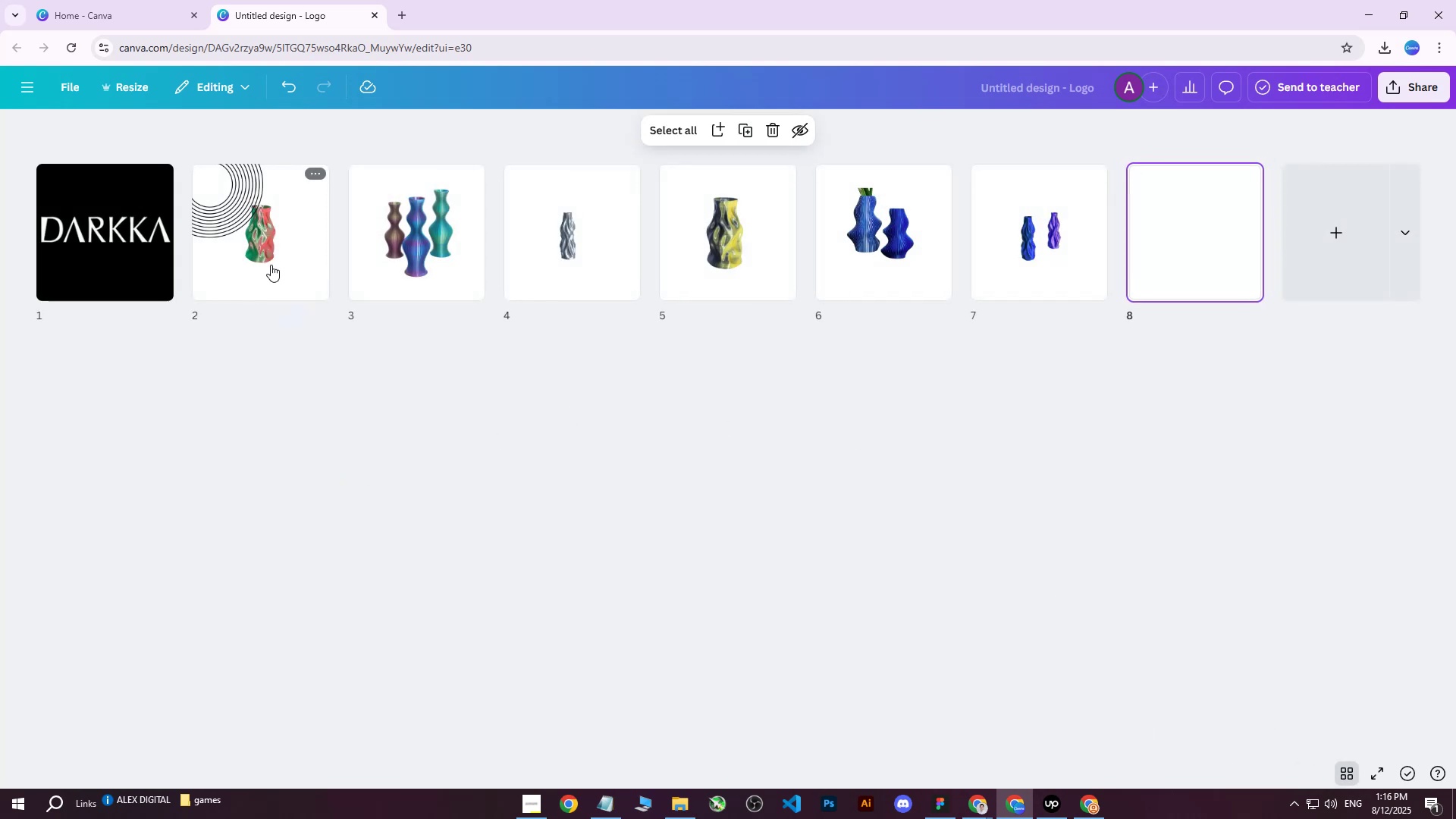 
wait(5.03)
 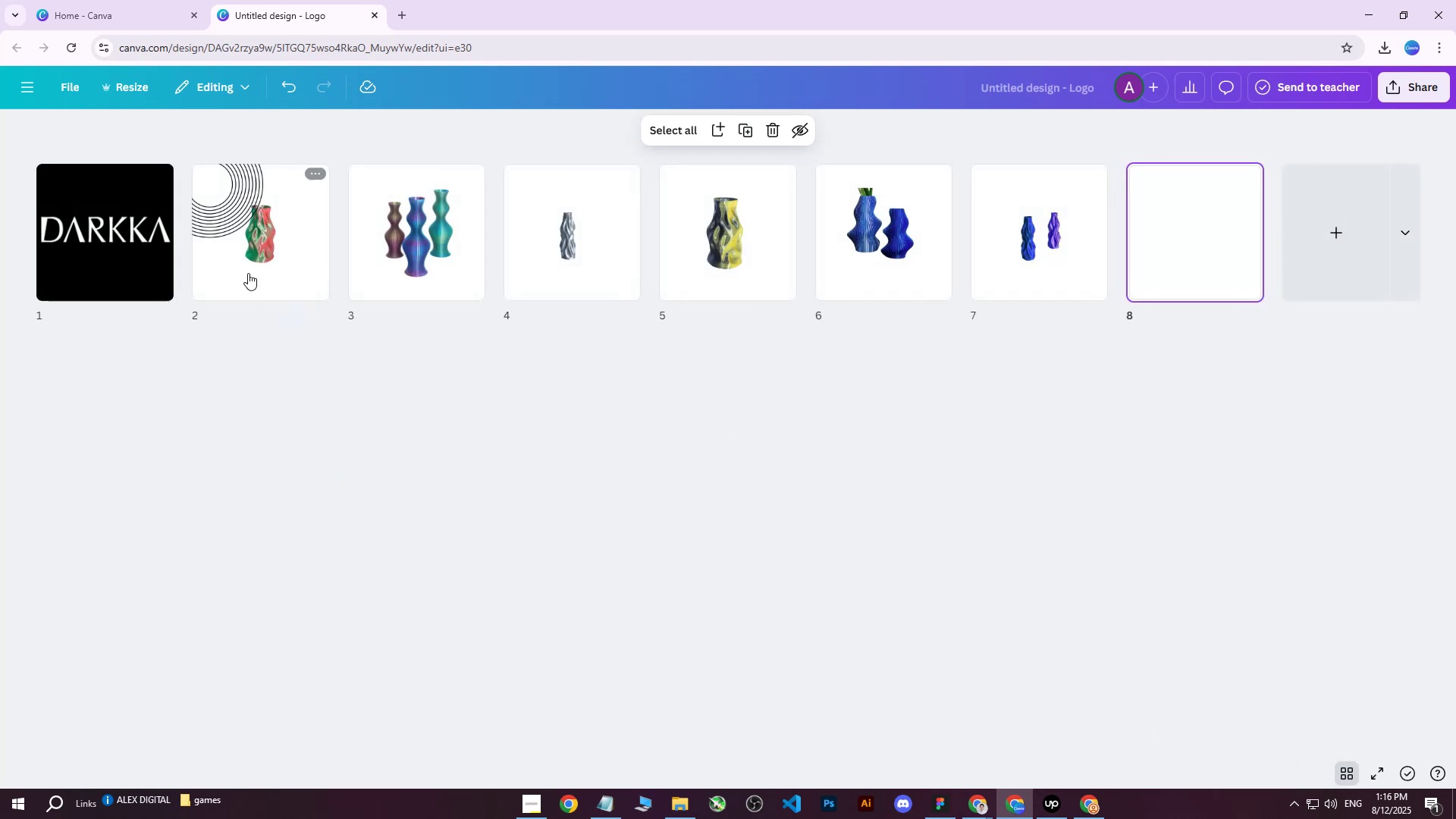 
double_click([1181, 231])
 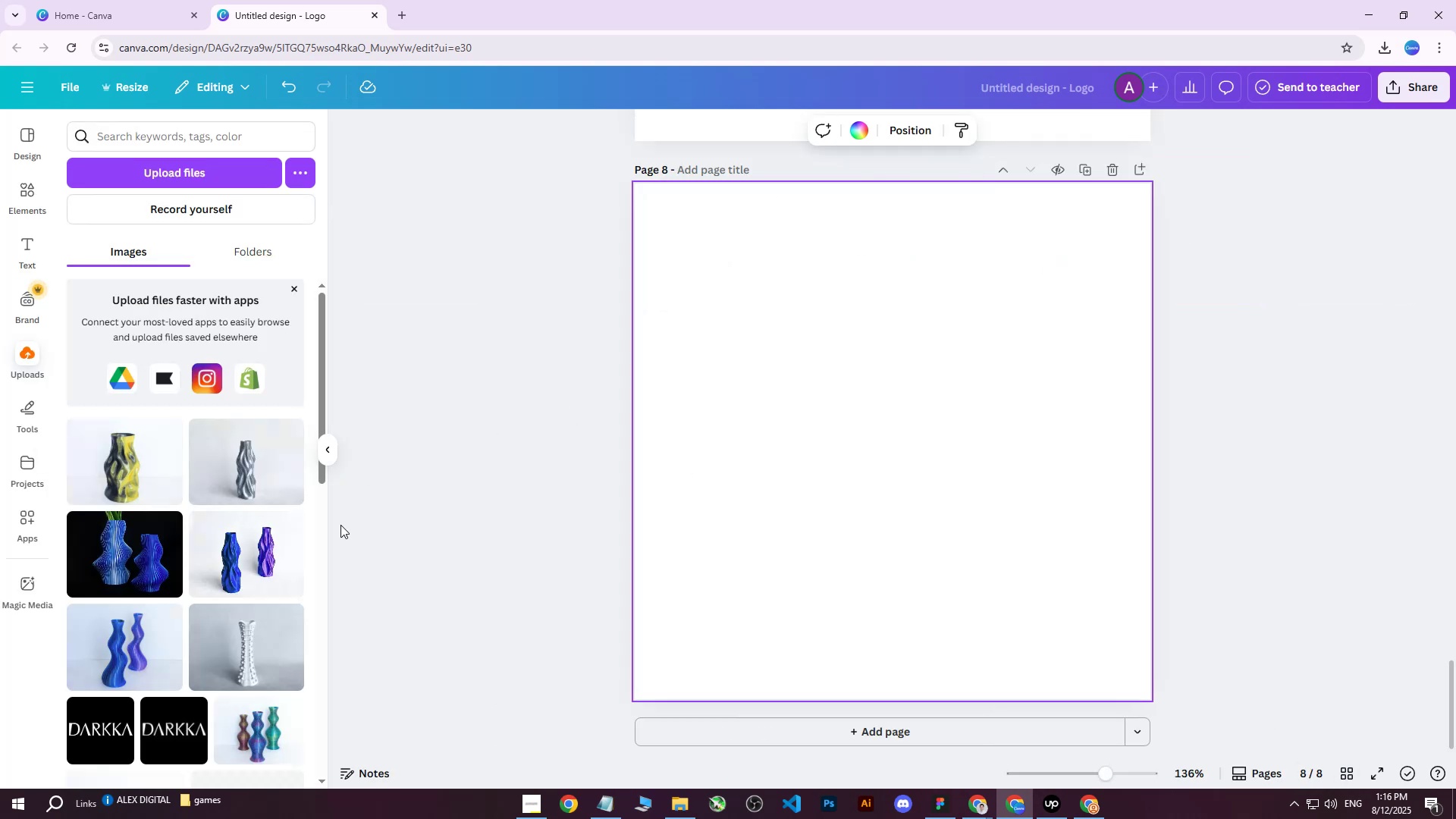 
scroll: coordinate [190, 574], scroll_direction: down, amount: 2.0
 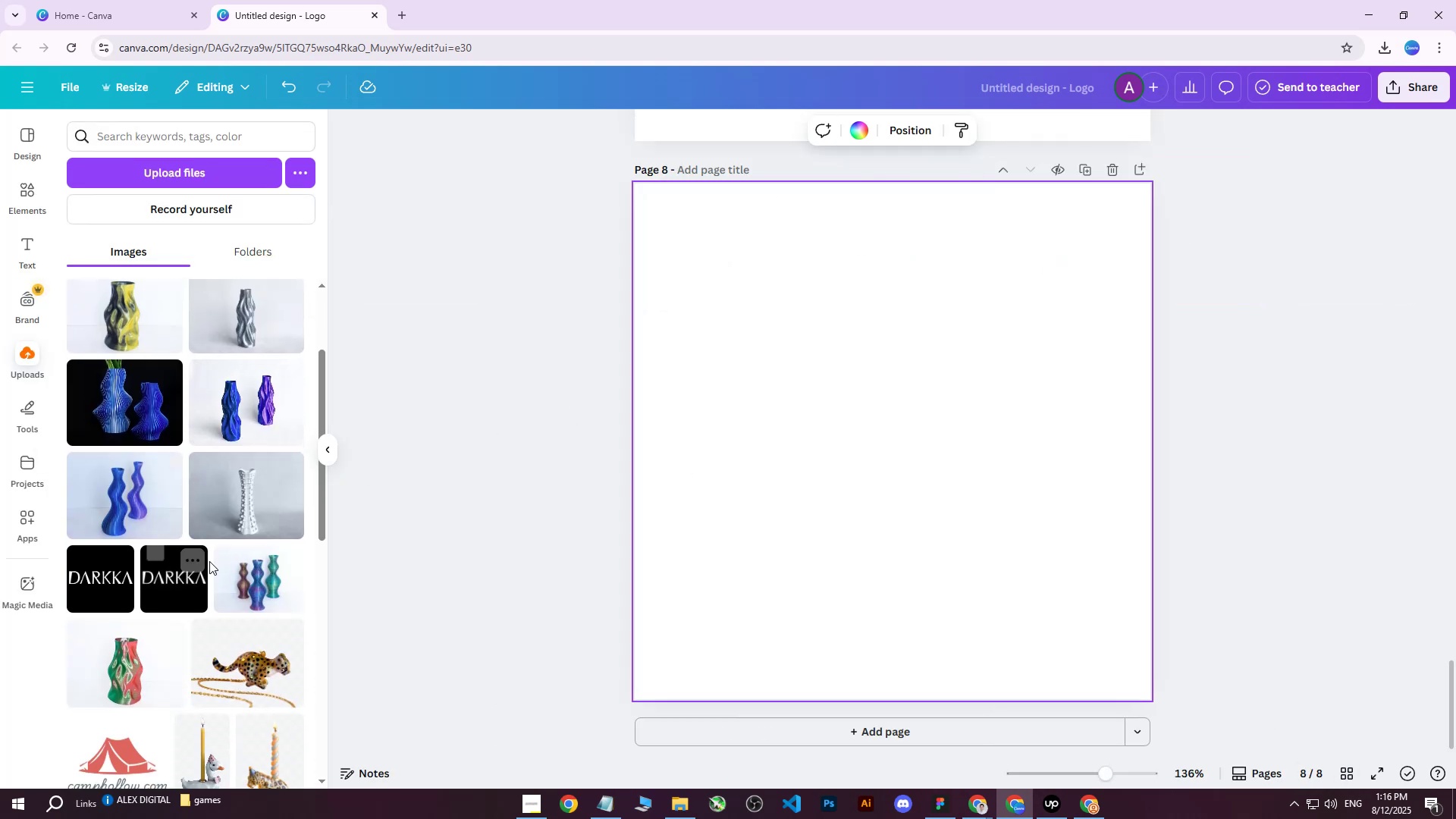 
mouse_move([145, 657])
 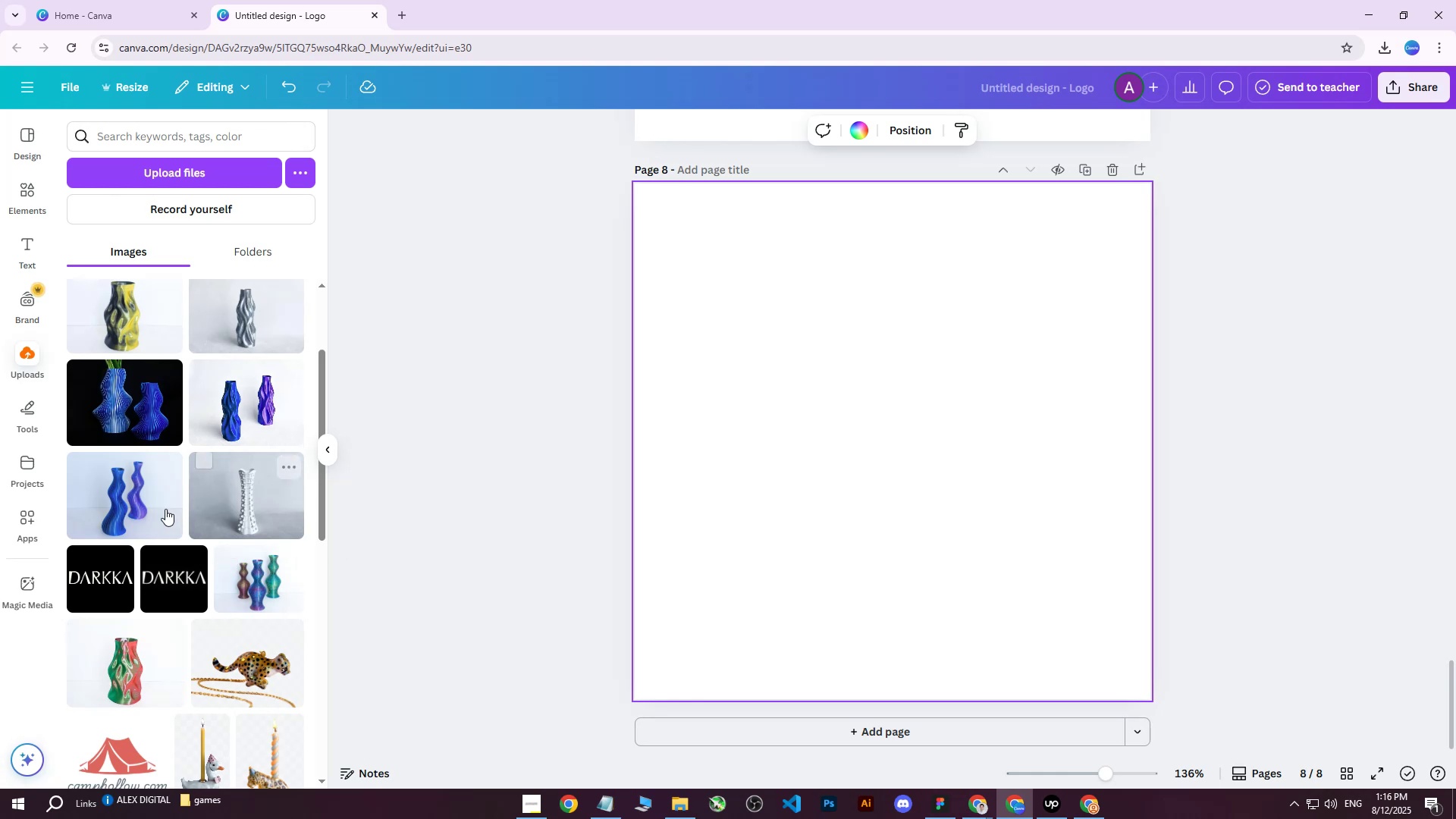 
scroll: coordinate [246, 460], scroll_direction: up, amount: 13.0
 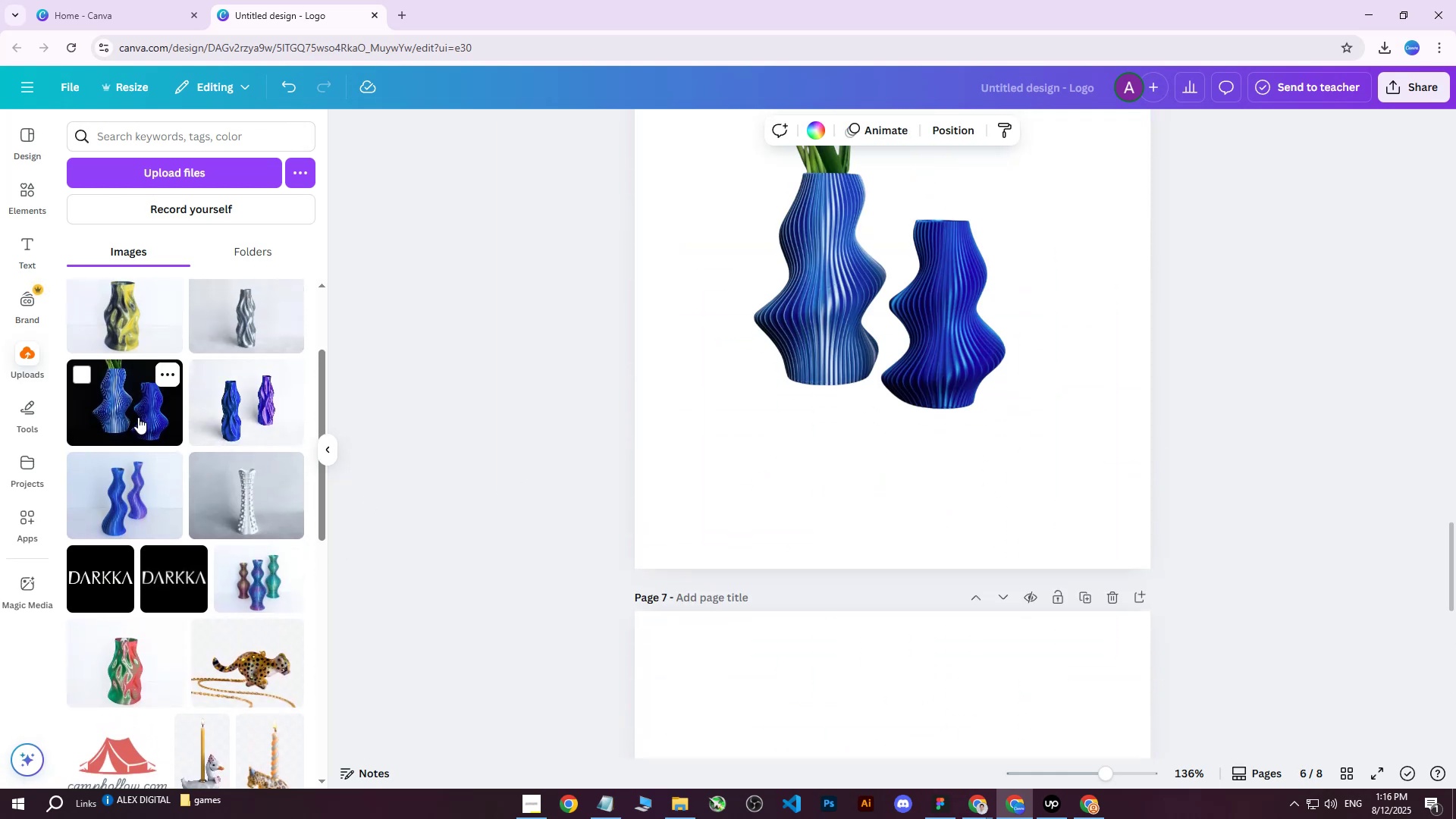 
left_click([130, 500])
 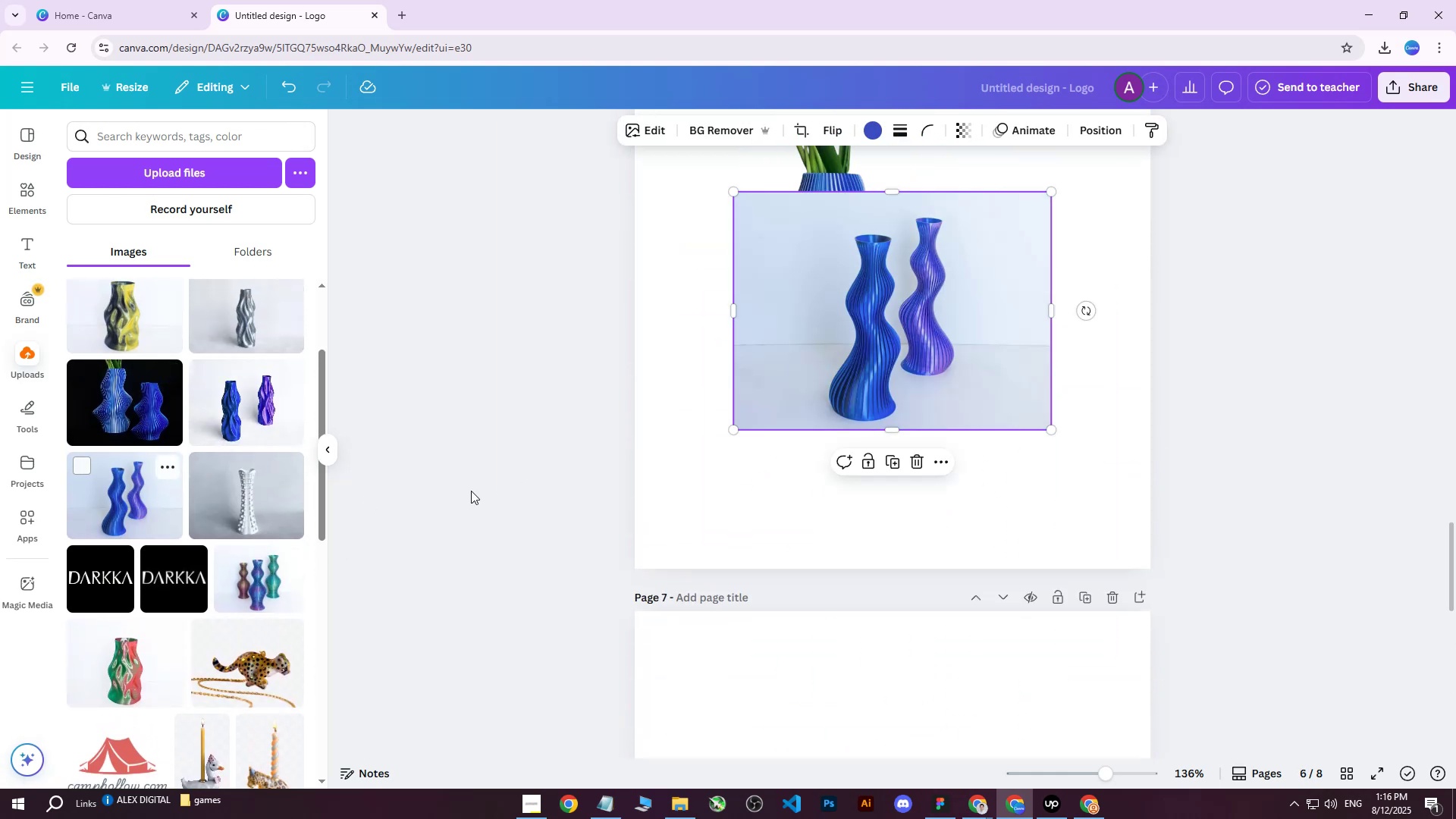 
scroll: coordinate [928, 458], scroll_direction: down, amount: 12.0
 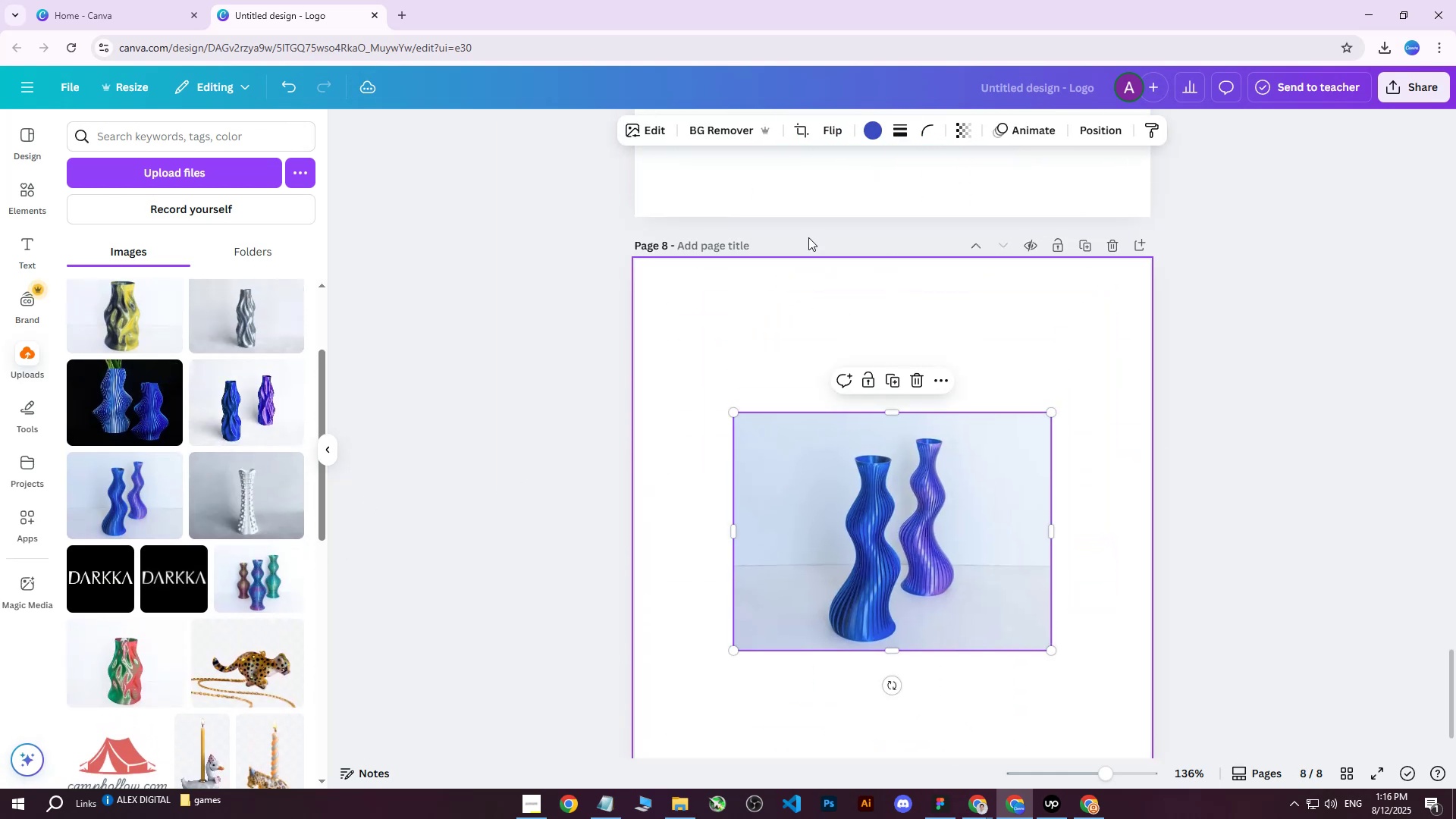 
left_click([727, 132])
 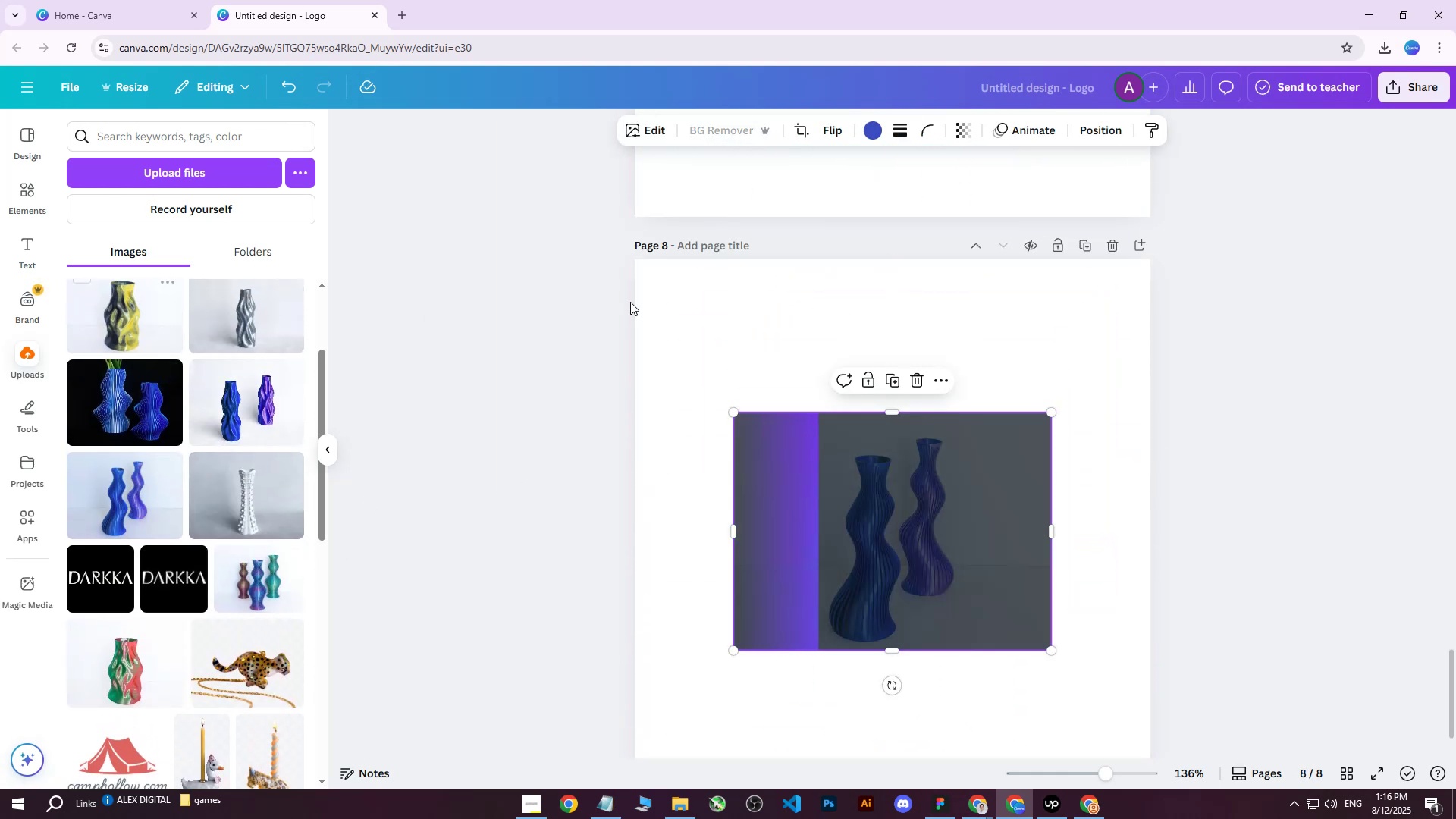 
scroll: coordinate [899, 353], scroll_direction: down, amount: 1.0
 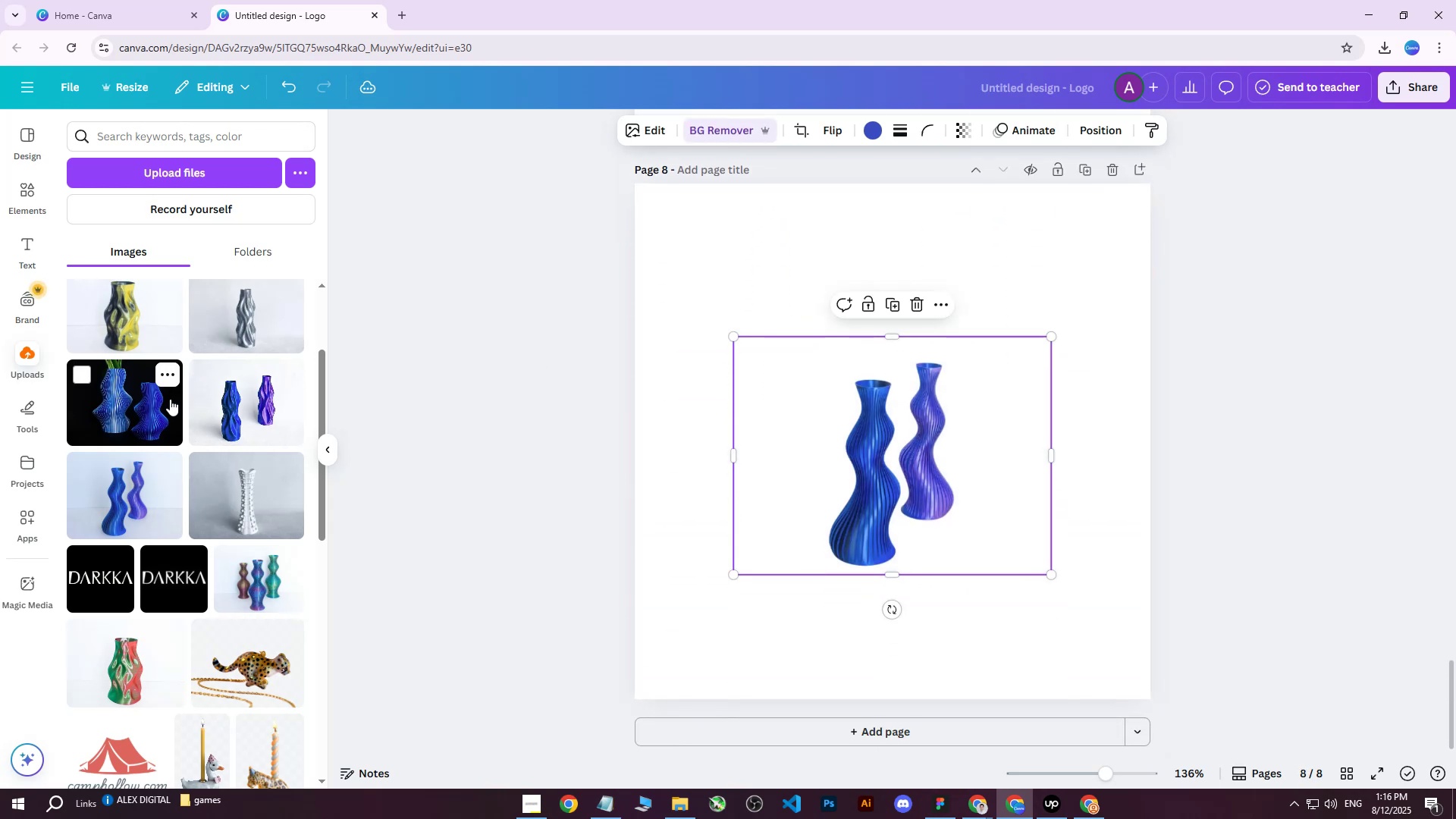 
scroll: coordinate [771, 393], scroll_direction: up, amount: 44.0
 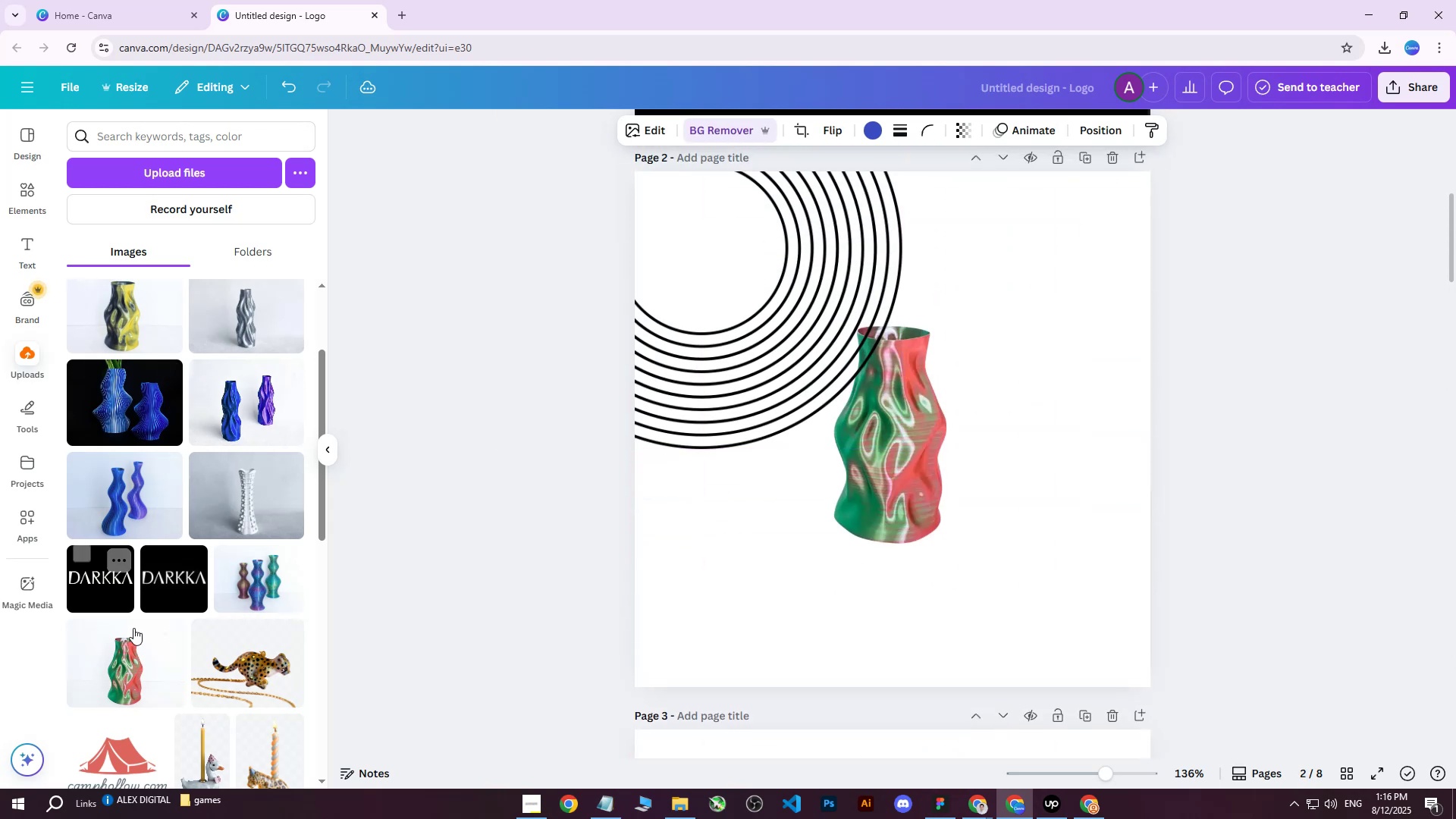 
scroll: coordinate [863, 414], scroll_direction: down, amount: 31.0
 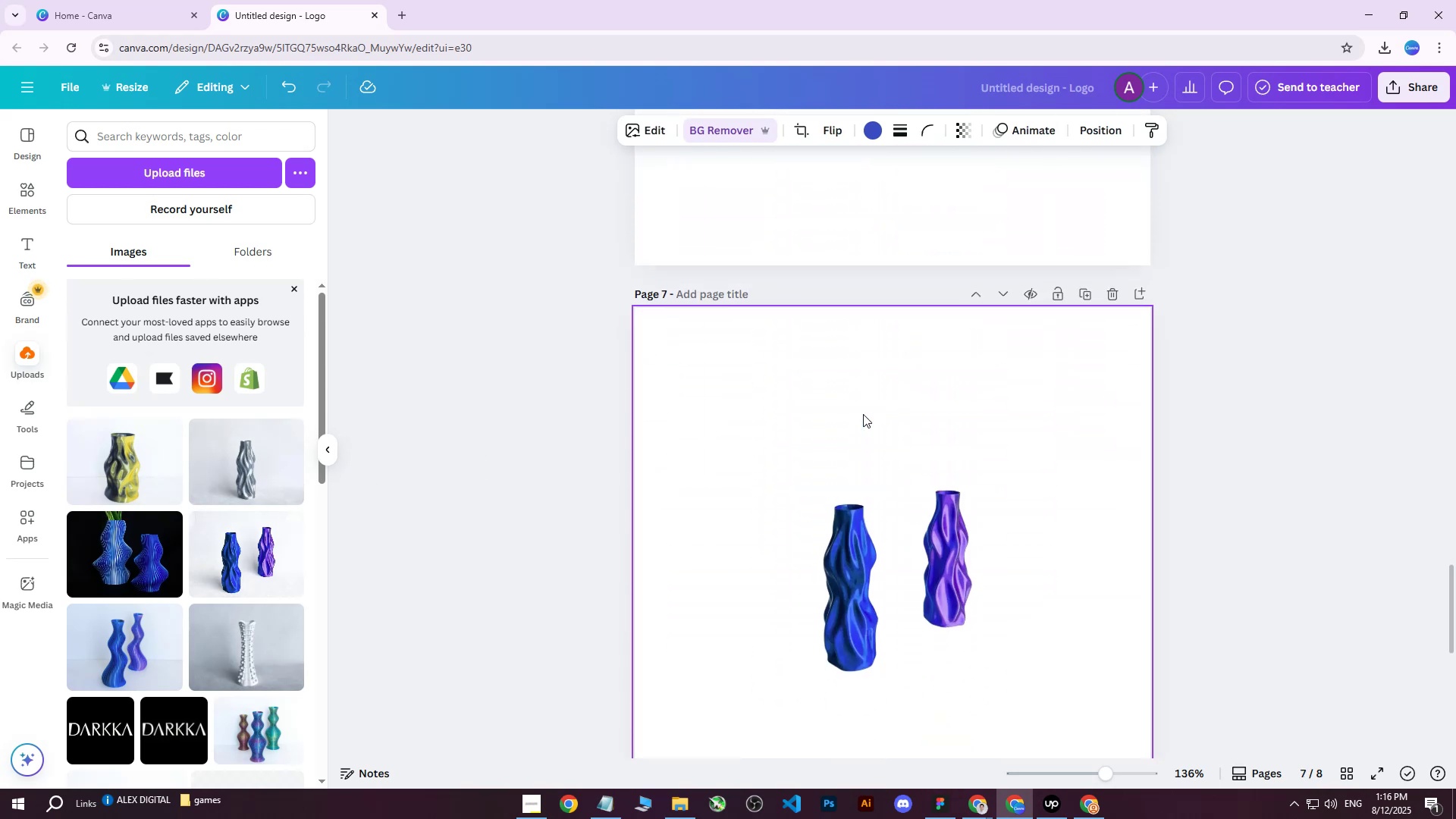 
scroll: coordinate [1098, 417], scroll_direction: down, amount: 15.0
 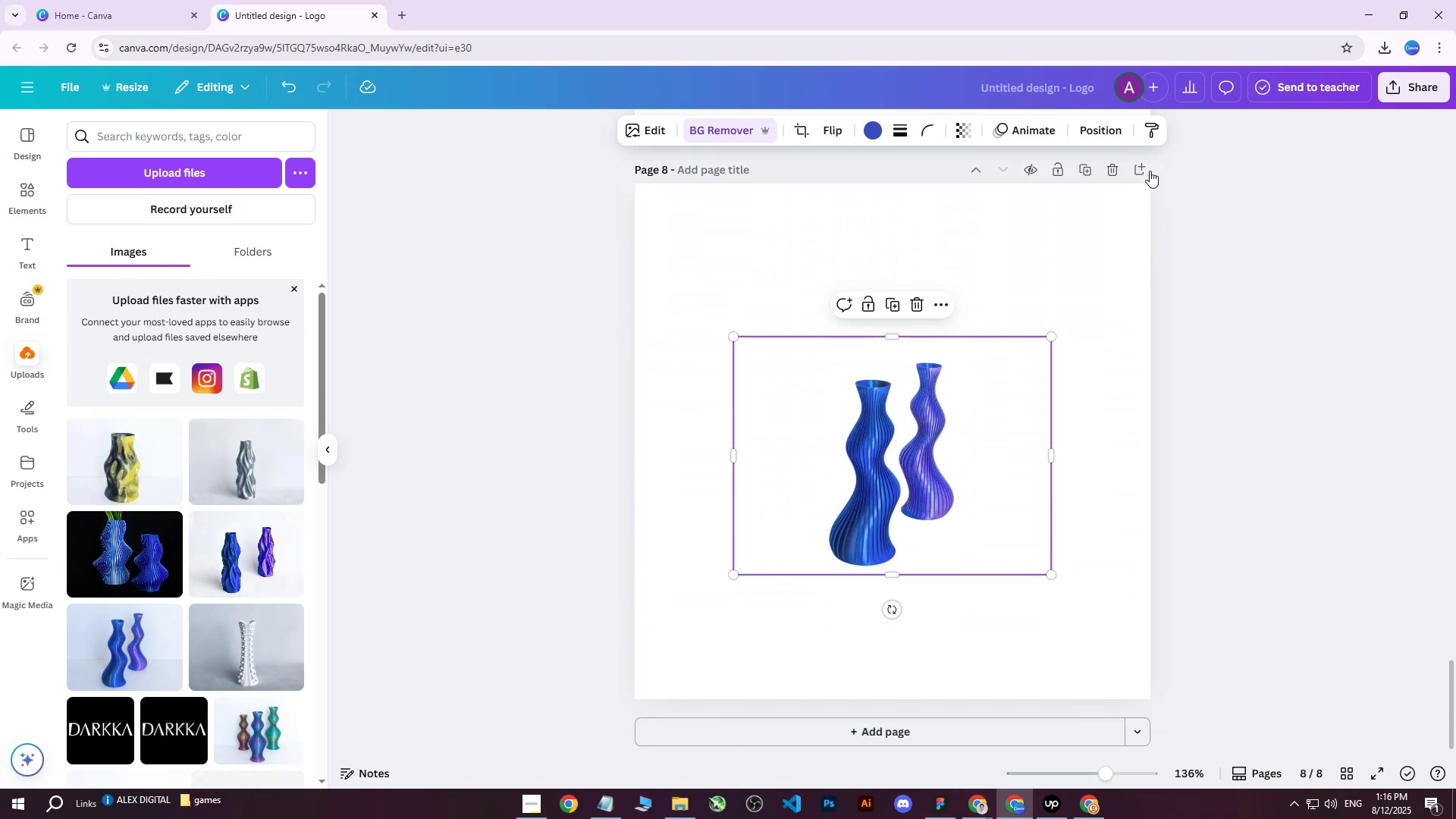 
left_click([1140, 166])
 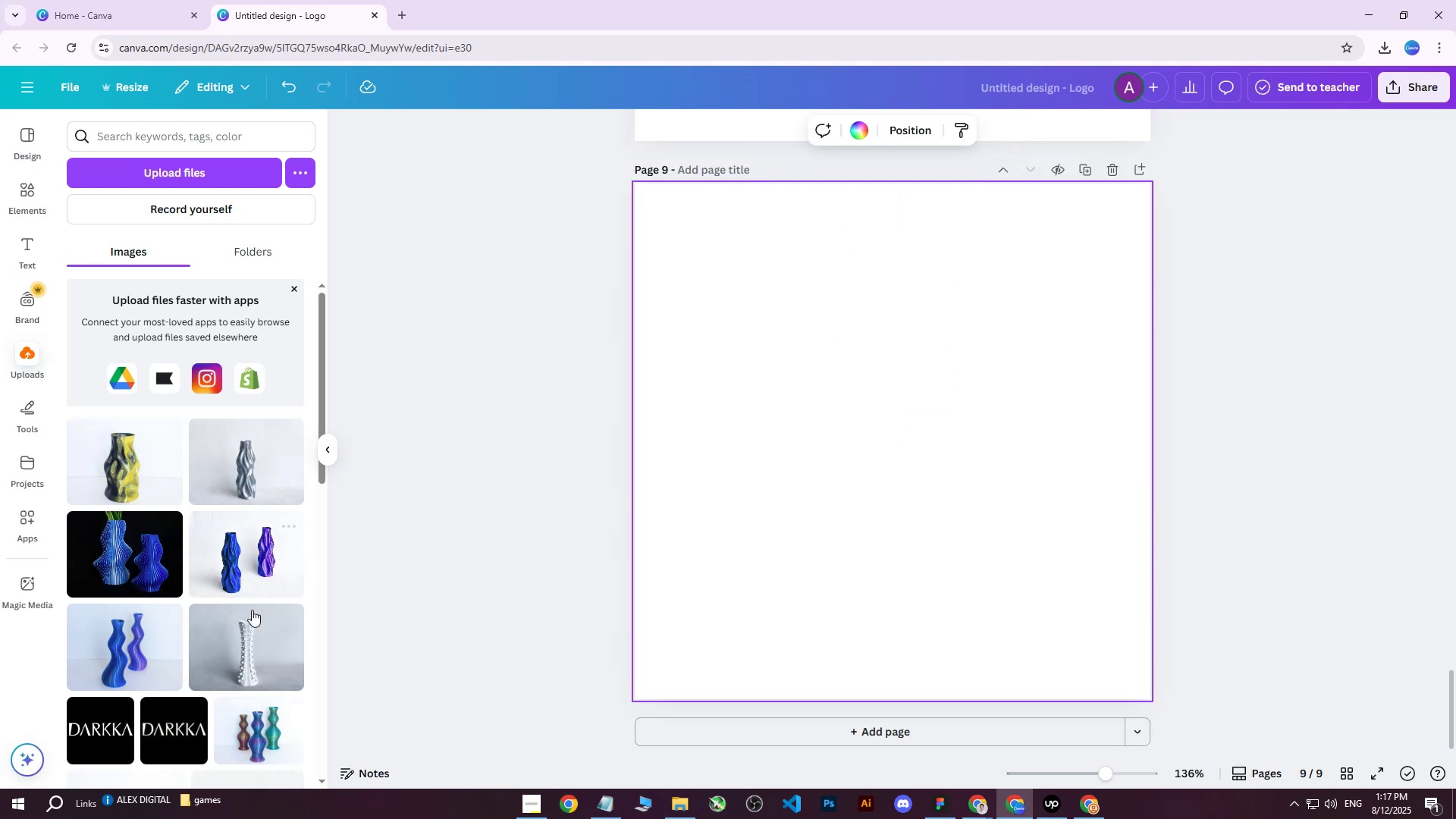 
left_click([243, 632])
 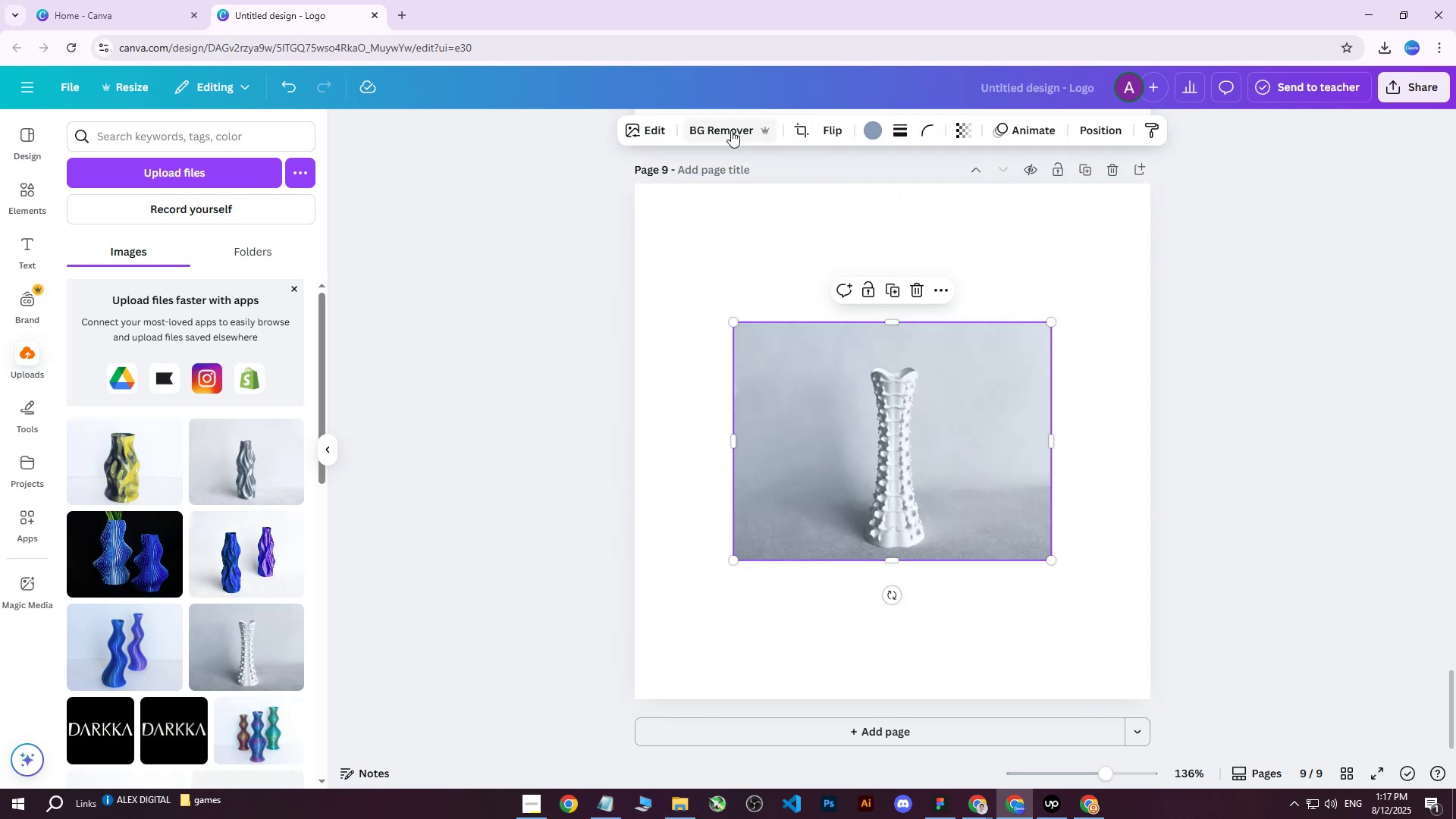 
left_click([720, 130])
 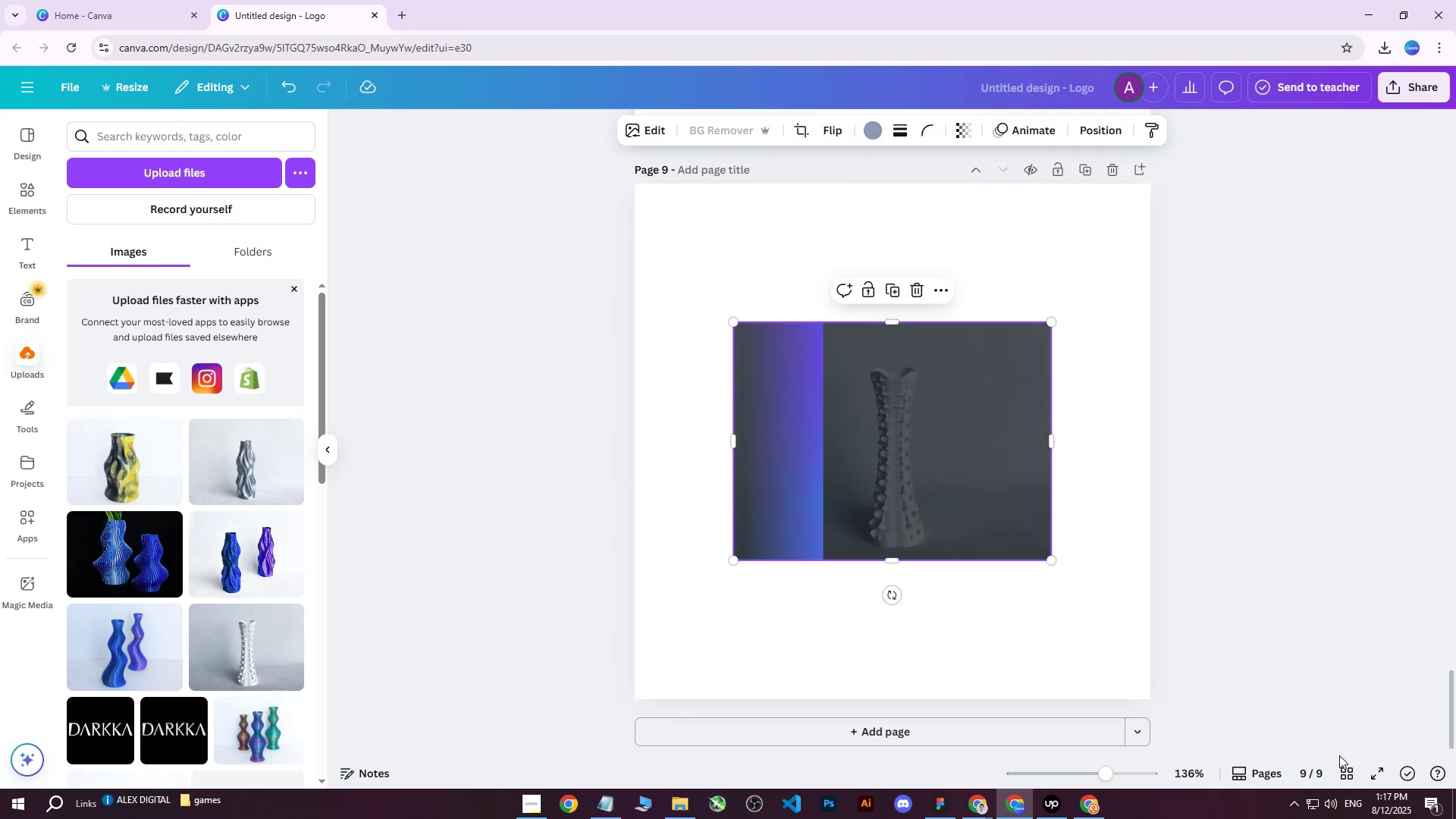 
left_click([1355, 773])
 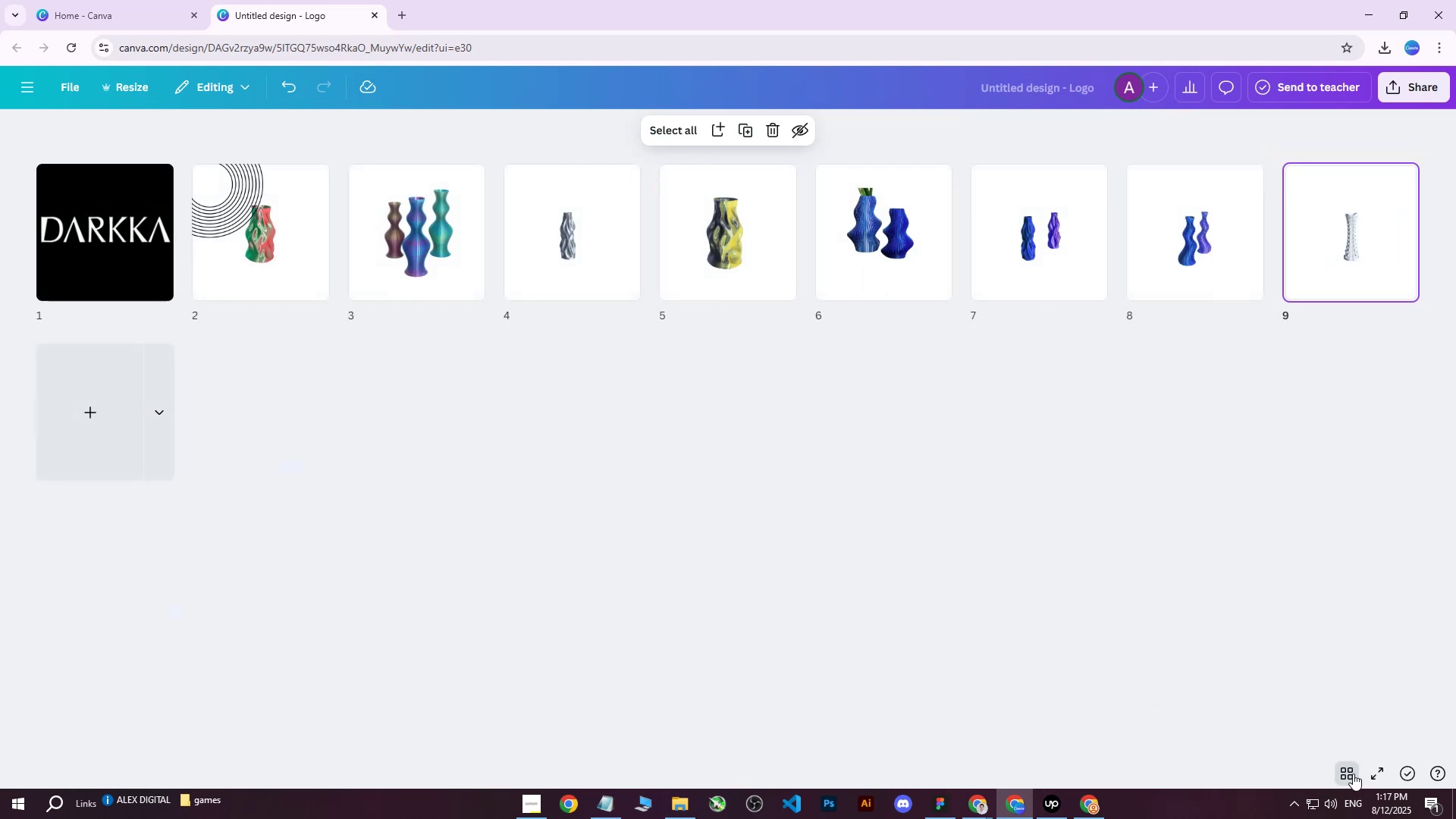 
left_click([1353, 774])
 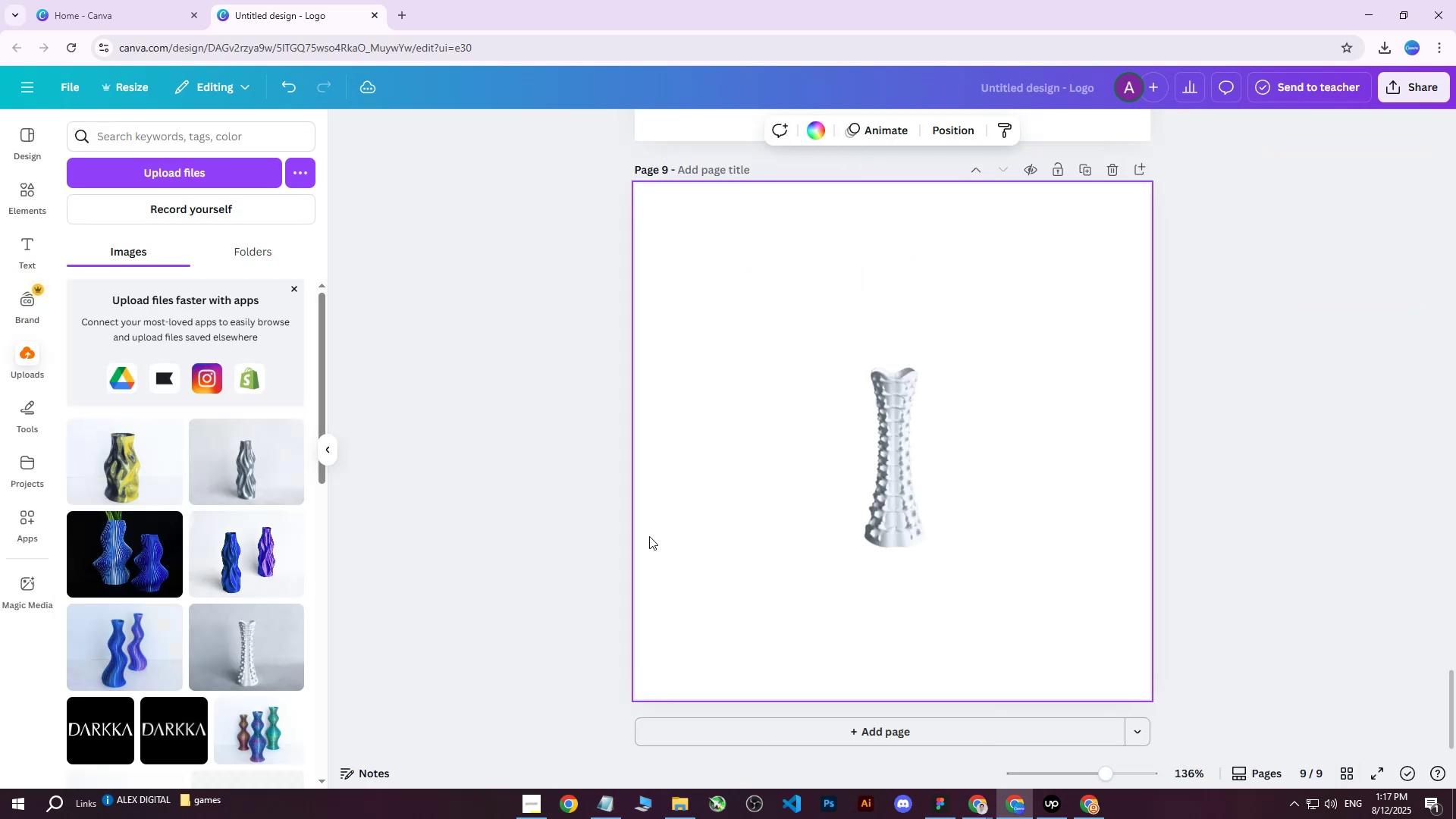 
left_click([902, 457])
 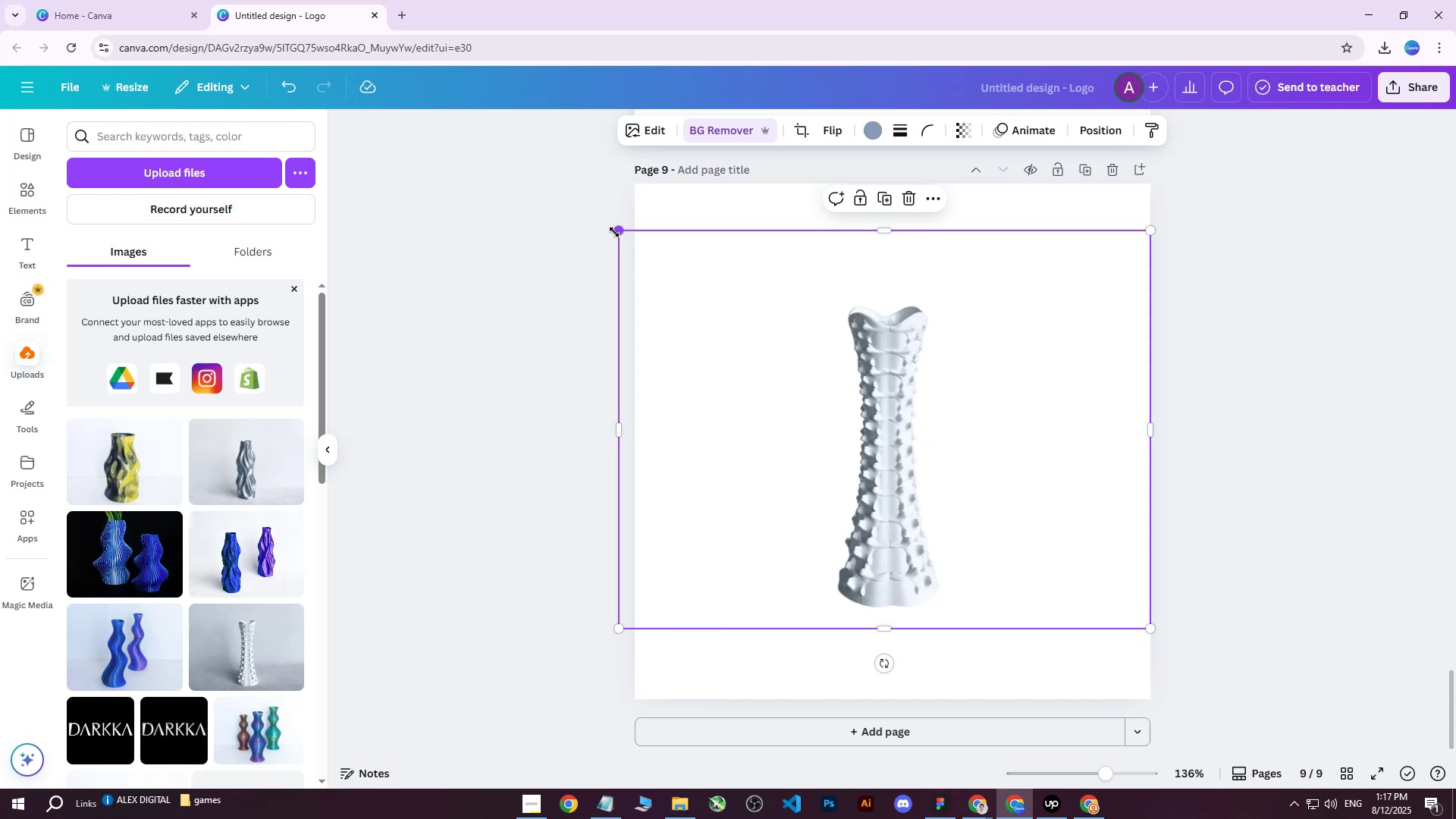 
wait(21.65)
 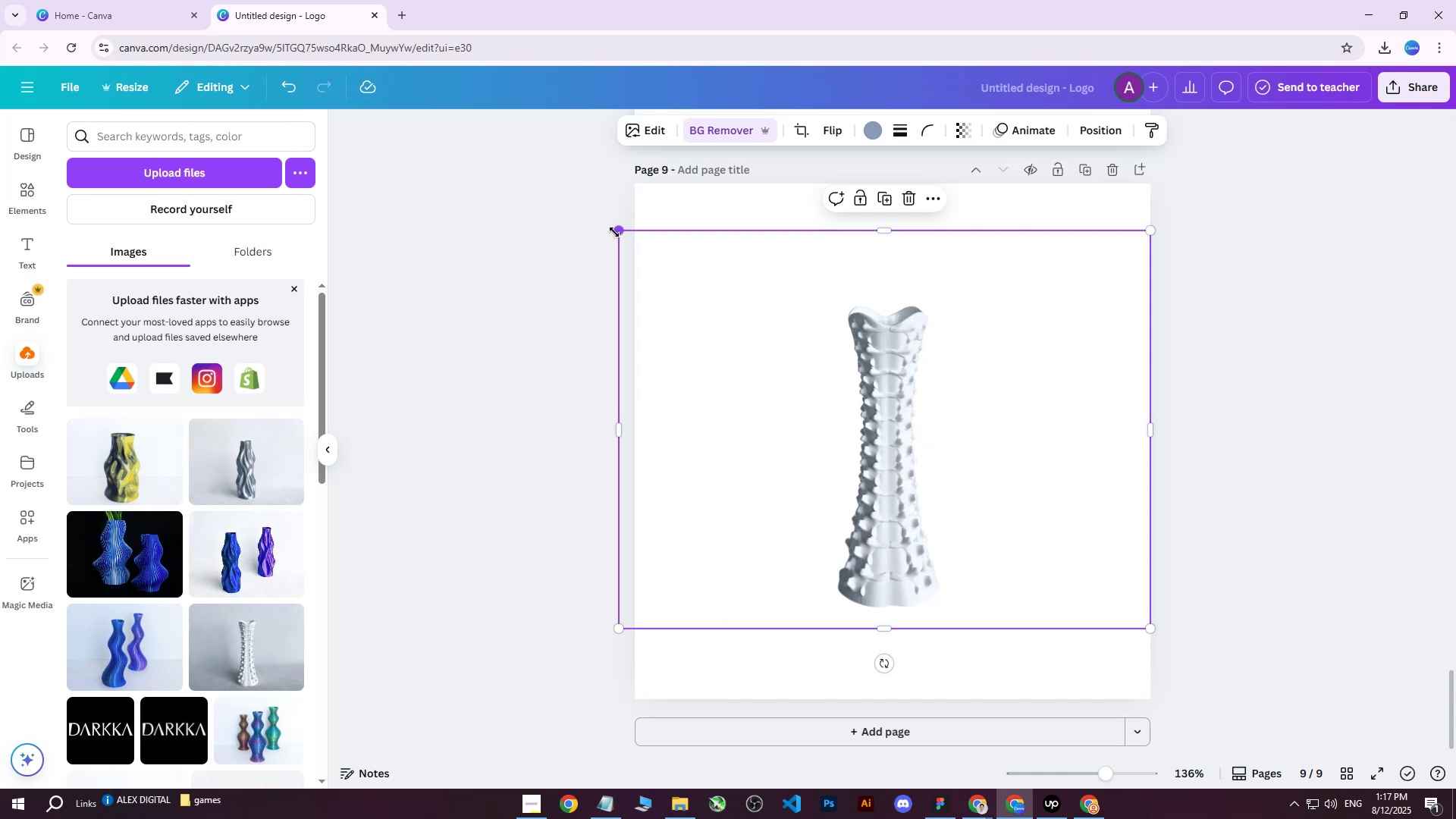 
left_click([551, 356])
 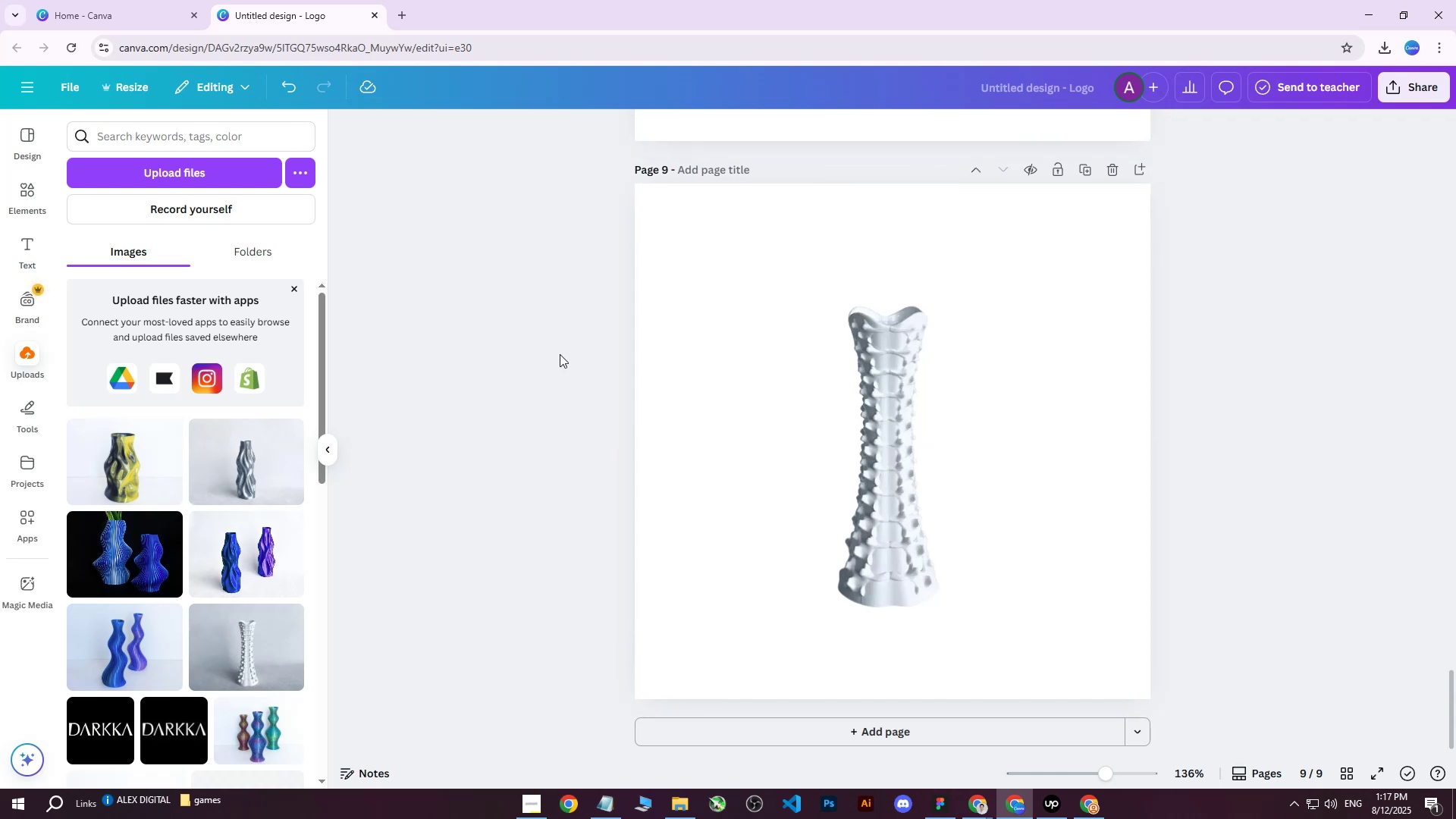 
scroll: coordinate [1087, 306], scroll_direction: up, amount: 53.0
 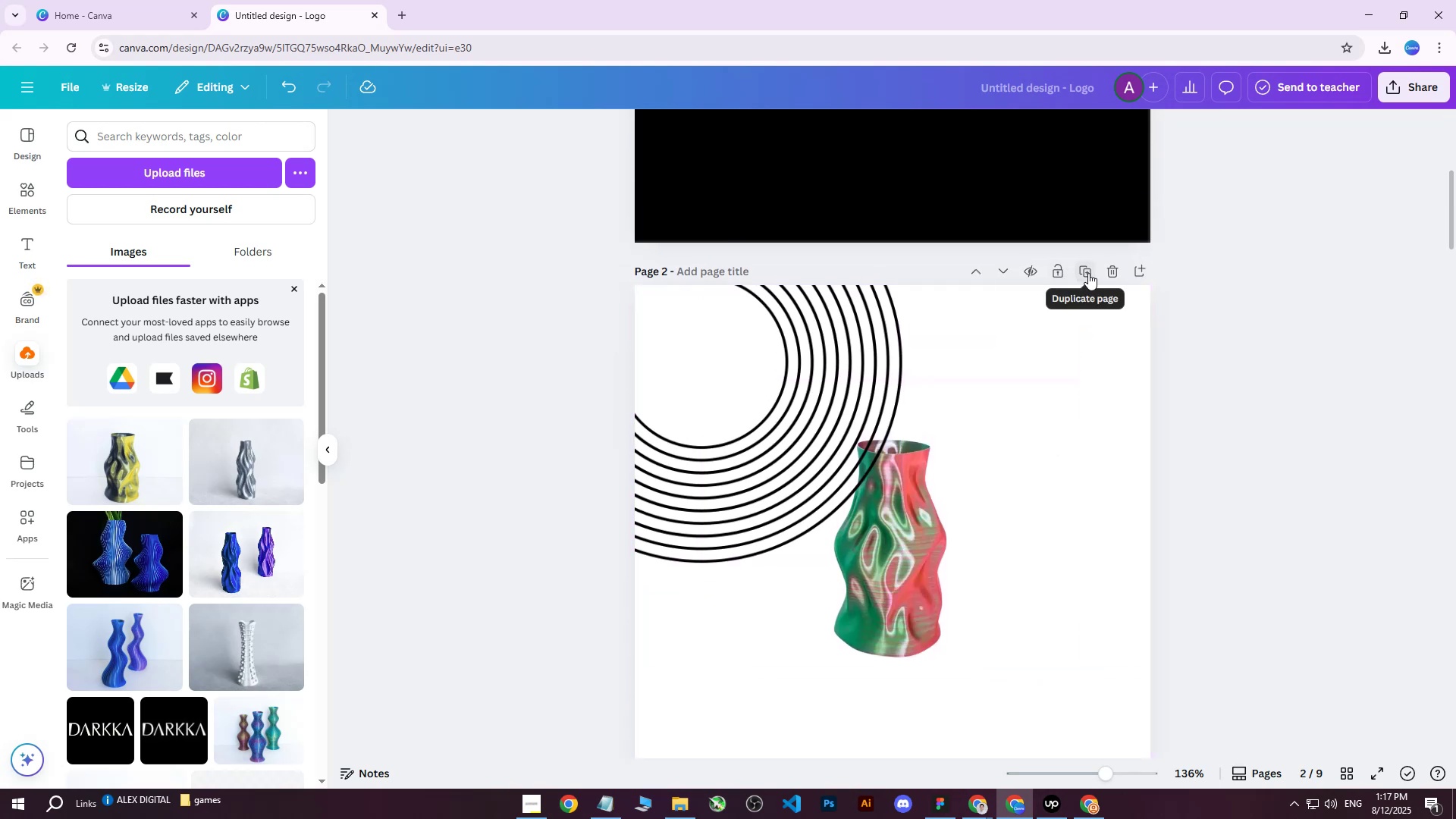 
left_click([1088, 273])
 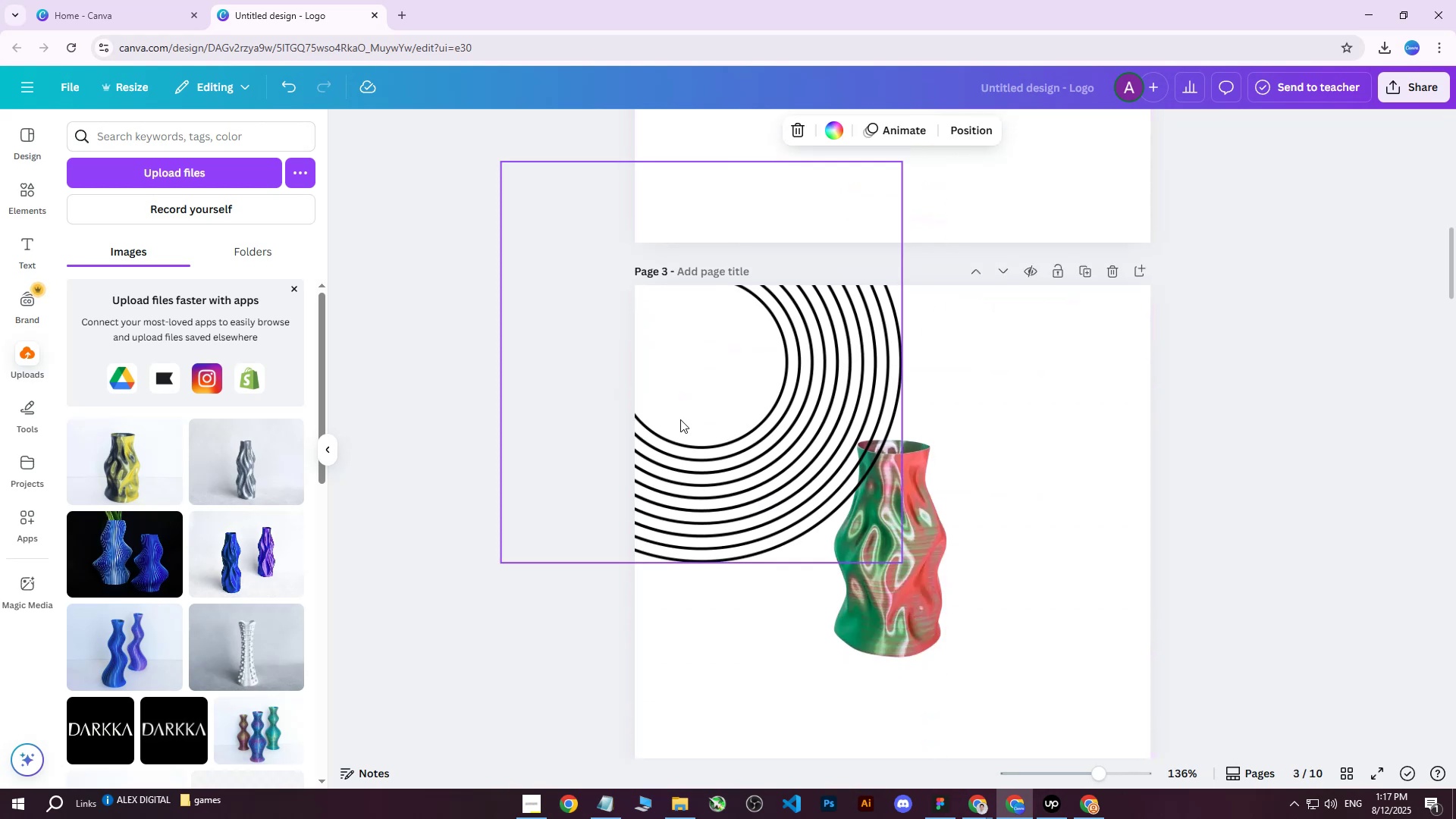 
left_click([658, 423])
 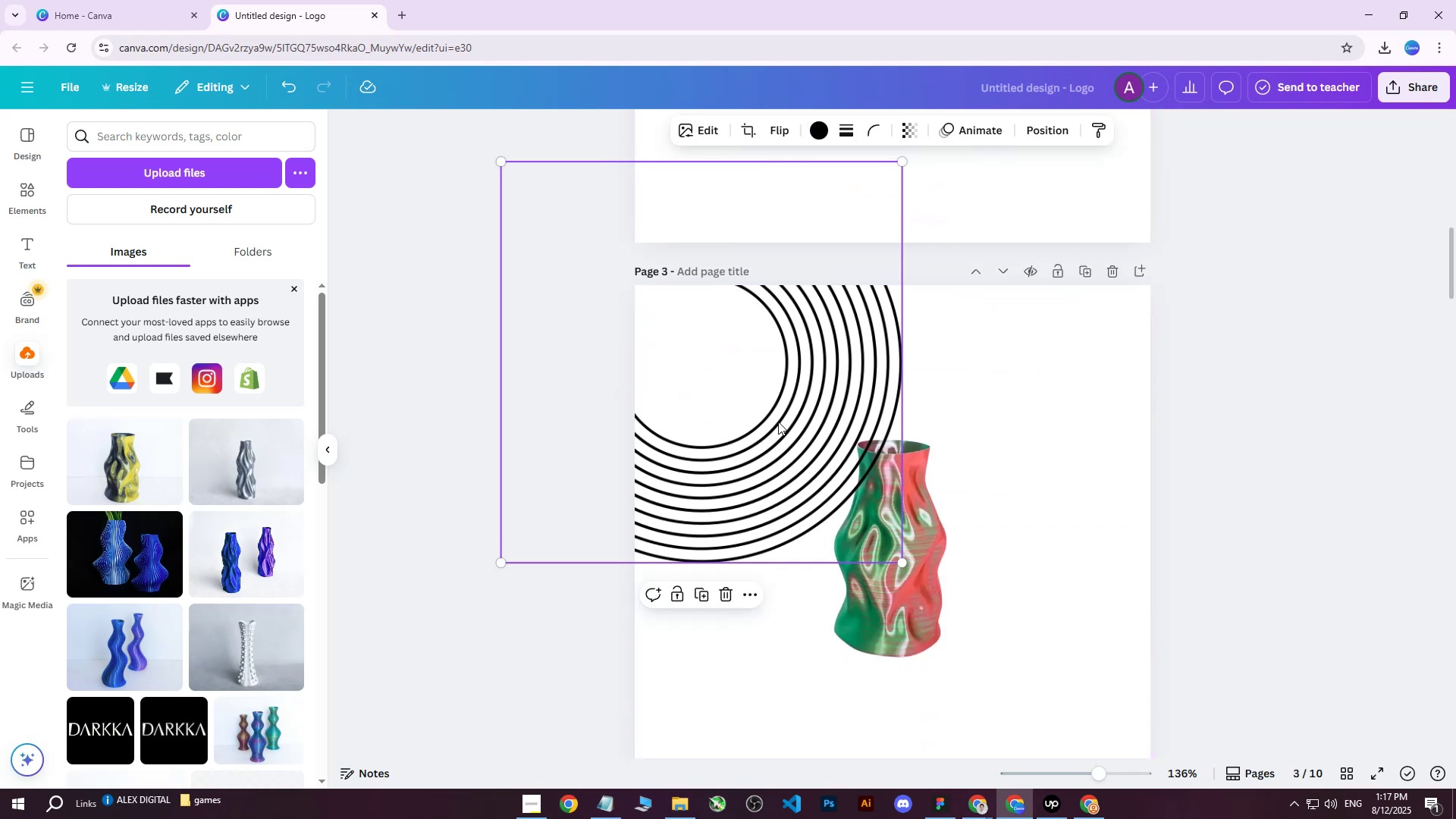 
key(Delete)
 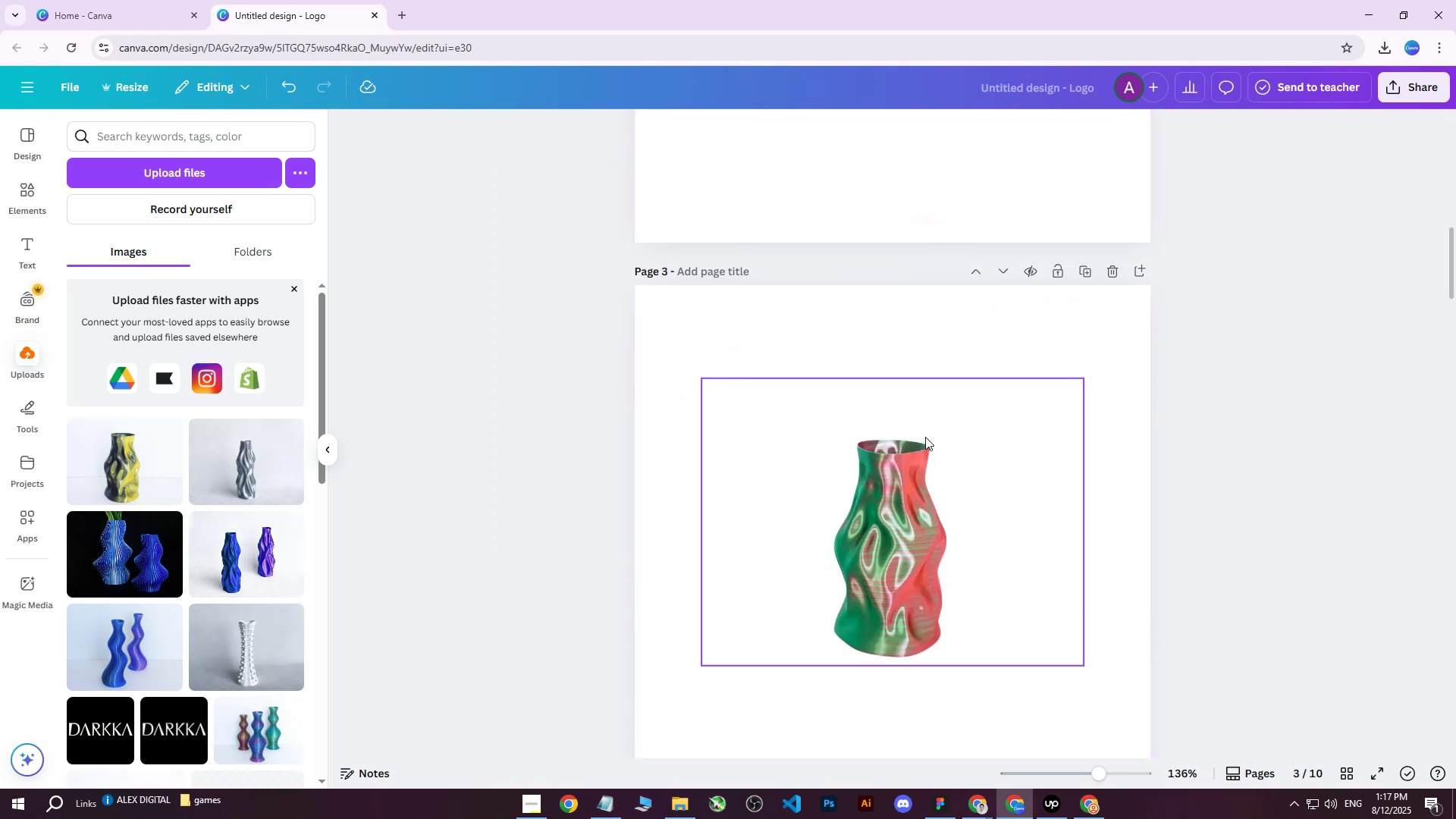 
scroll: coordinate [924, 460], scroll_direction: up, amount: 6.0
 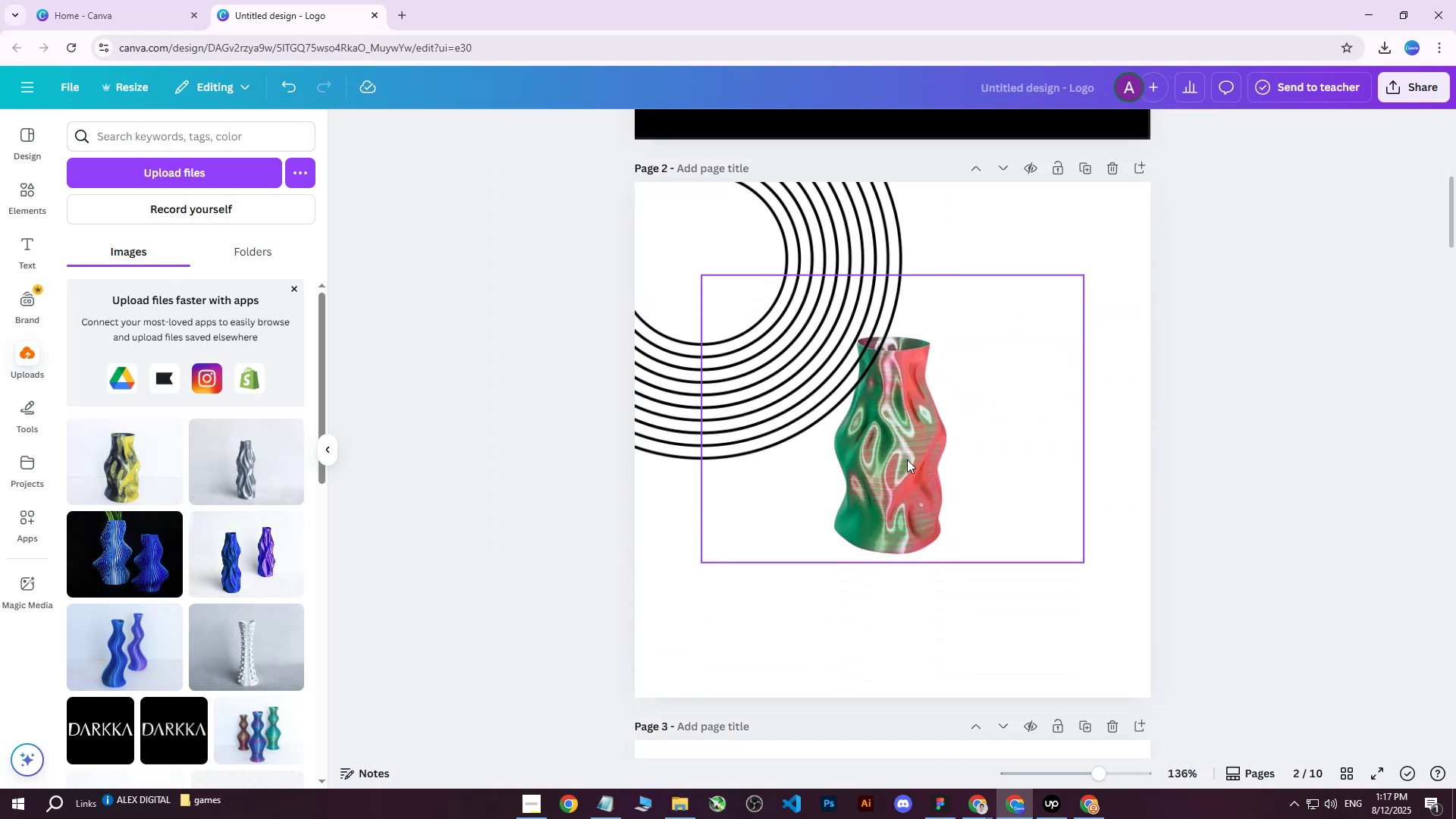 
left_click([905, 453])
 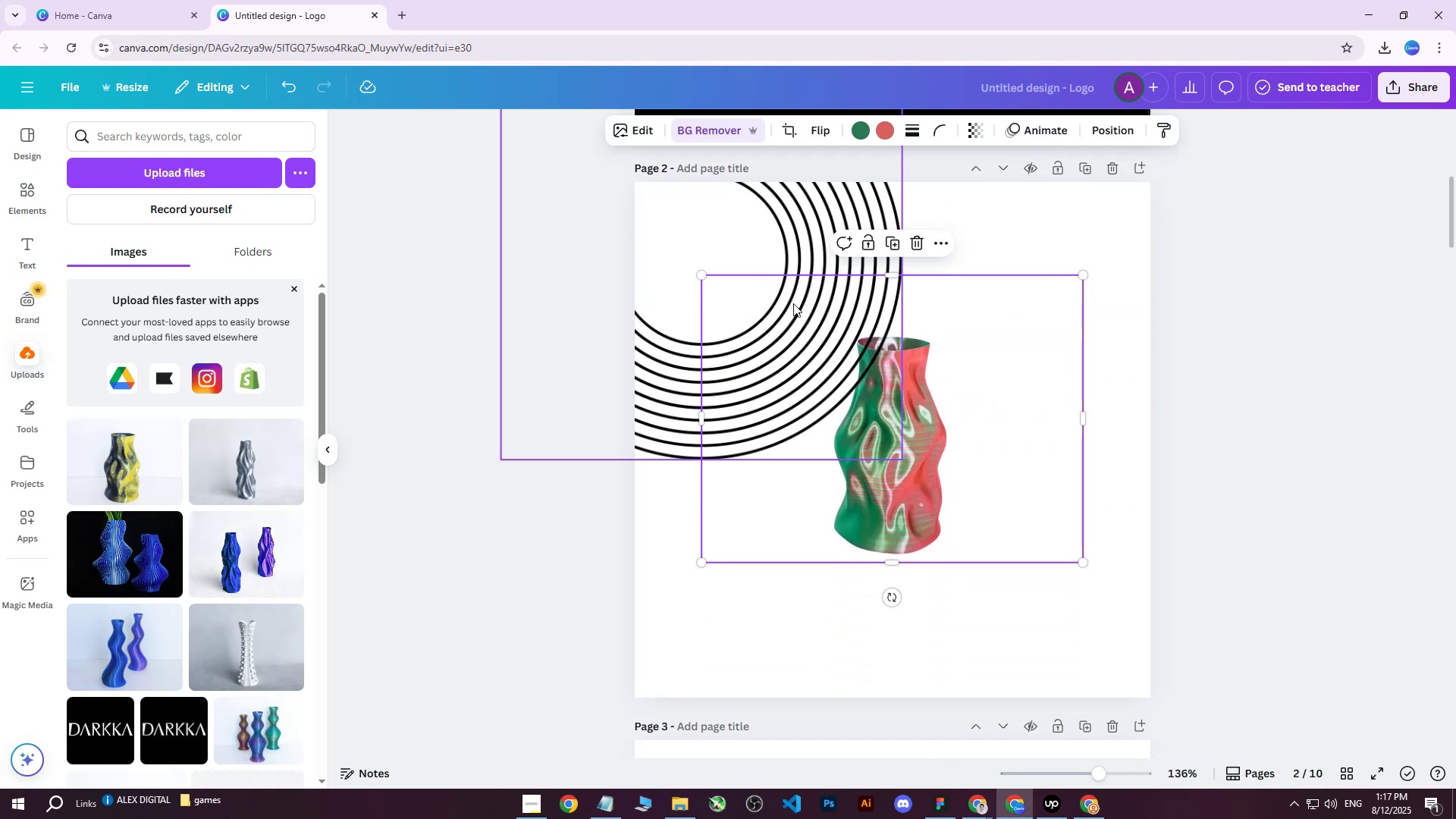 
left_click([795, 305])
 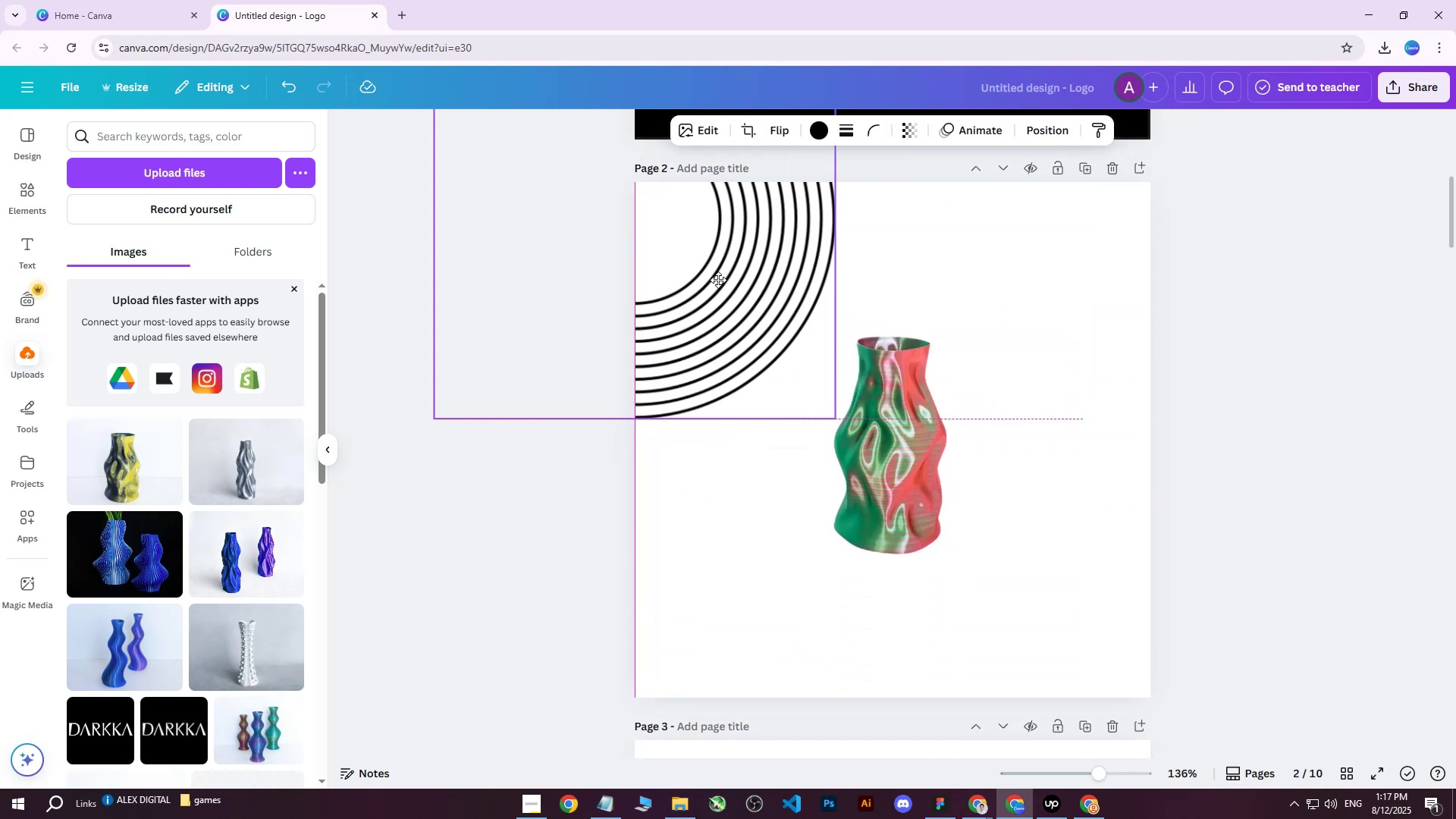 
left_click([1109, 319])
 